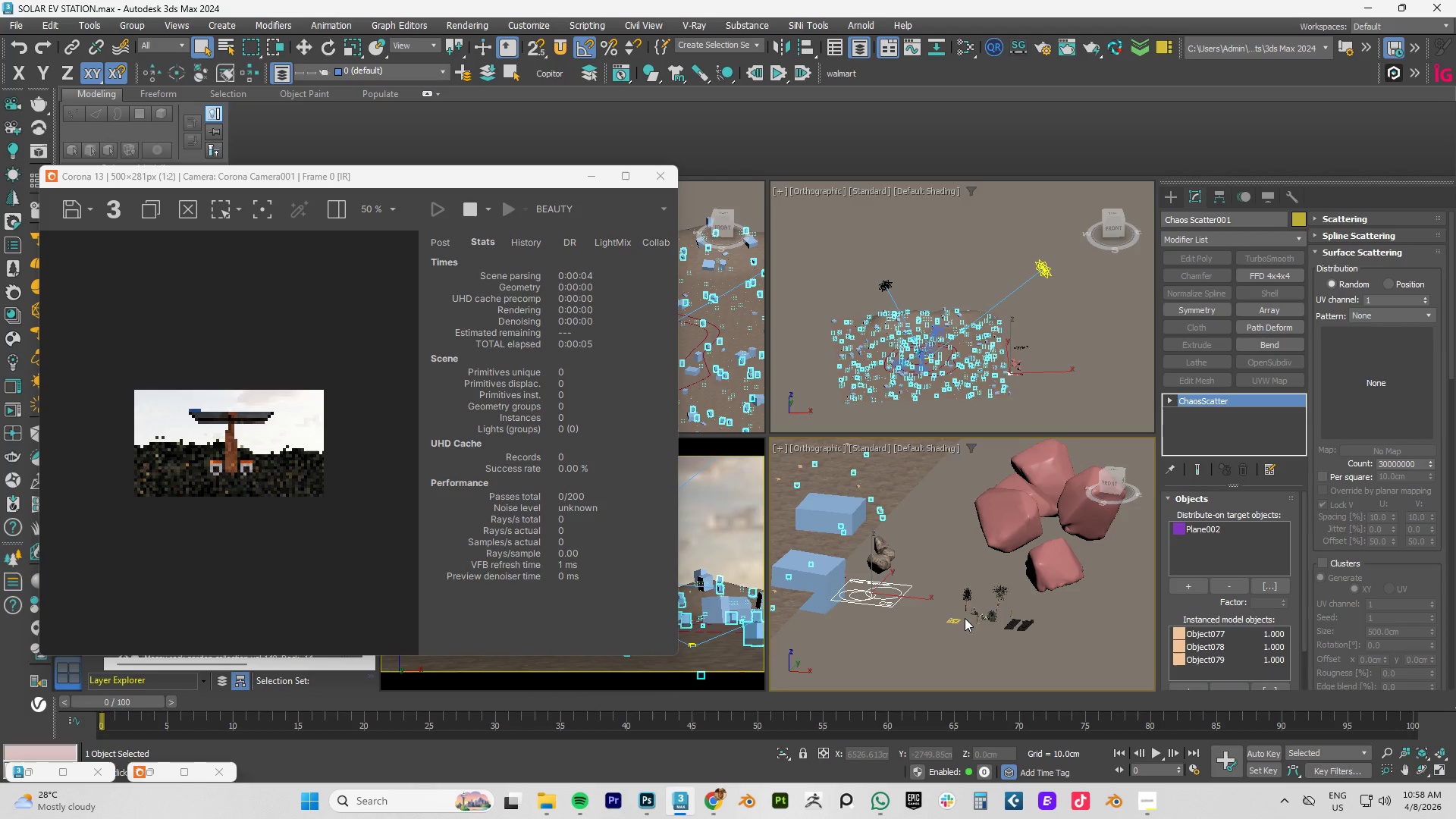 
scroll: coordinate [955, 614], scroll_direction: up, amount: 1.0
 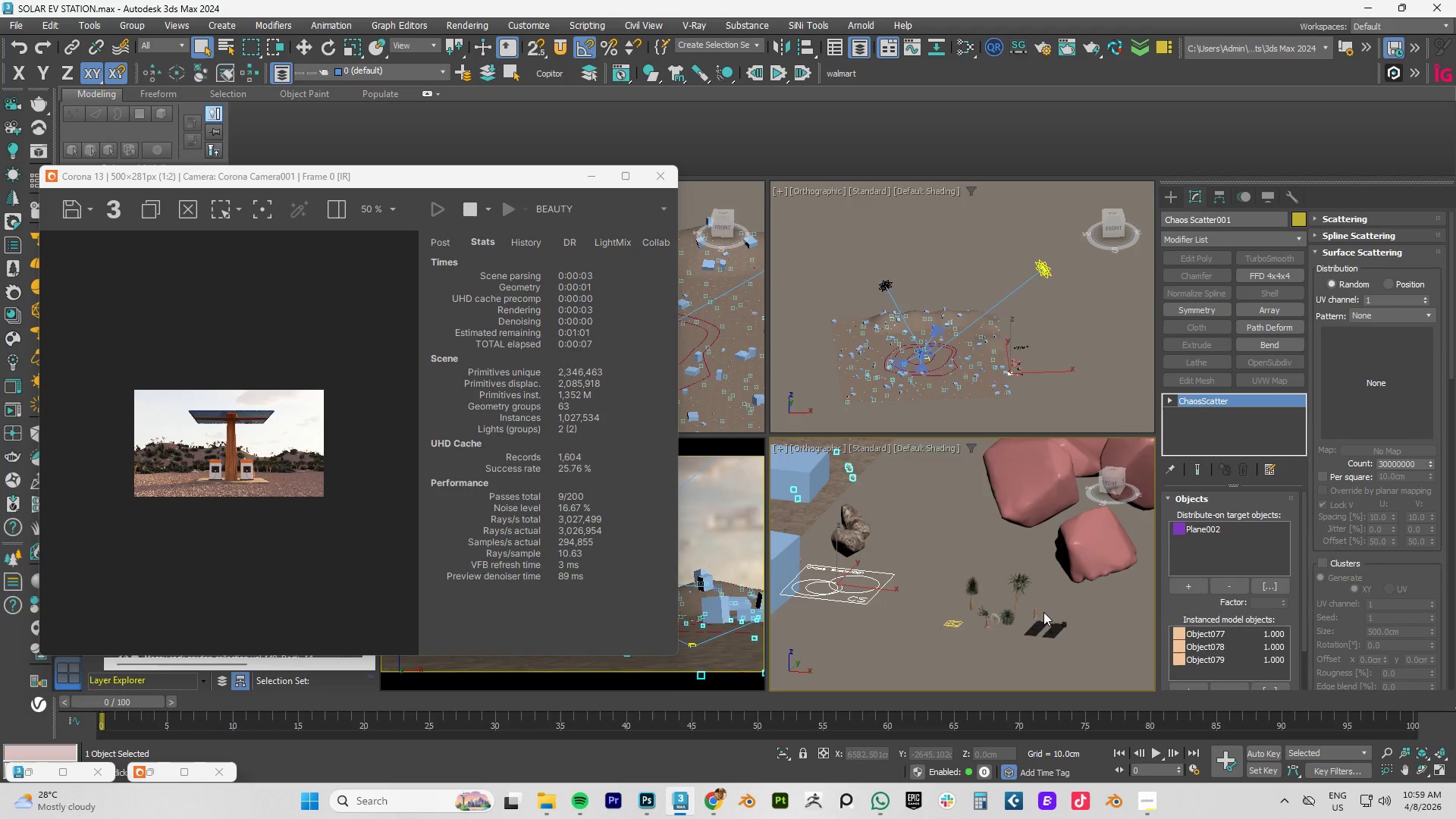 
wait(5.33)
 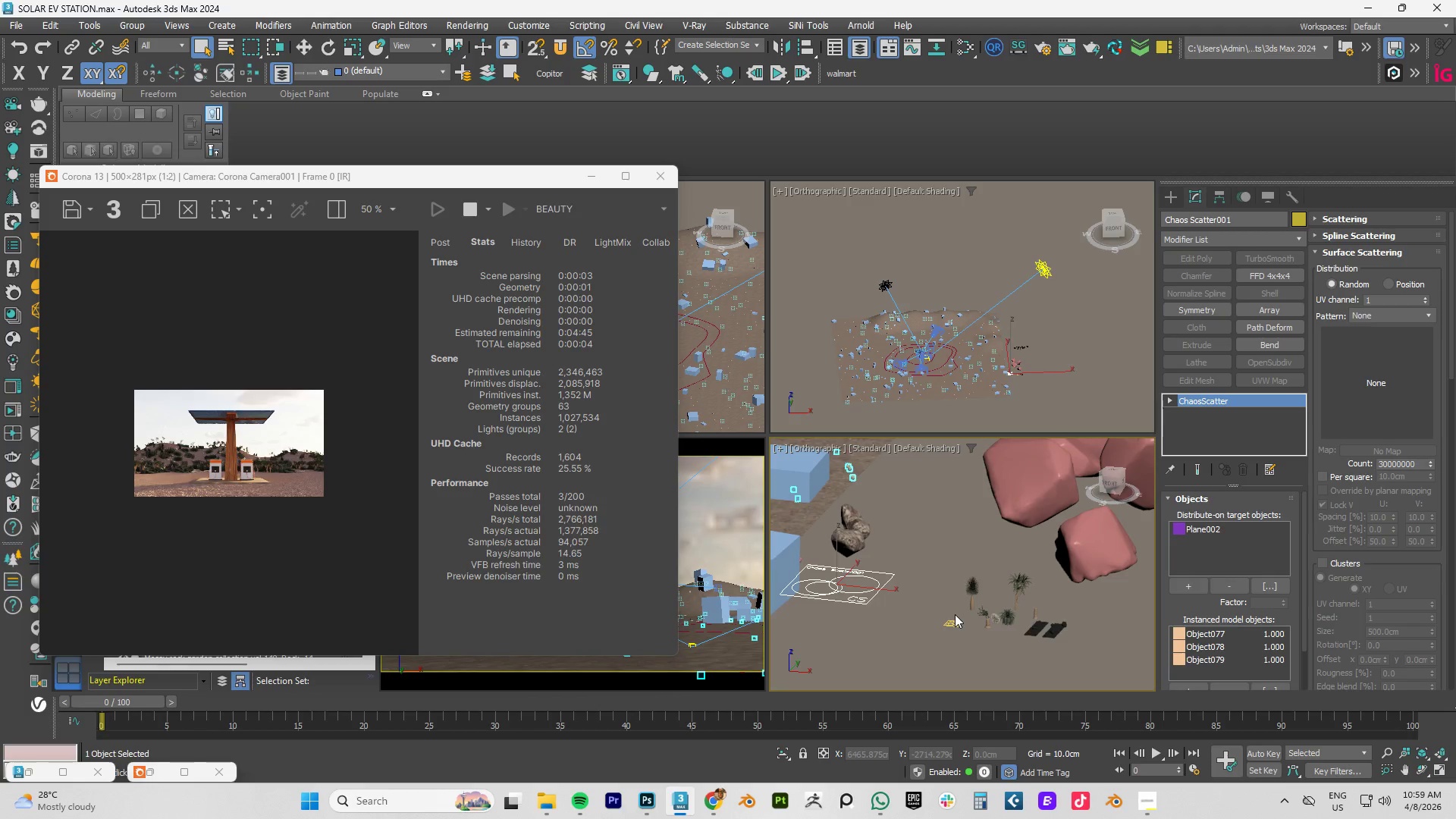 
scroll: coordinate [993, 607], scroll_direction: up, amount: 4.0
 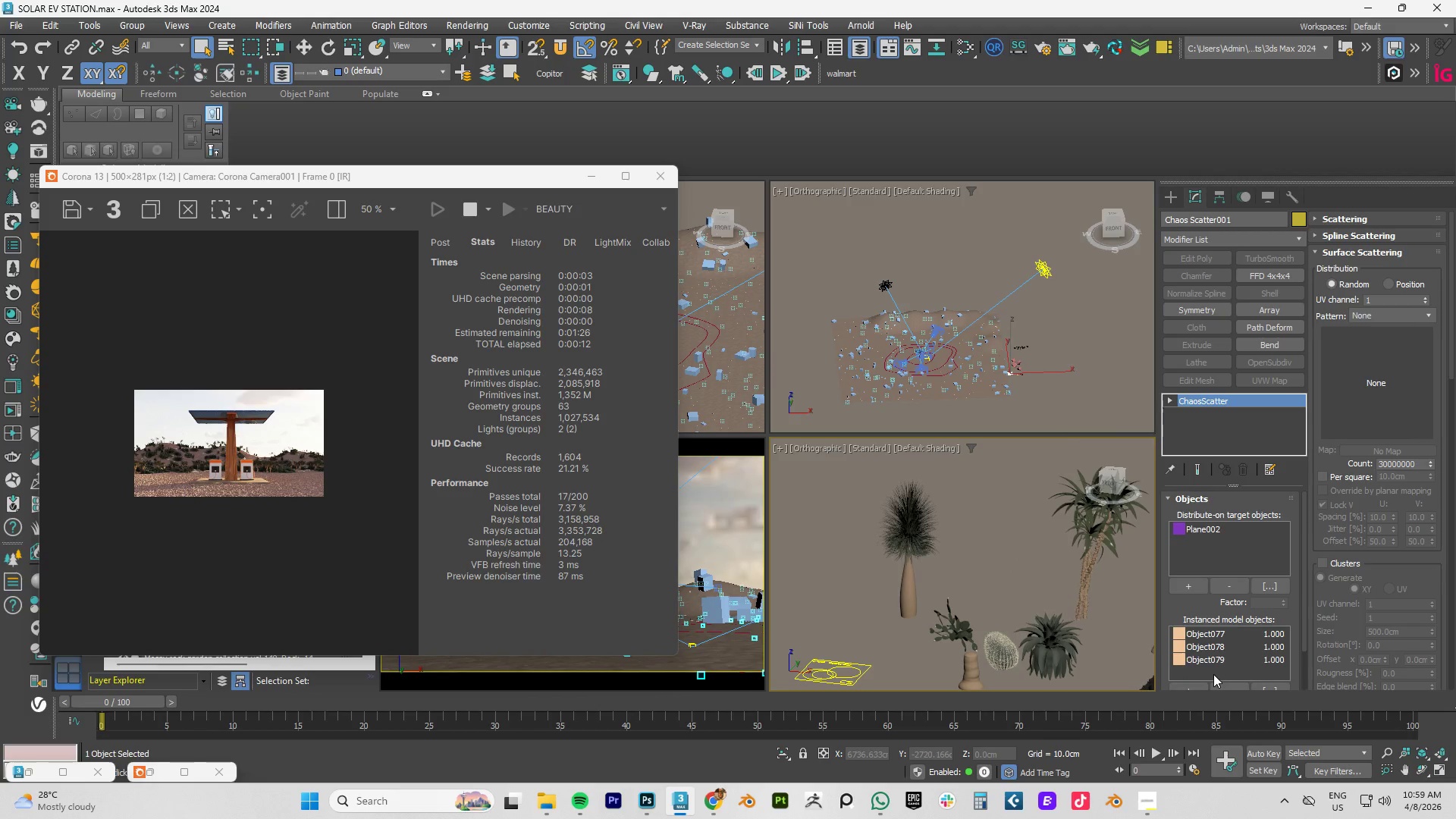 
left_click([1197, 683])
 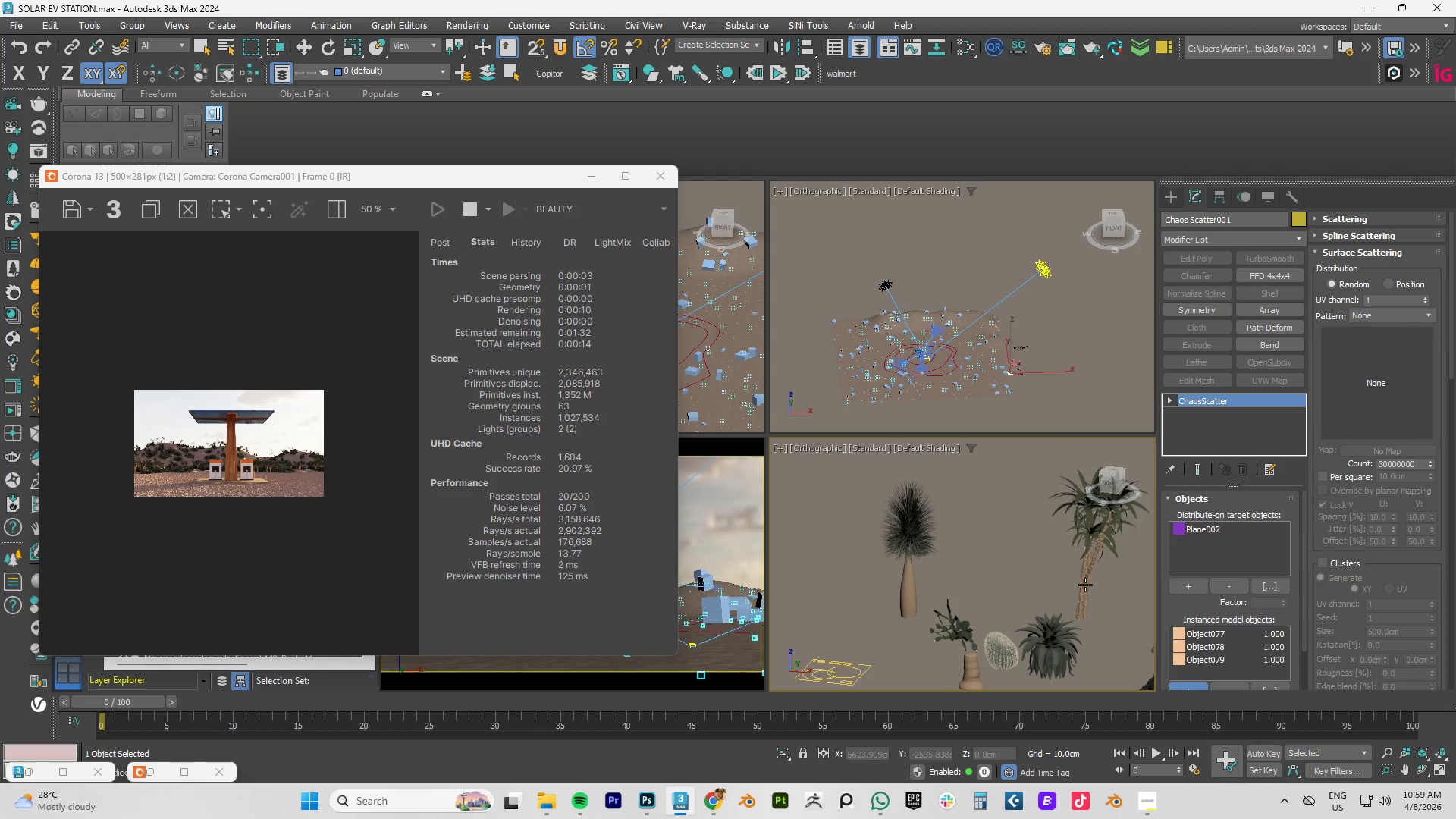 
scroll: coordinate [1085, 585], scroll_direction: down, amount: 3.0
 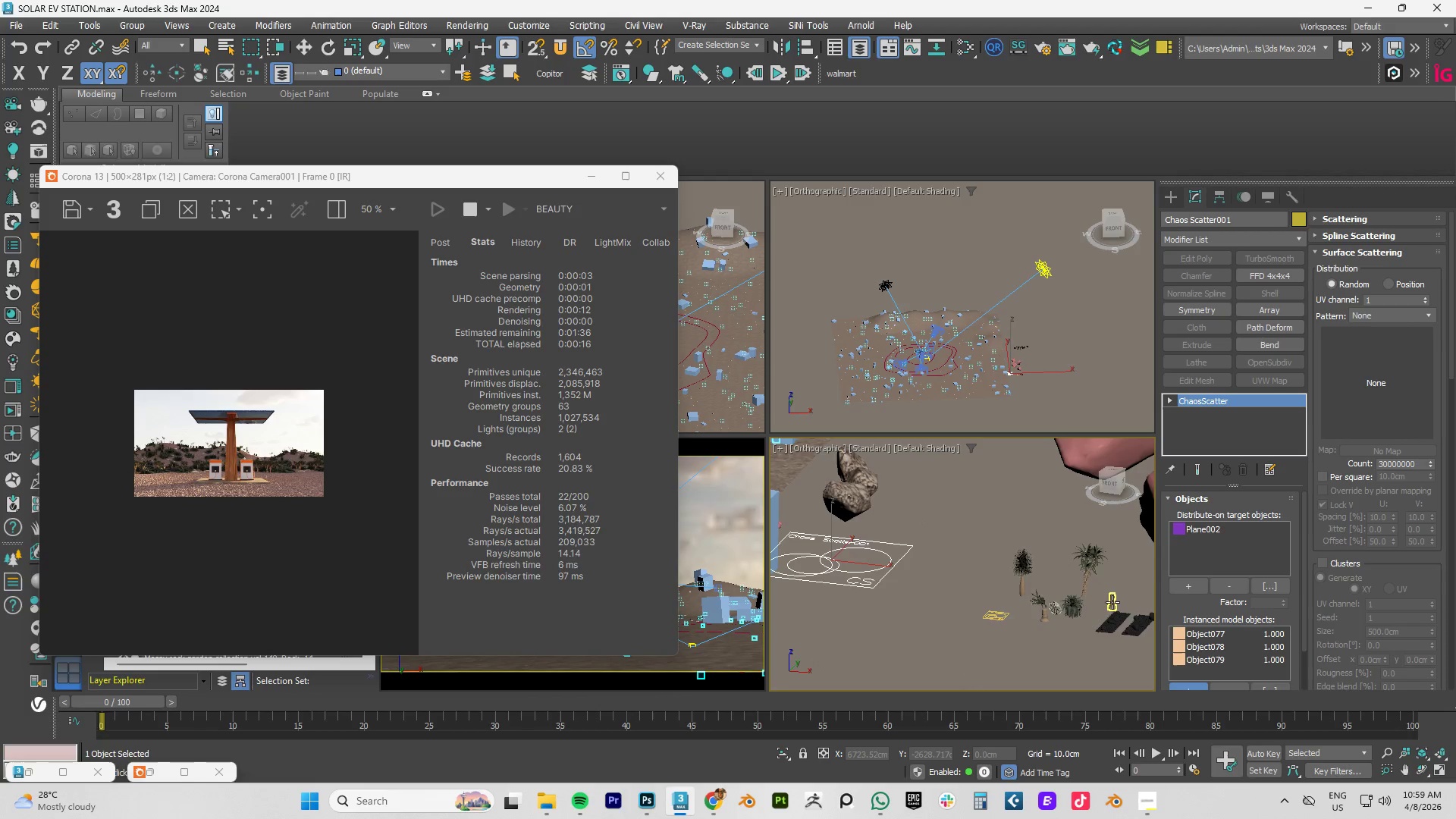 
left_click([1112, 602])
 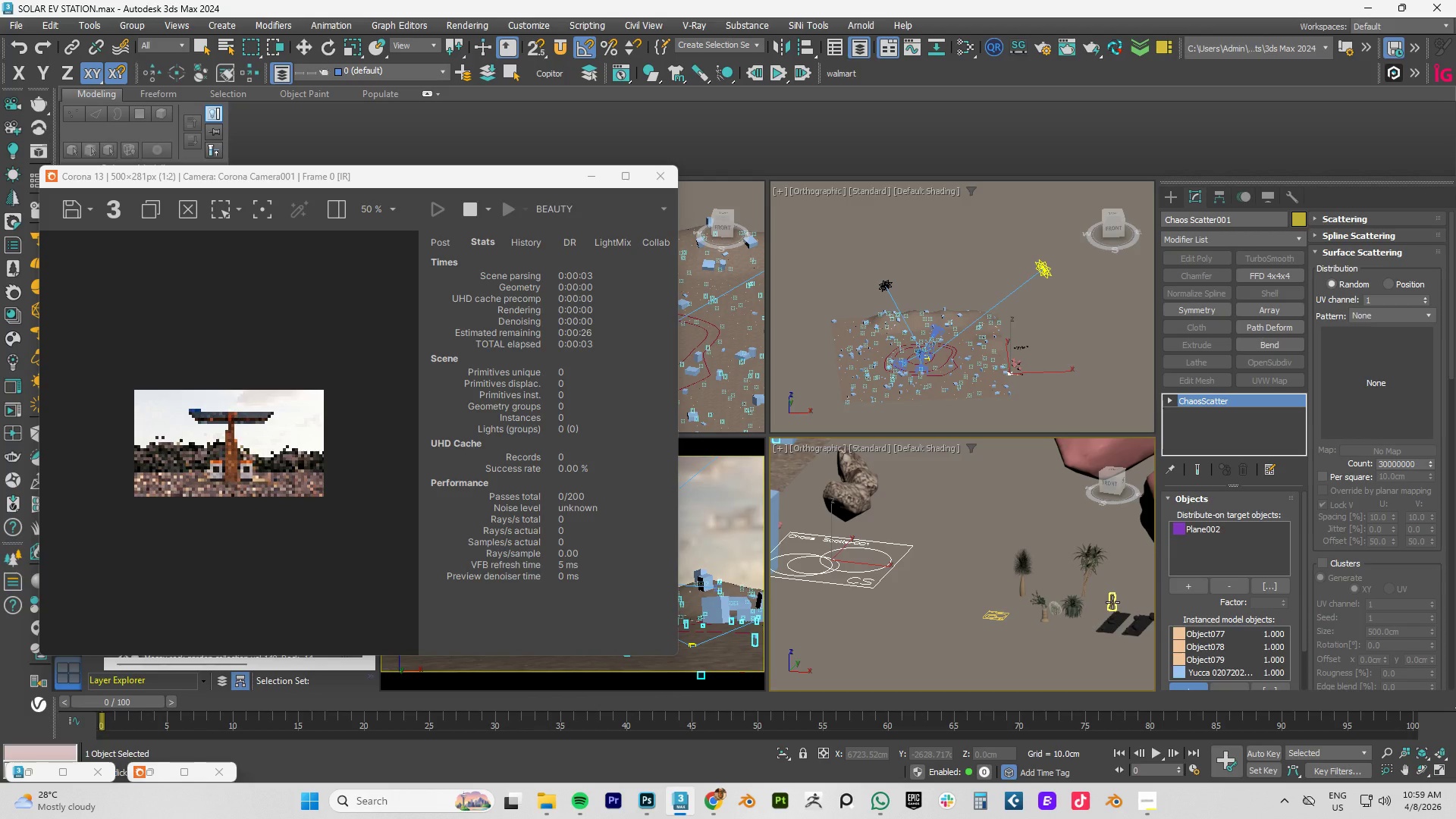 
wait(14.09)
 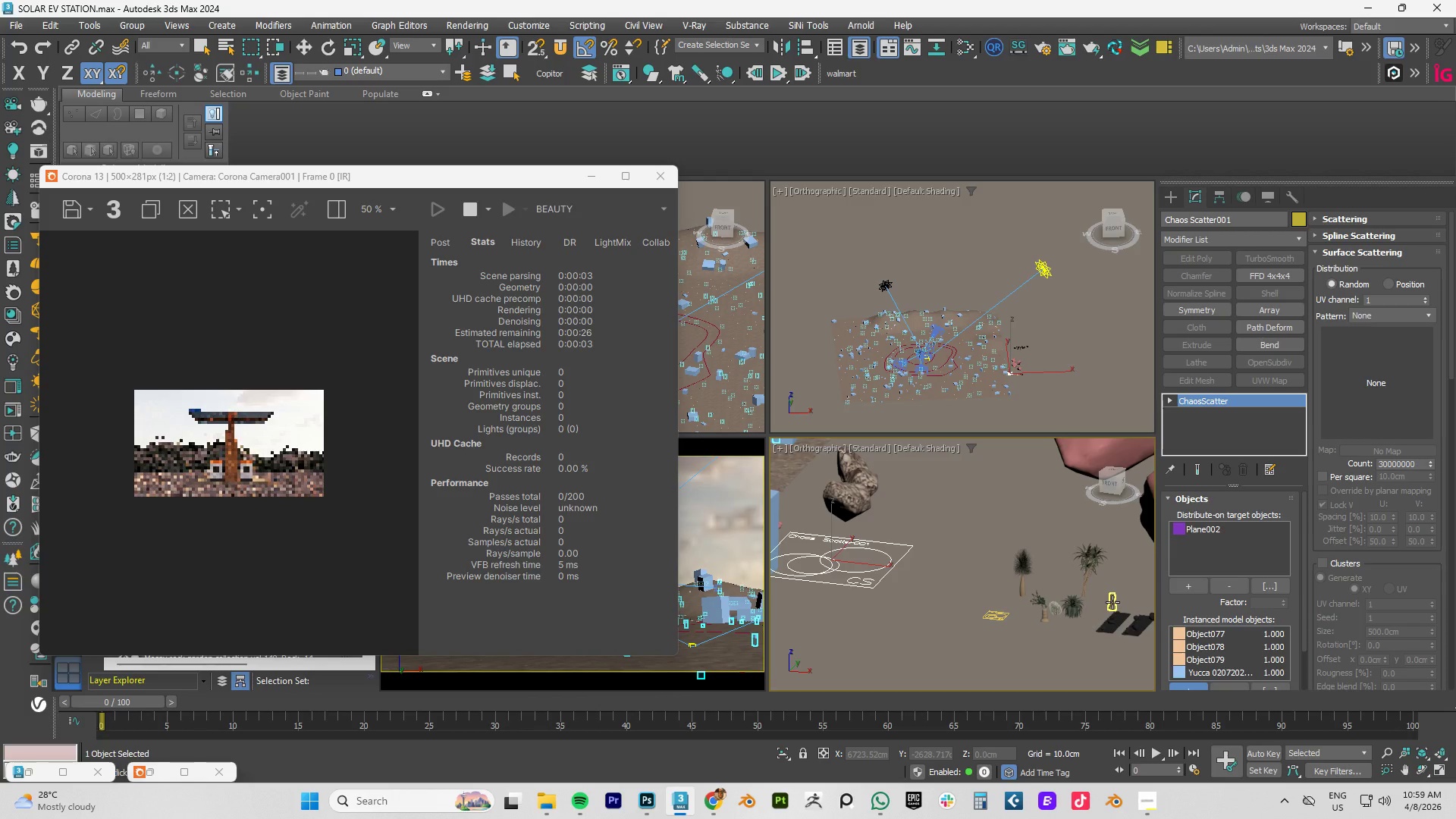 
left_click([620, 171])
 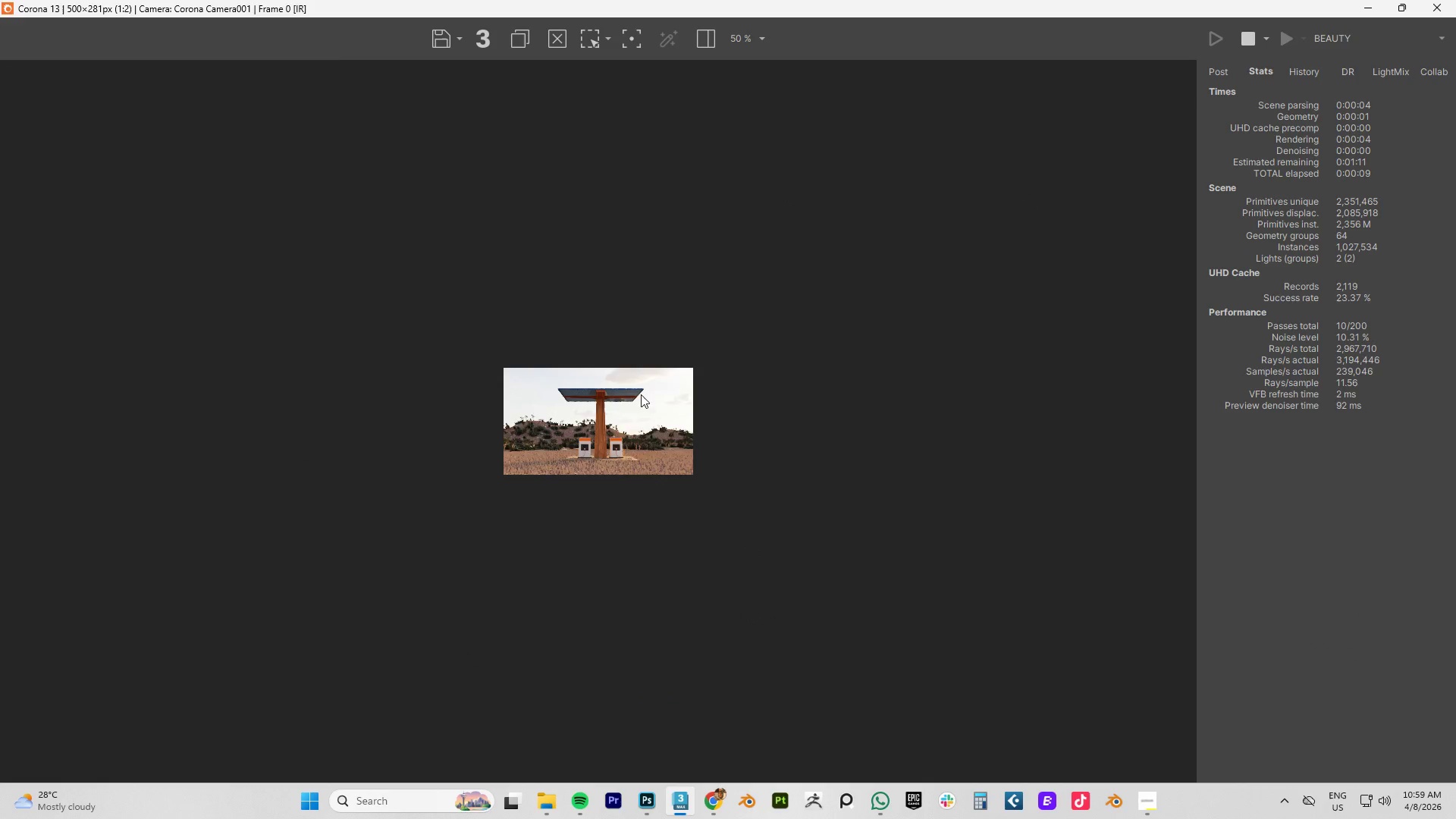 
scroll: coordinate [632, 397], scroll_direction: up, amount: 2.0
 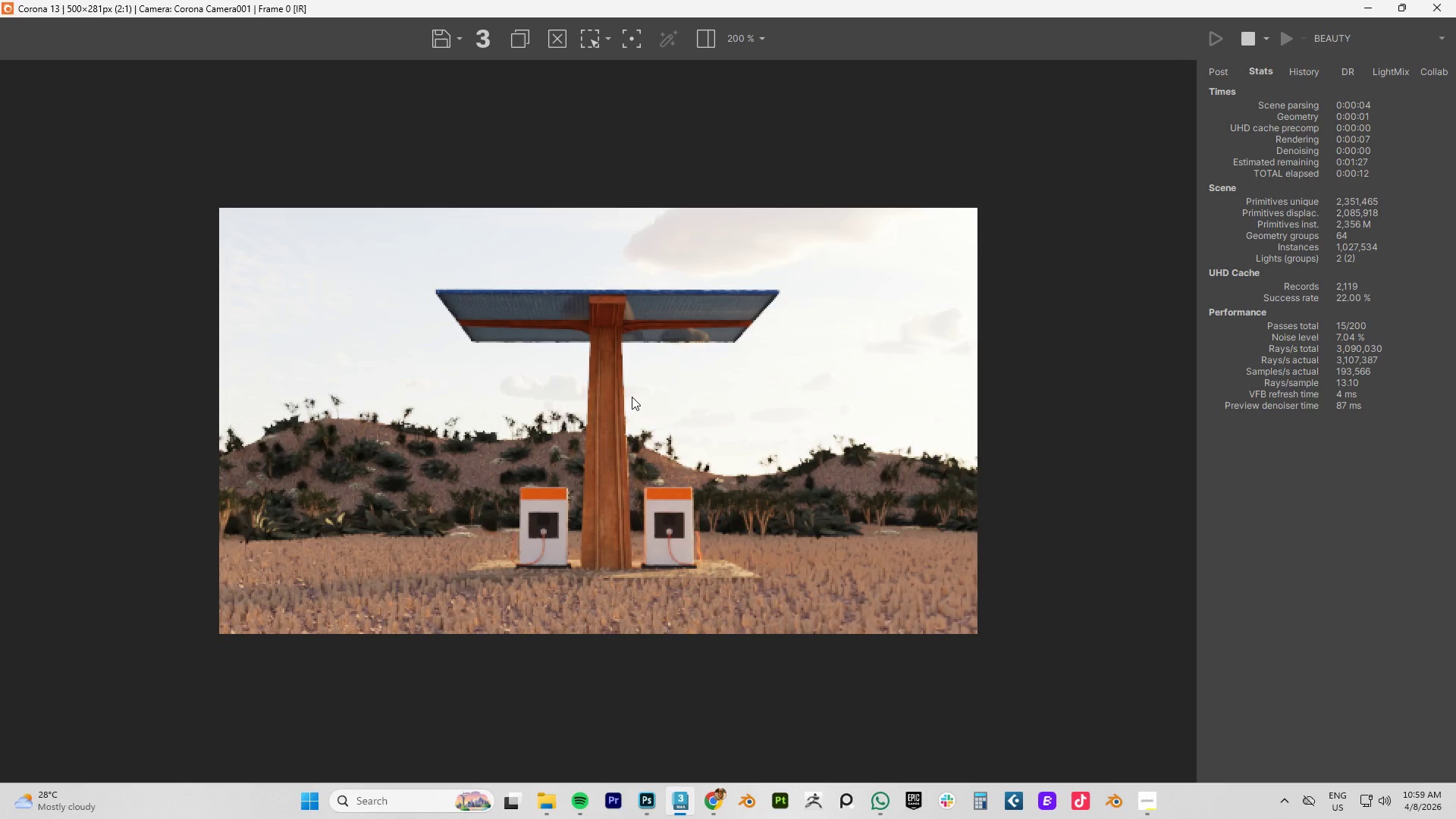 
scroll: coordinate [632, 397], scroll_direction: down, amount: 1.0
 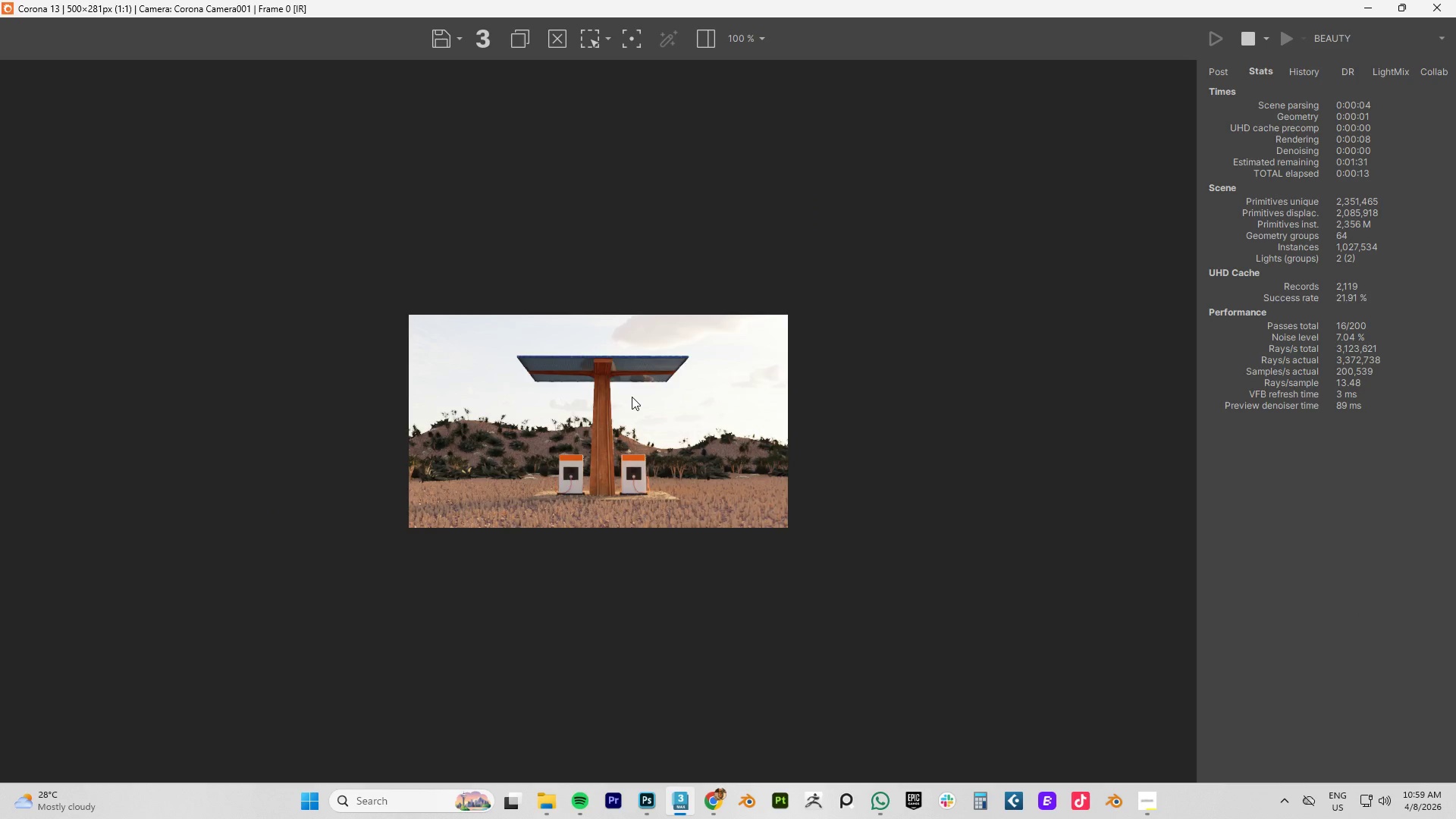 
scroll: coordinate [632, 397], scroll_direction: up, amount: 1.0
 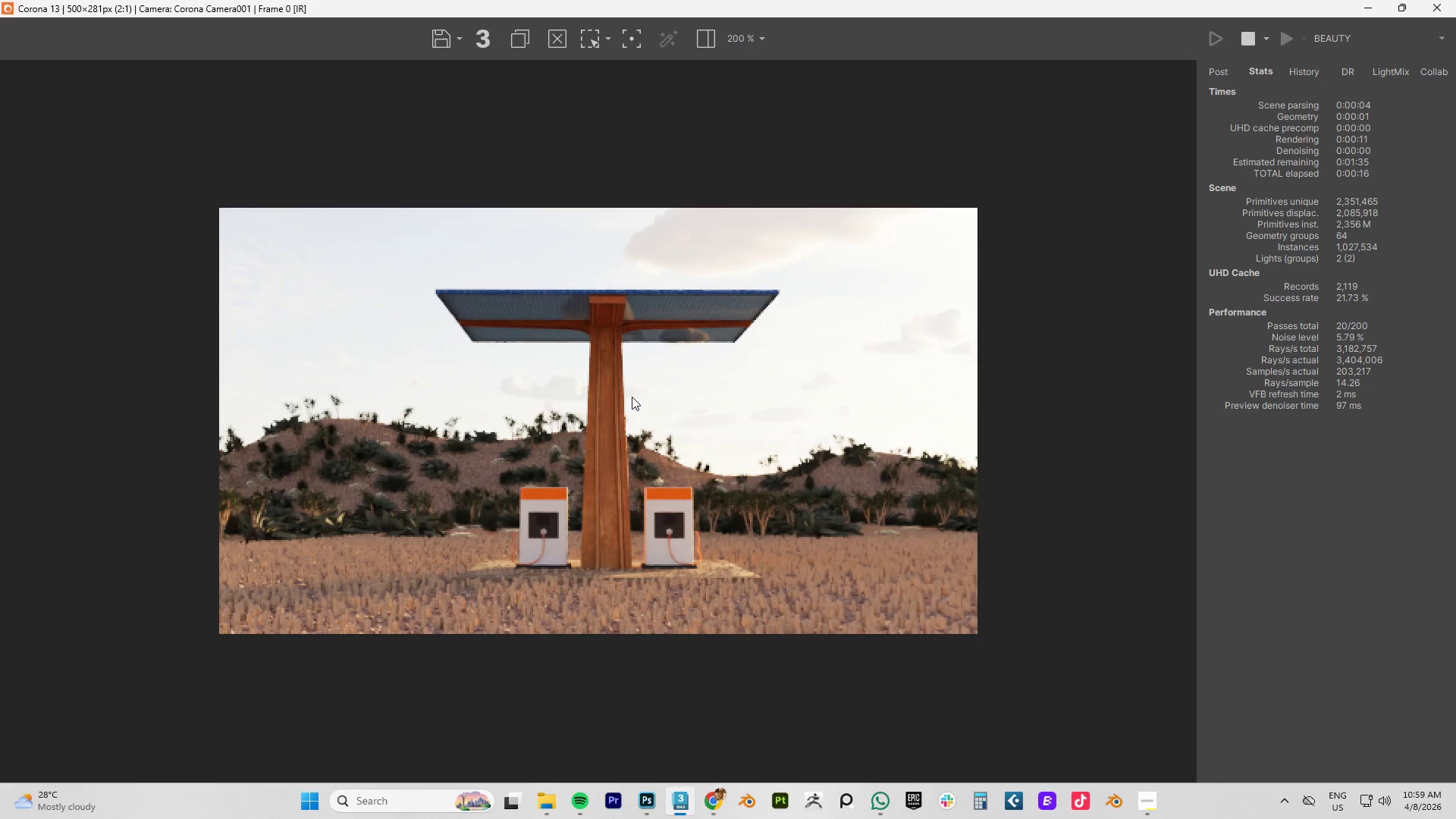 
scroll: coordinate [632, 397], scroll_direction: down, amount: 1.0
 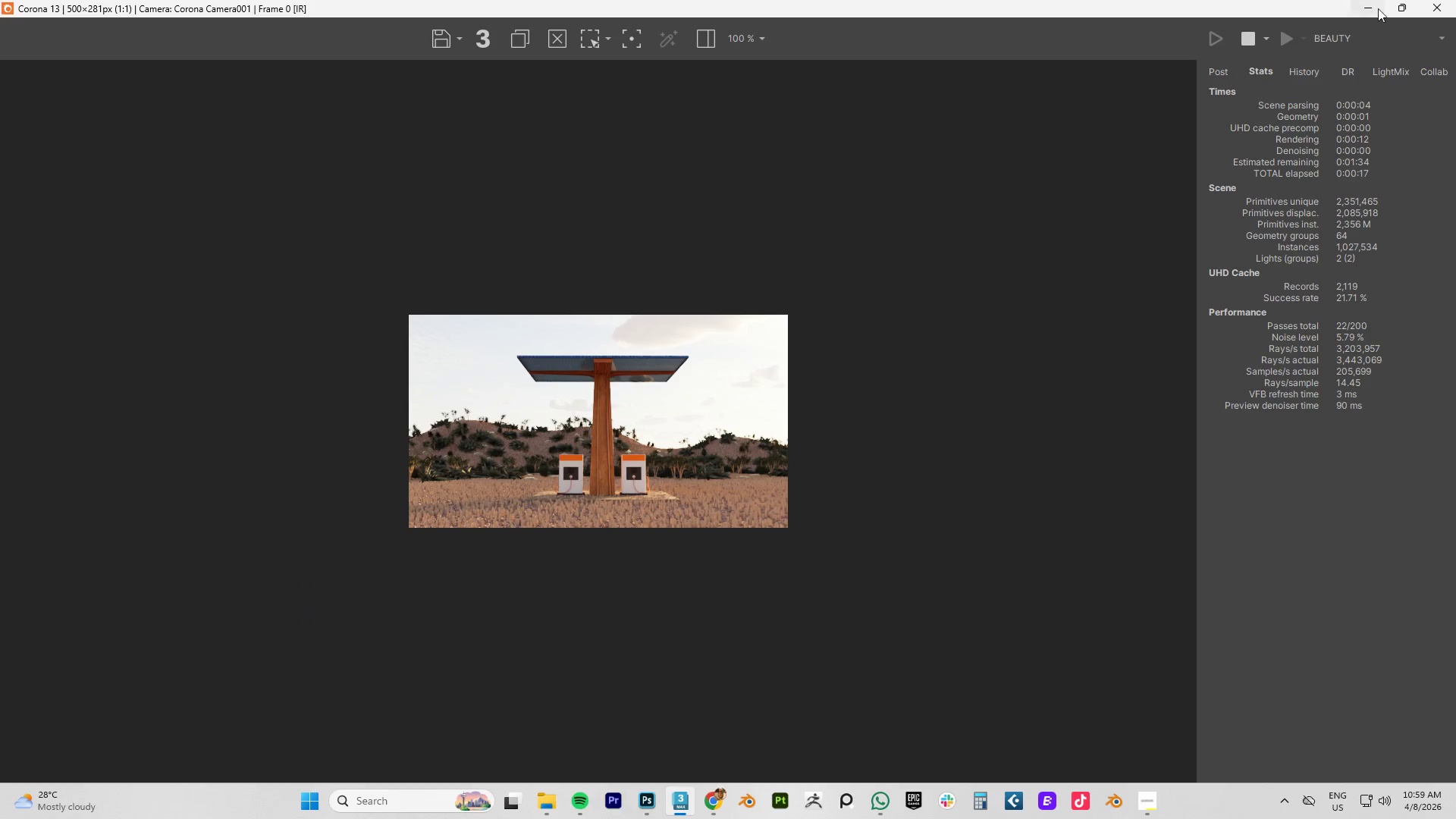 
left_click([1405, 8])
 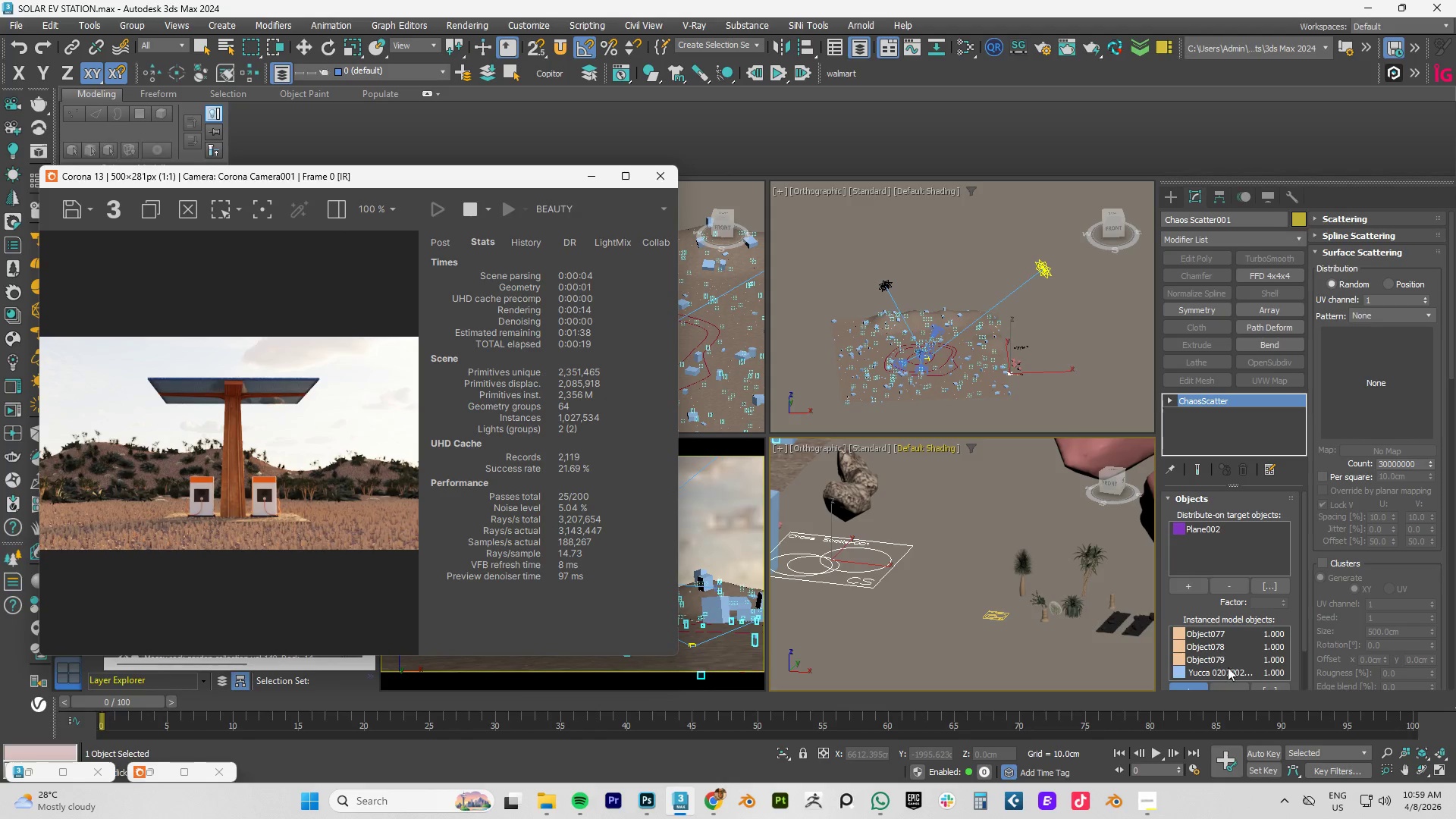 
left_click([1221, 674])
 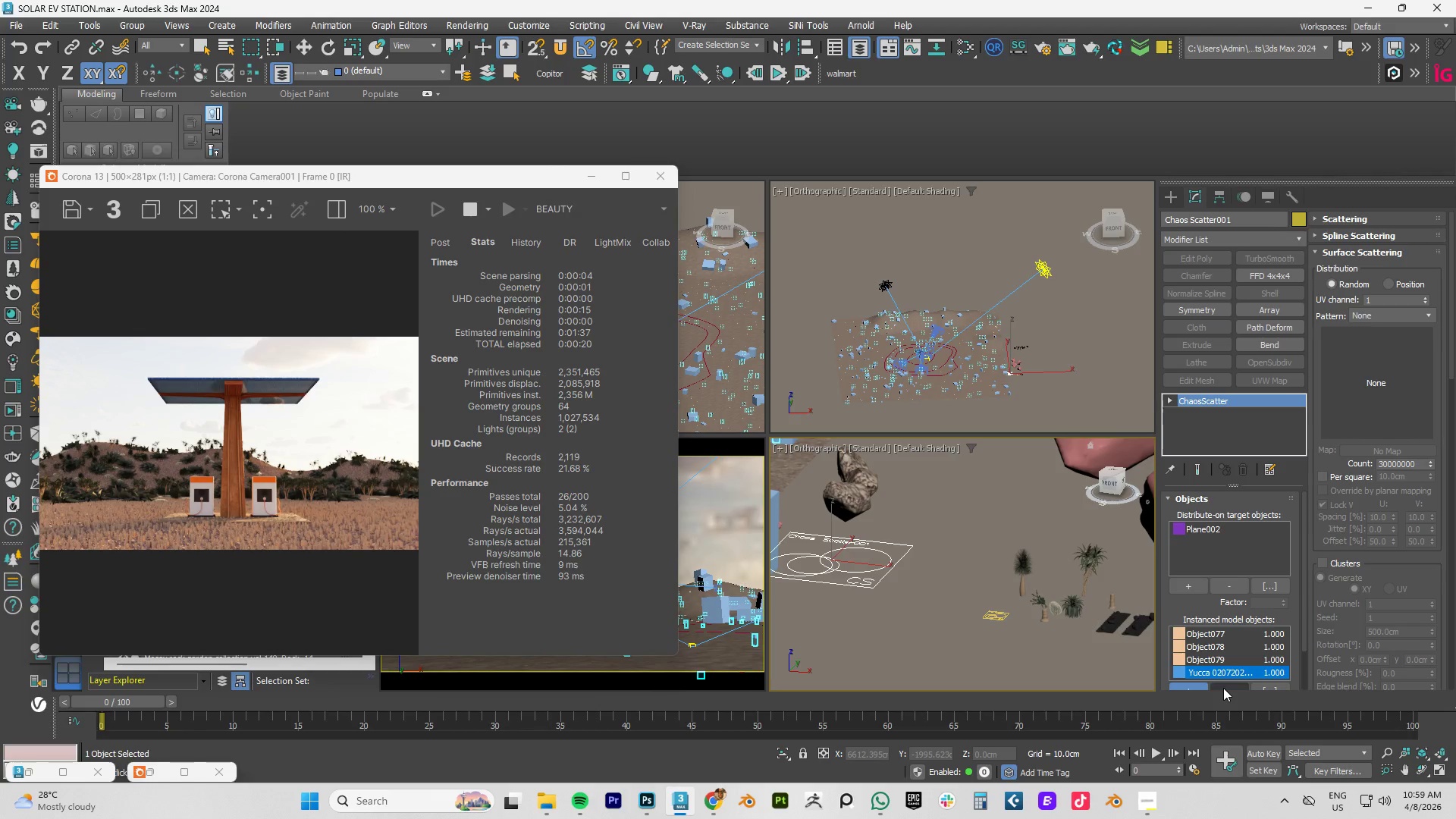 
left_click([1223, 688])
 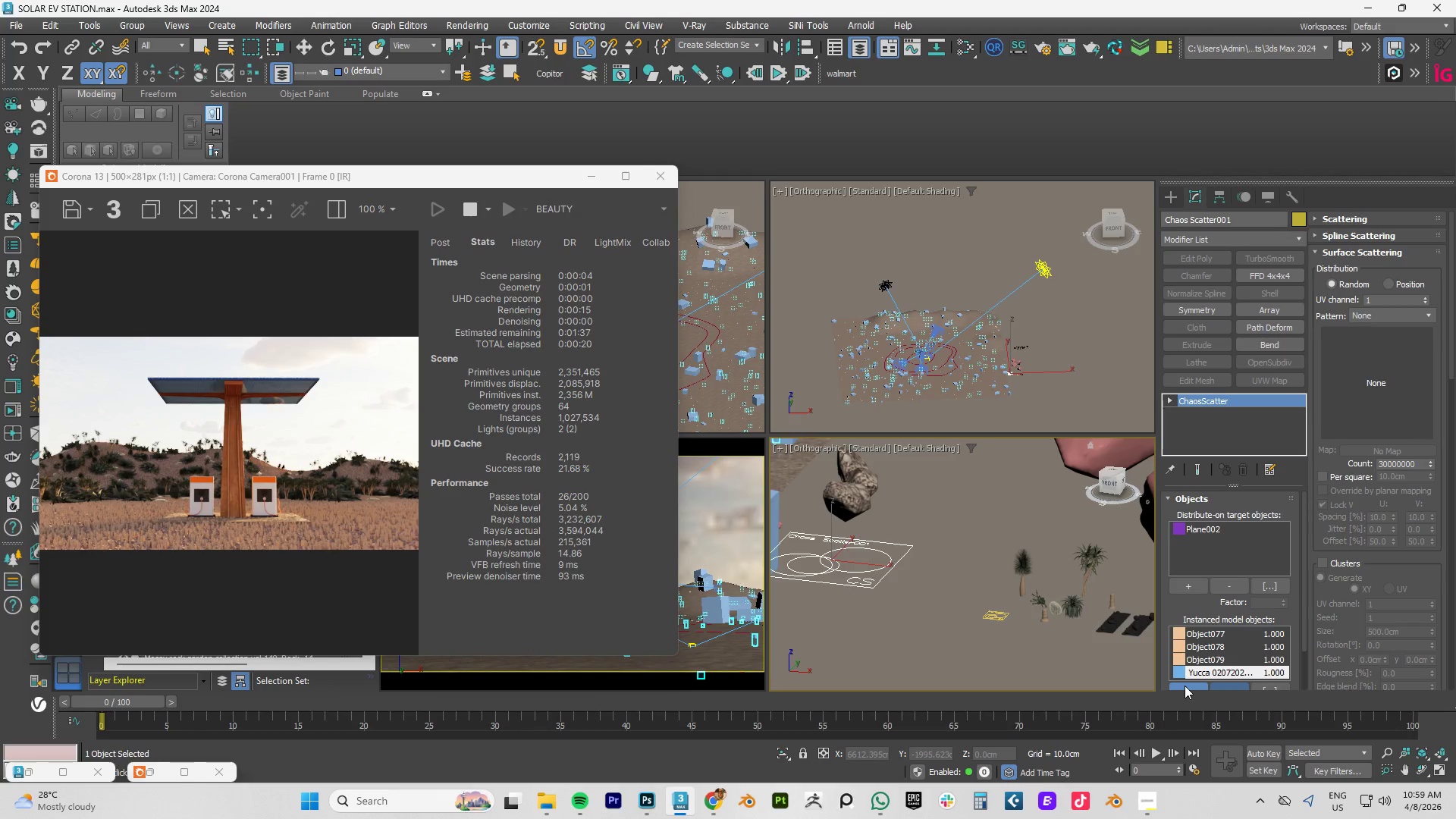 
left_click([1185, 686])
 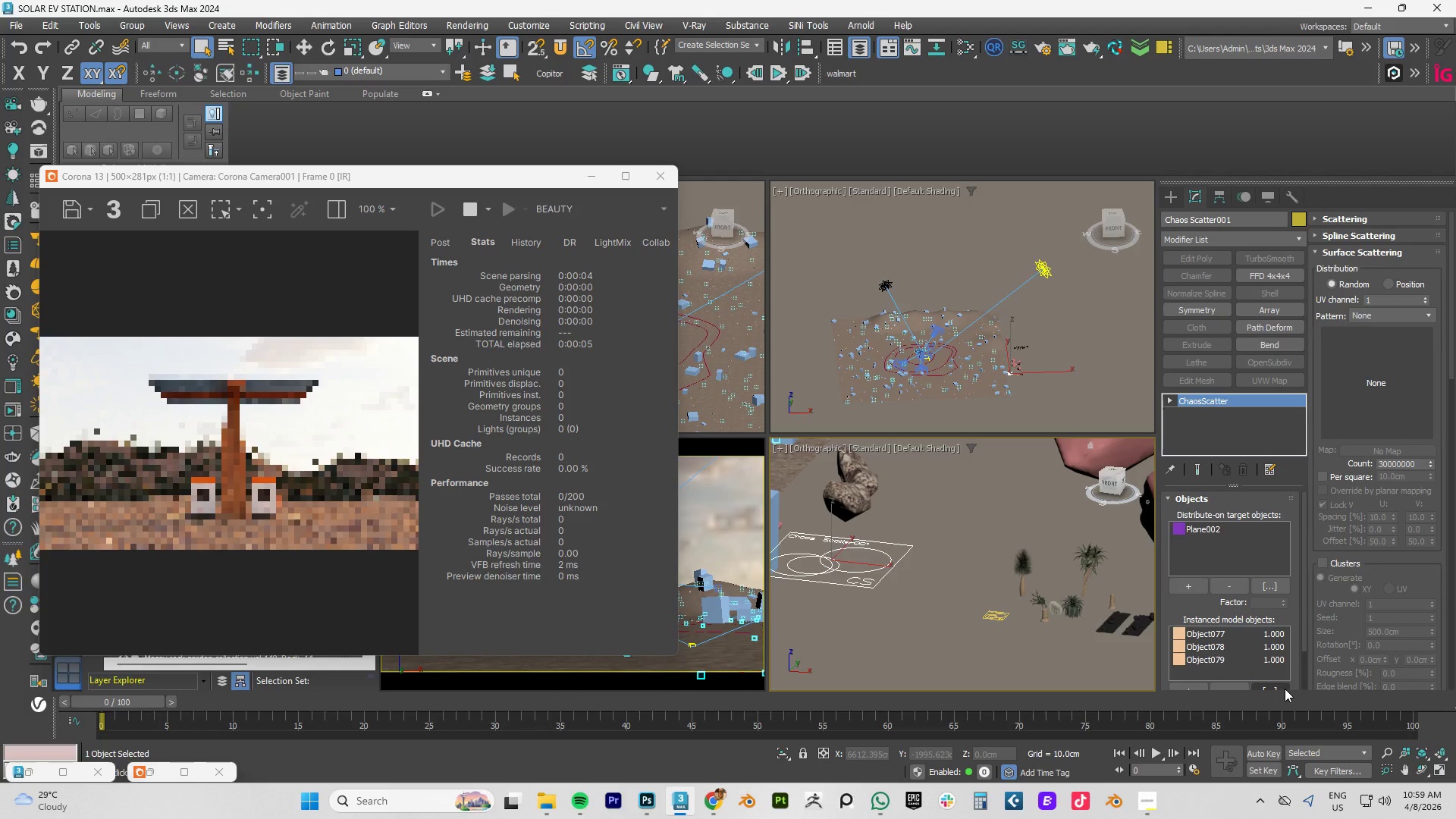 
wait(7.56)
 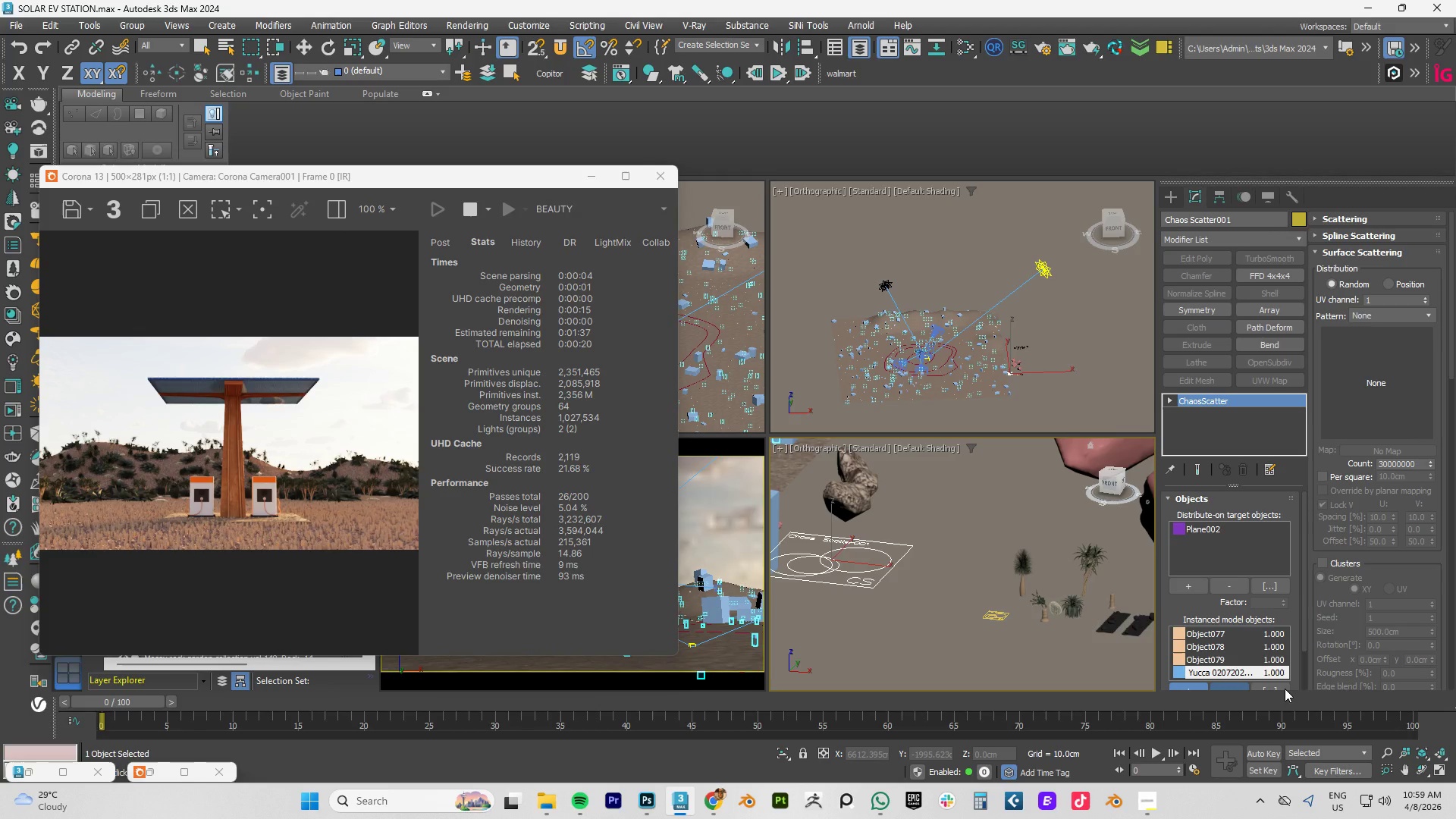 
scroll: coordinate [211, 497], scroll_direction: up, amount: 1.0
 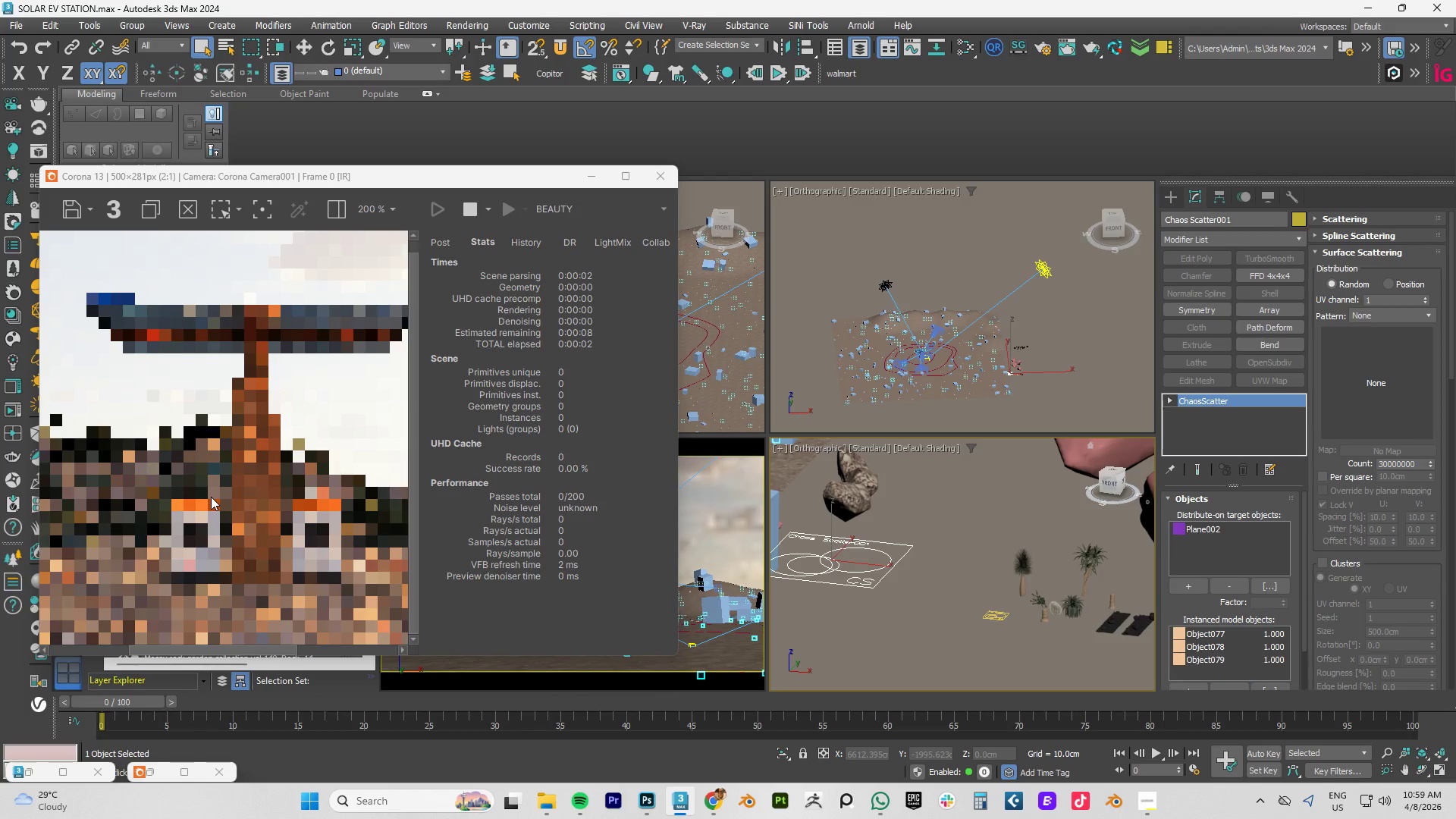 
scroll: coordinate [211, 497], scroll_direction: down, amount: 1.0
 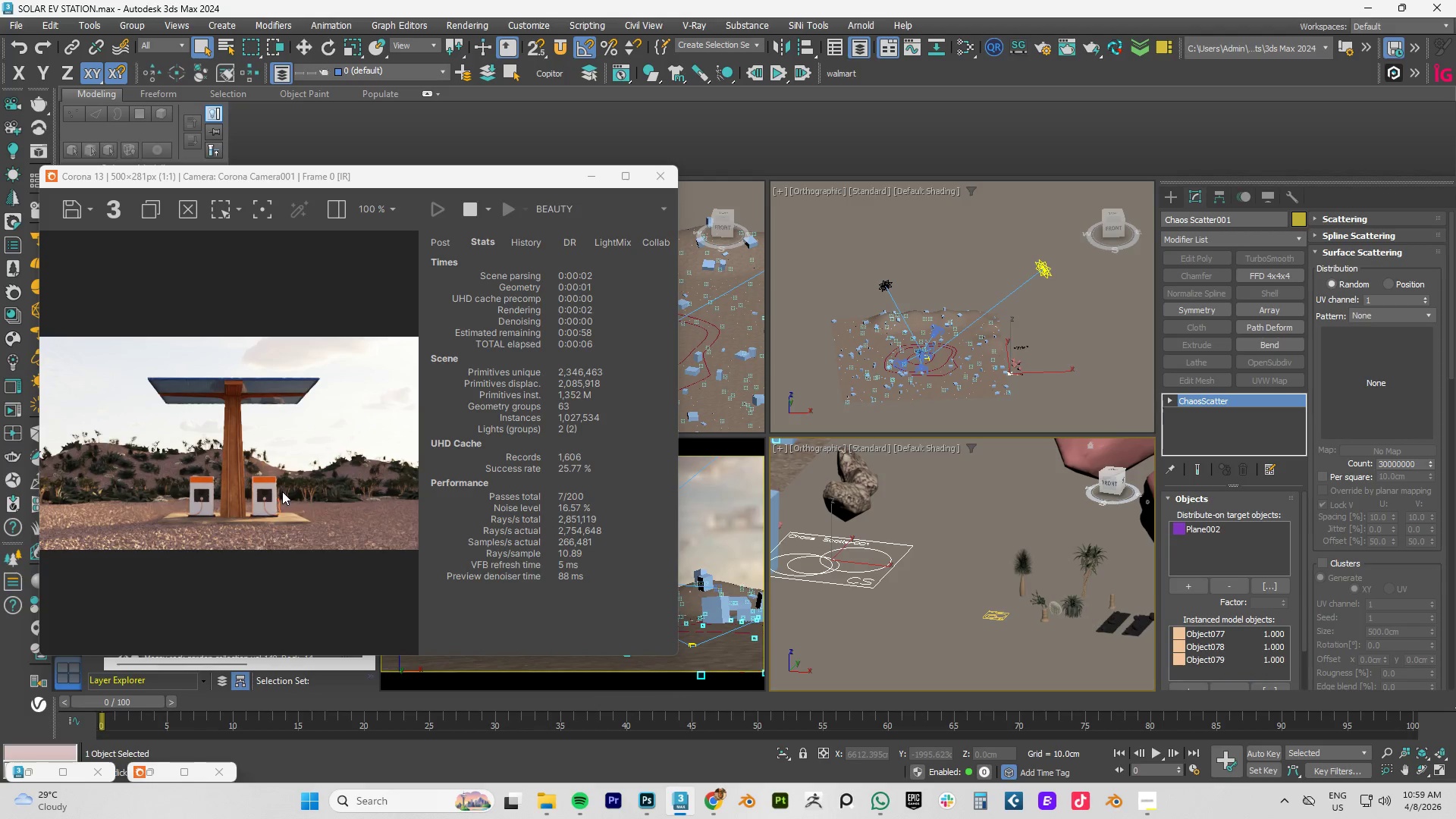 
wait(5.05)
 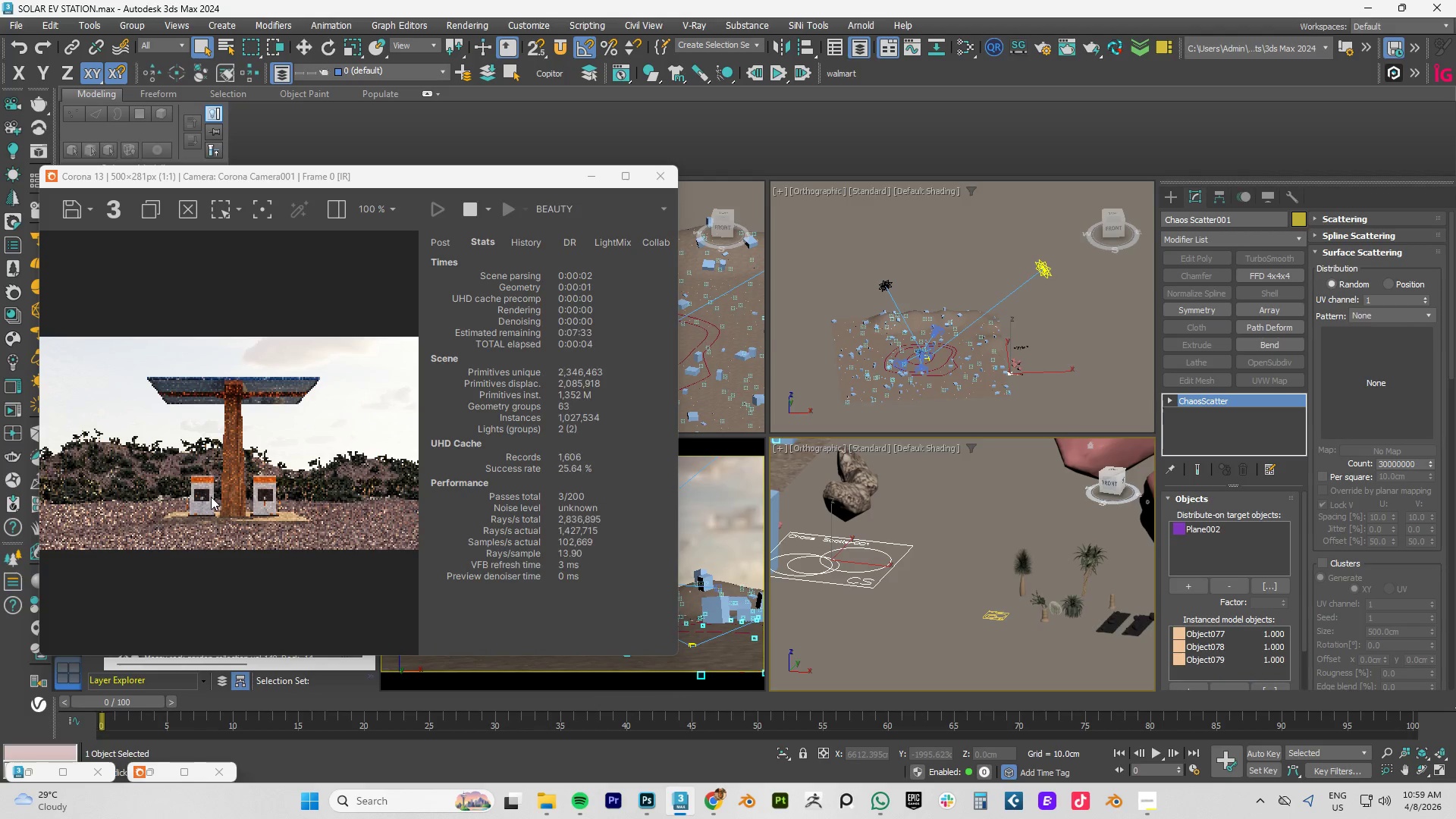 
scroll: coordinate [282, 491], scroll_direction: up, amount: 1.0
 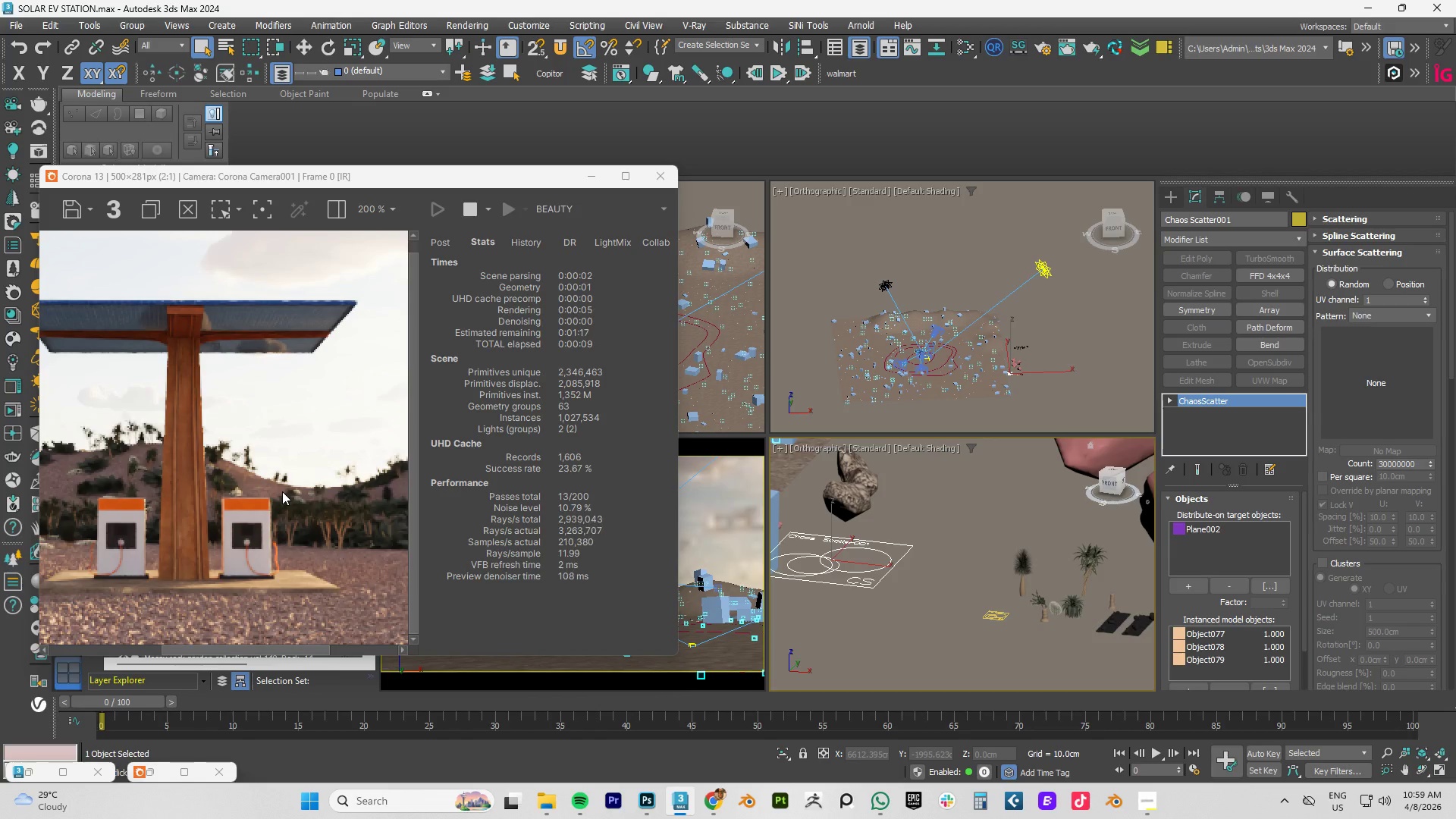 
scroll: coordinate [282, 491], scroll_direction: down, amount: 1.0
 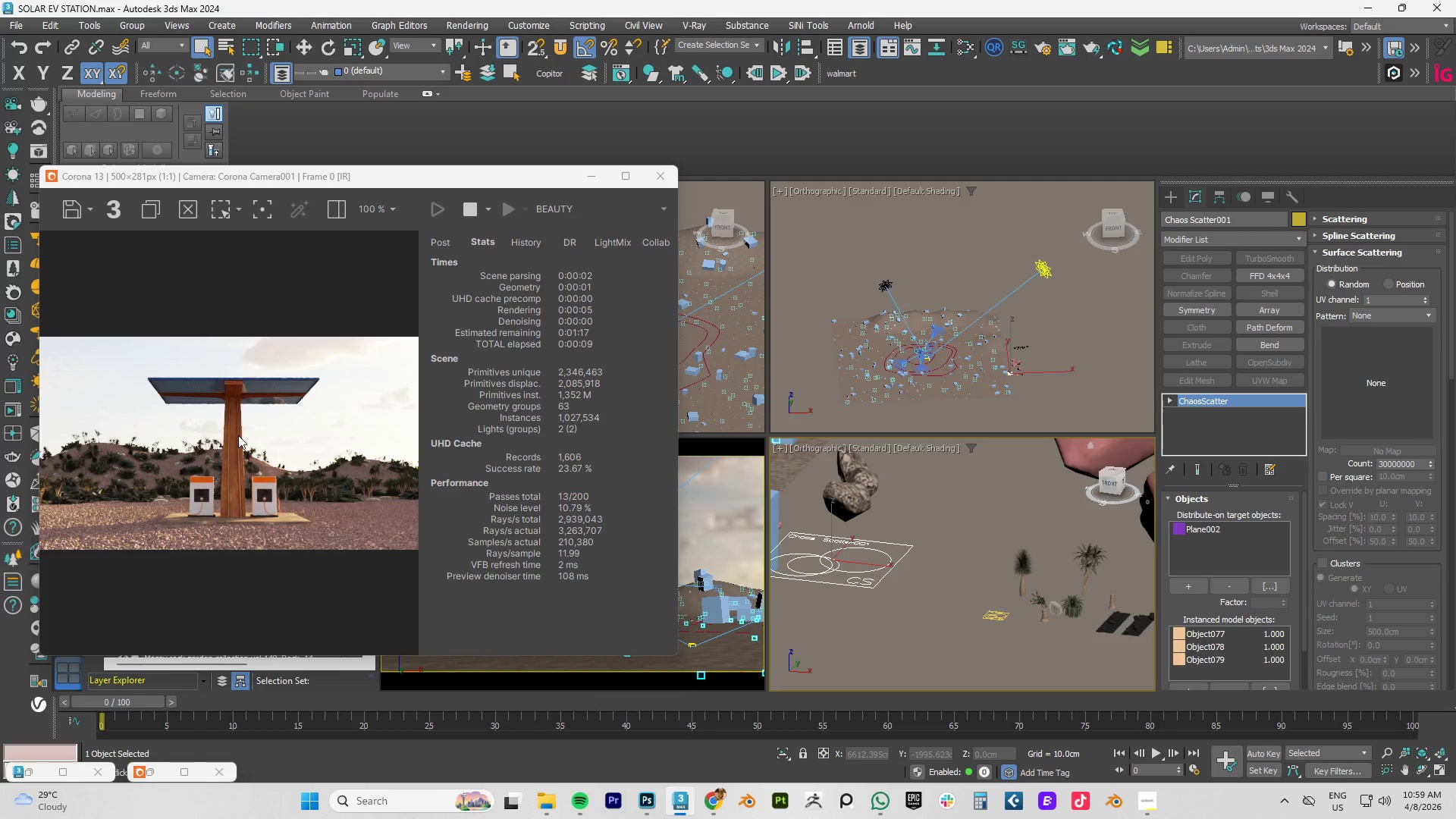 
scroll: coordinate [227, 400], scroll_direction: up, amount: 2.0
 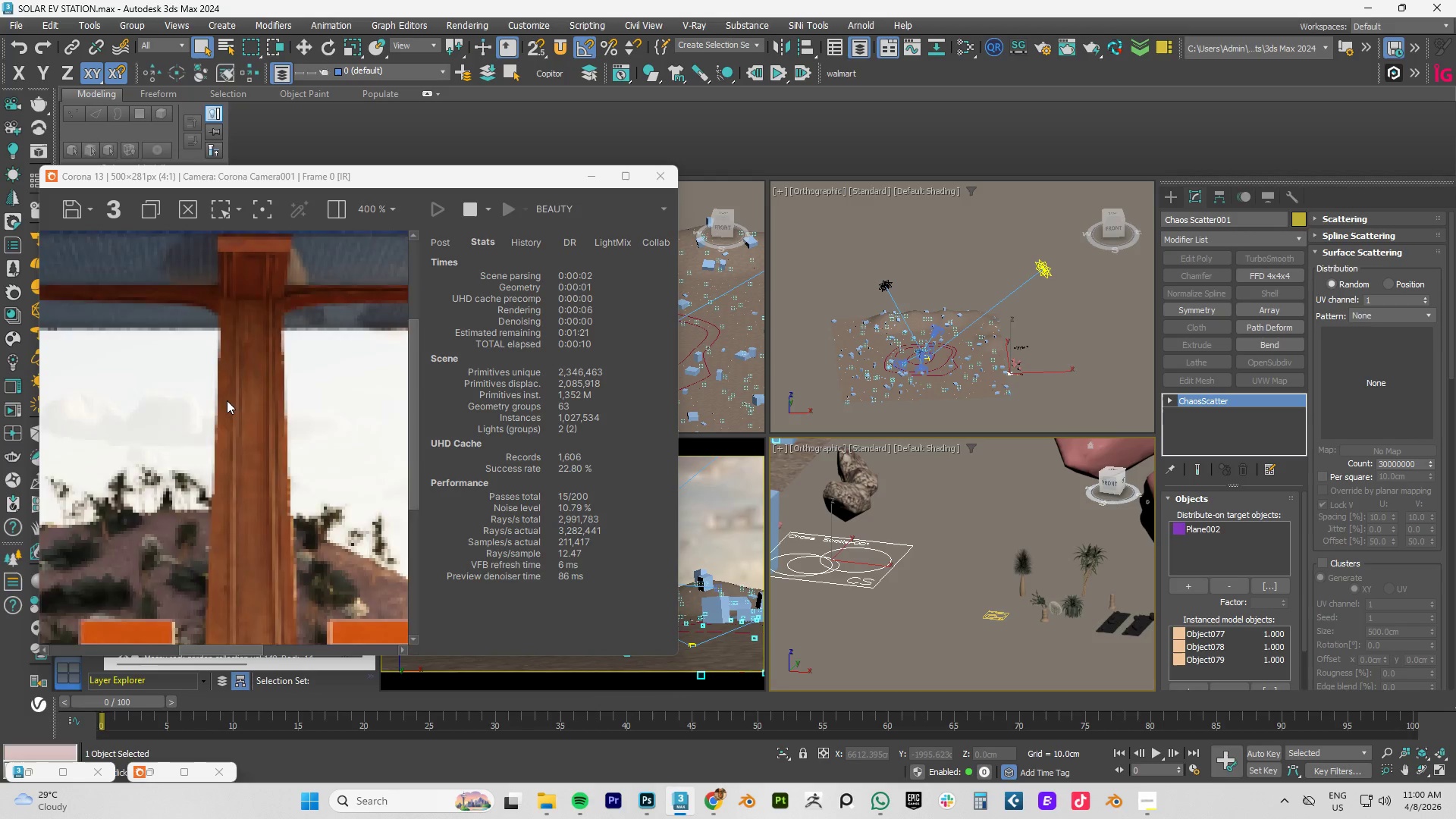 
scroll: coordinate [227, 400], scroll_direction: down, amount: 3.0
 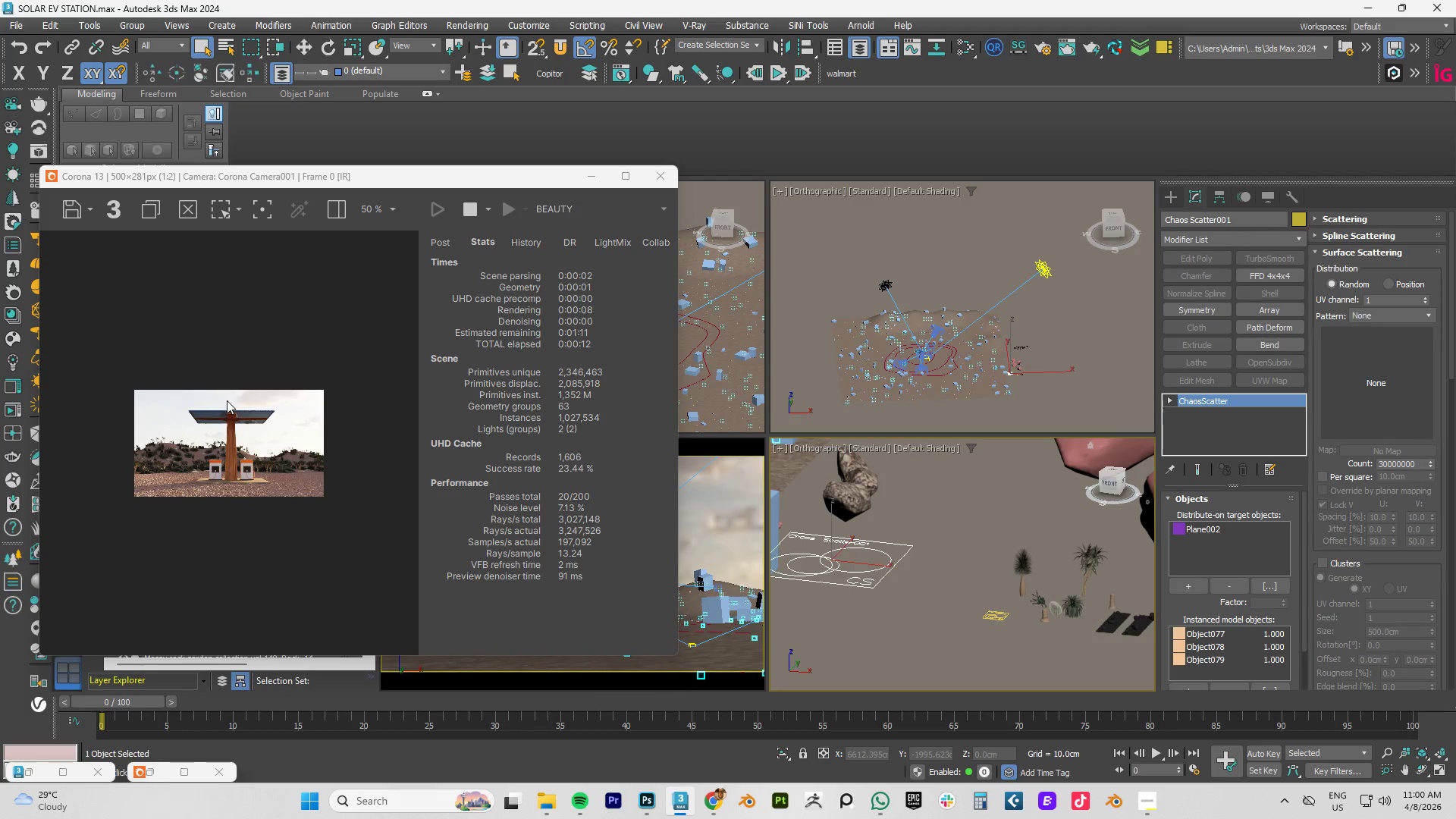 
scroll: coordinate [256, 484], scroll_direction: up, amount: 2.0
 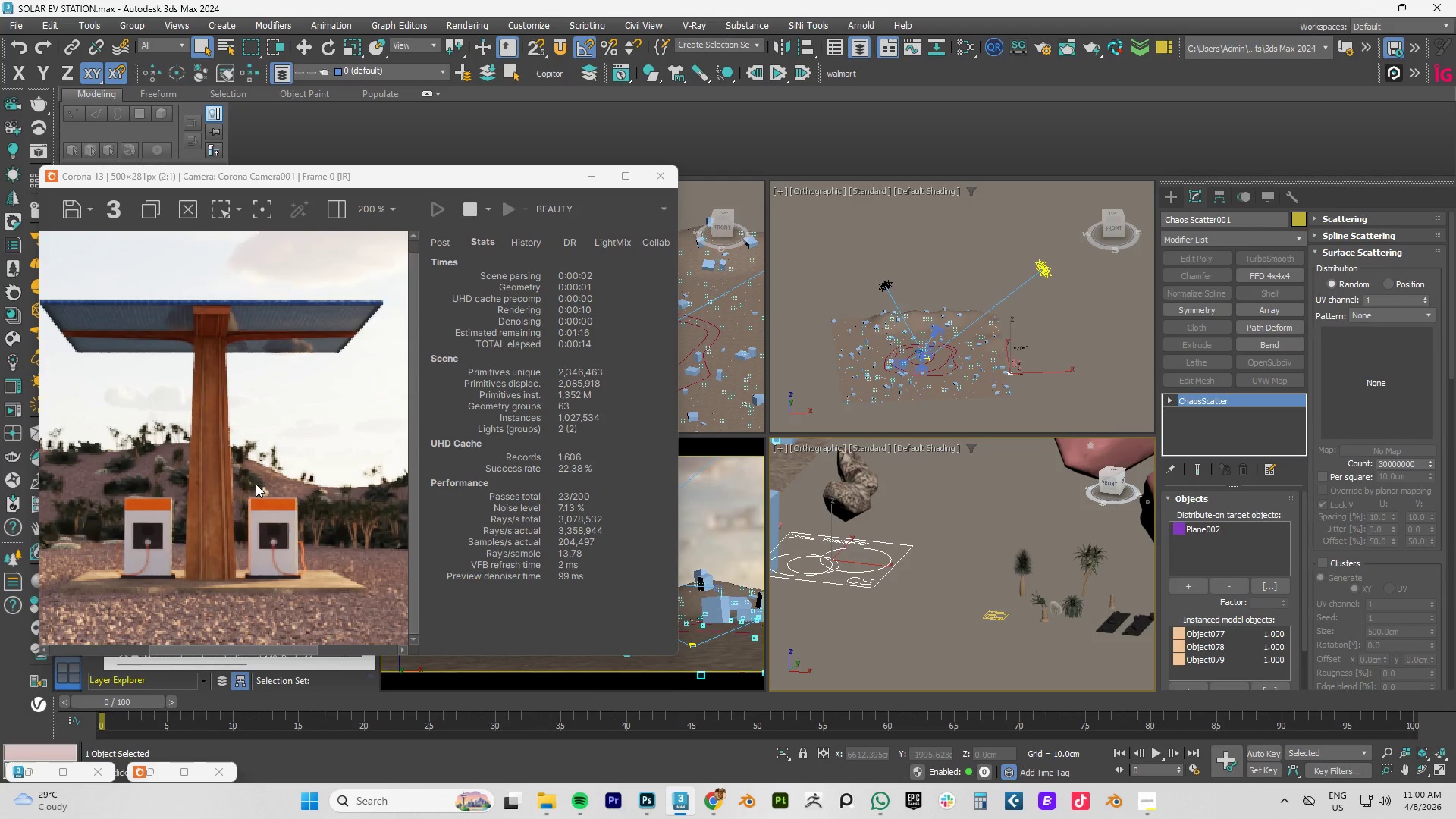 
scroll: coordinate [256, 484], scroll_direction: down, amount: 1.0
 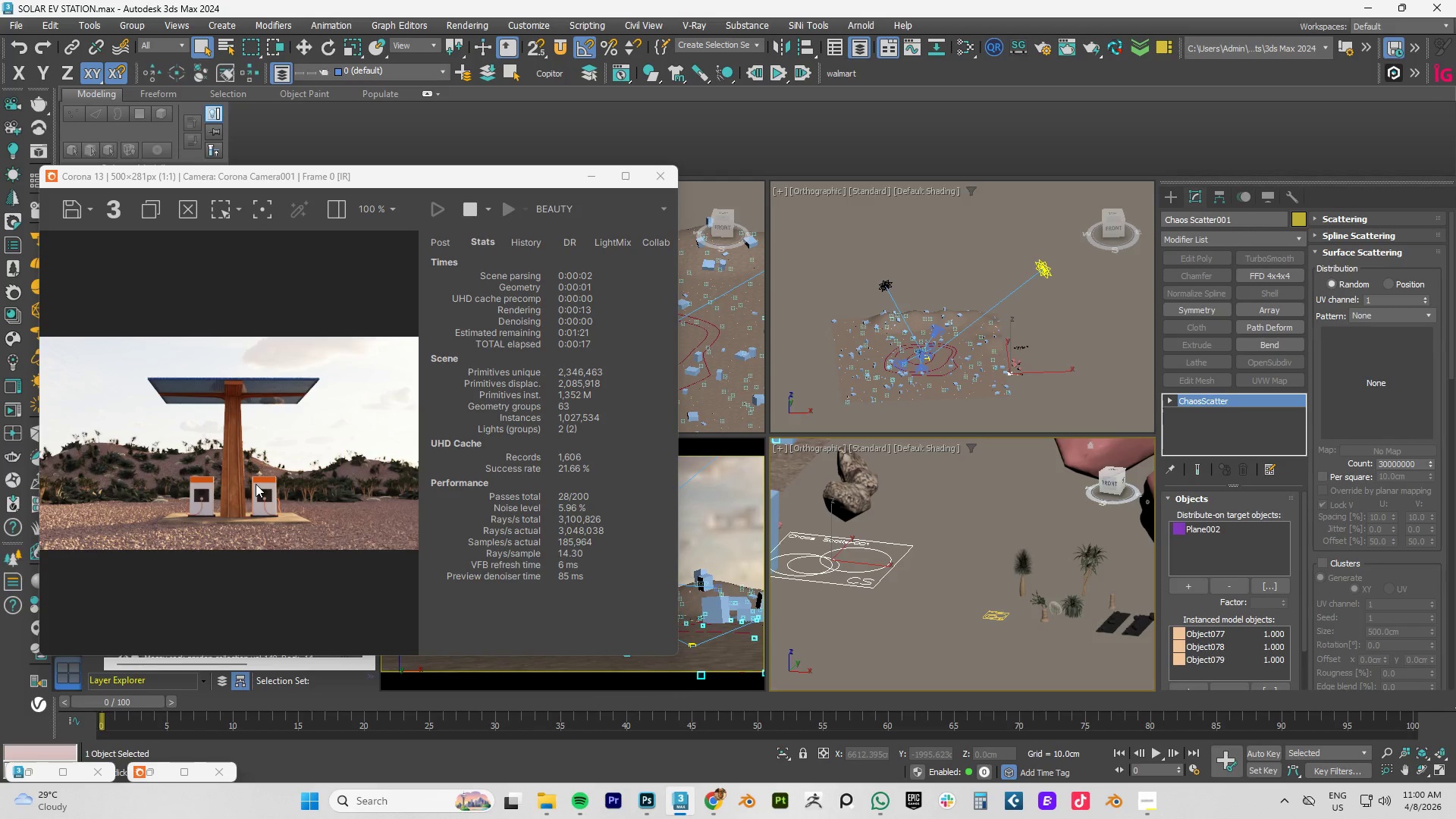 
wait(7.51)
 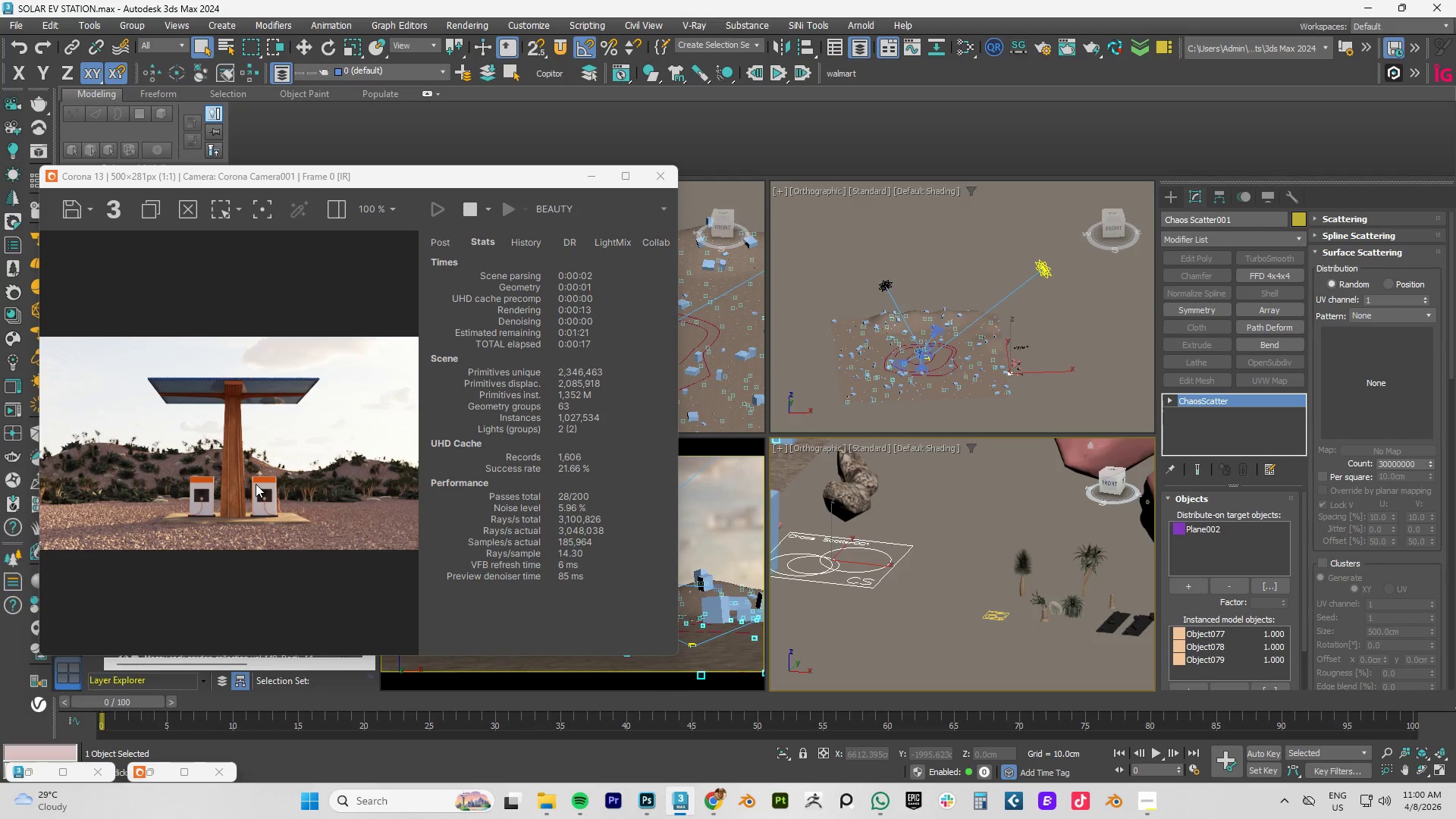 
scroll: coordinate [940, 365], scroll_direction: up, amount: 1.0
 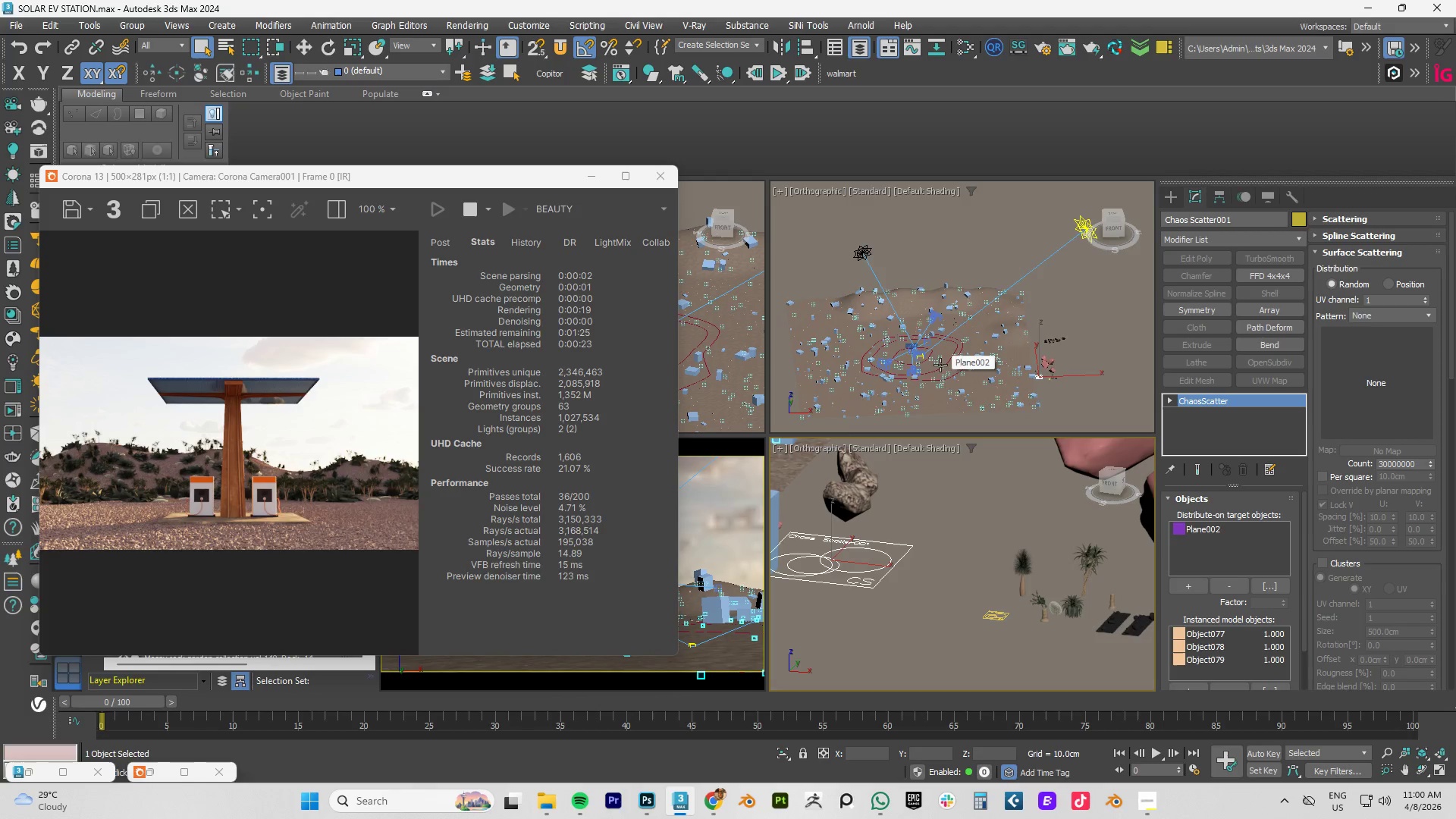 
scroll: coordinate [940, 365], scroll_direction: down, amount: 1.0
 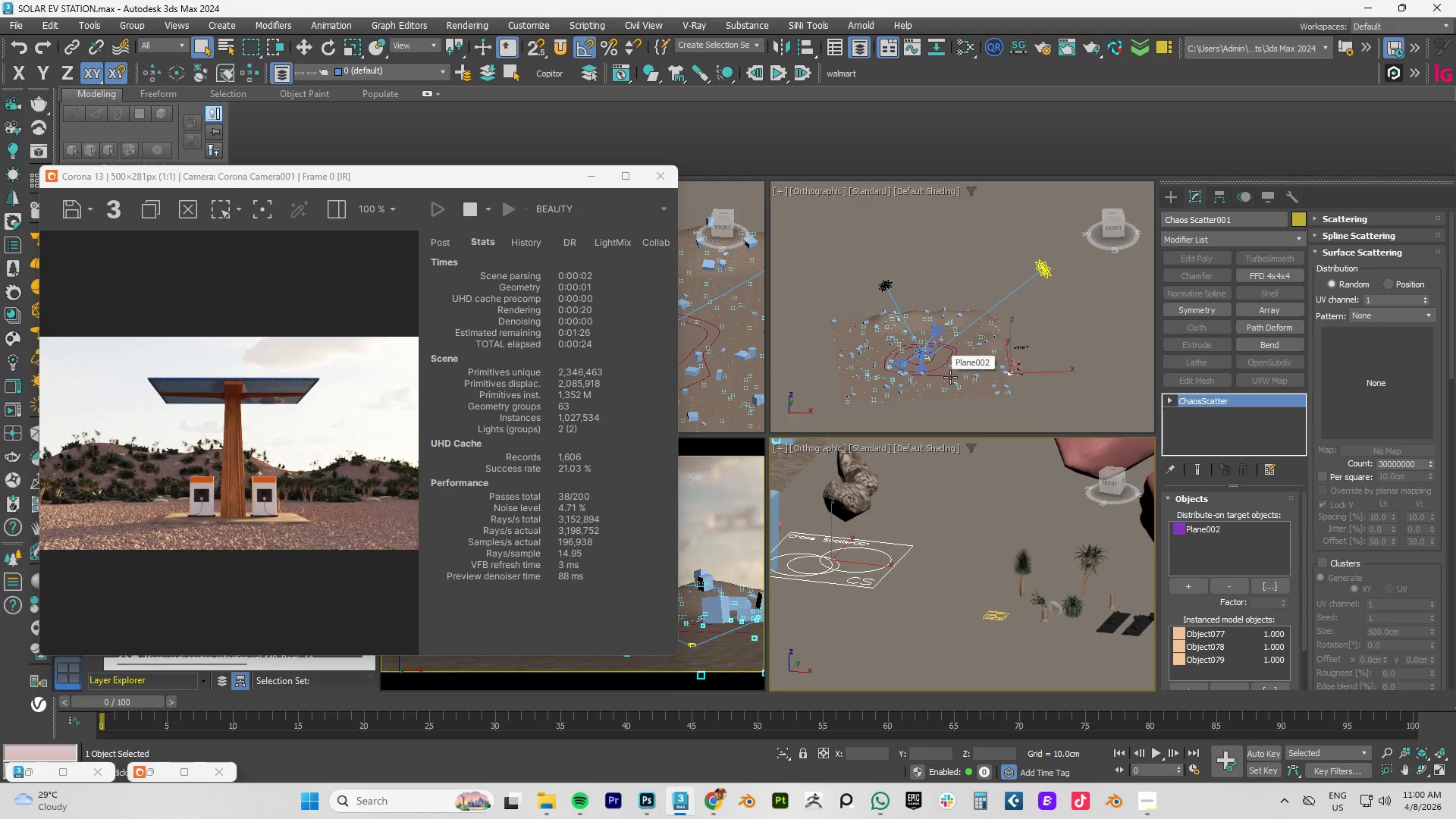 
hold_key(key=AltLeft, duration=1.28)
 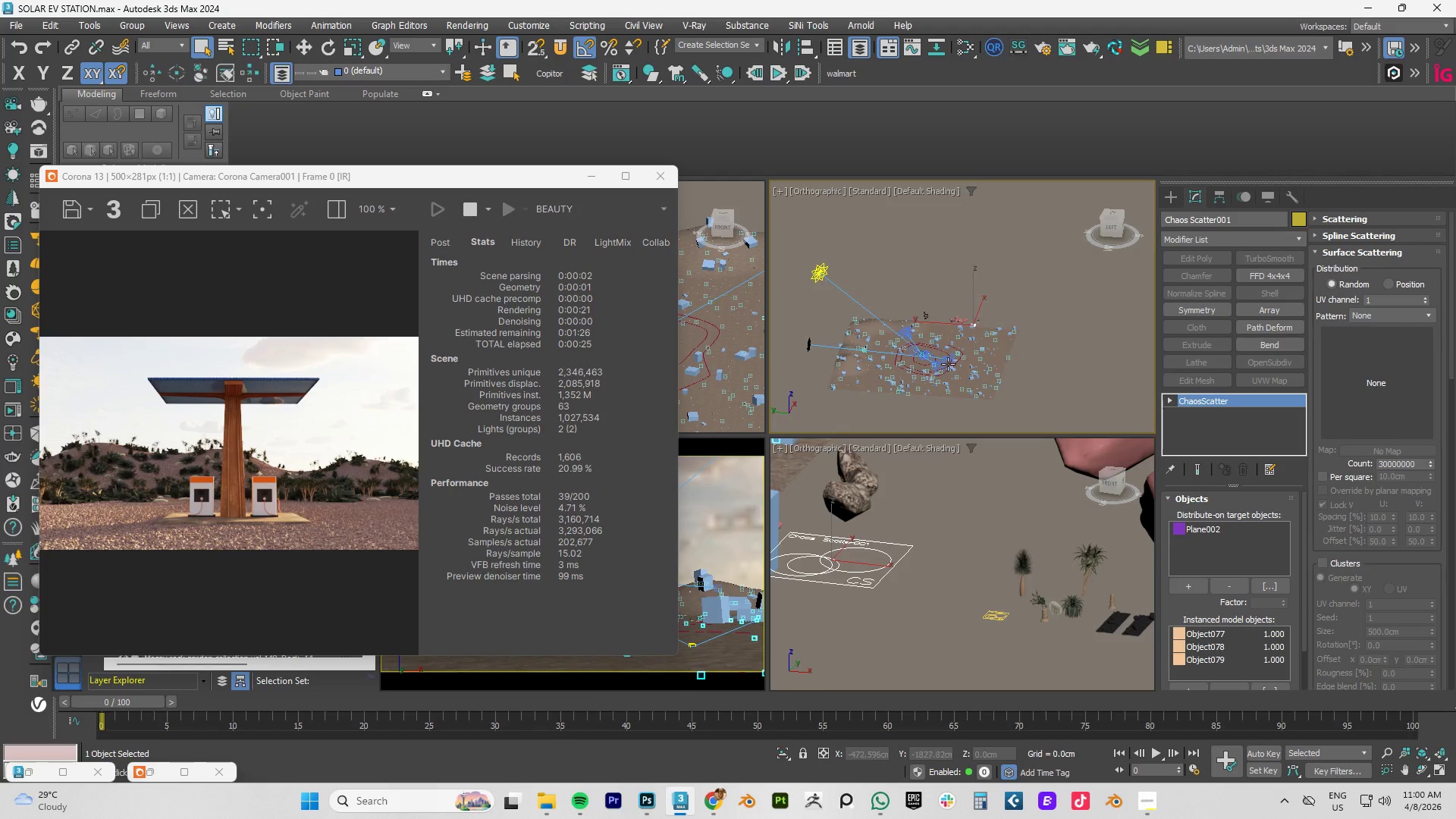 
scroll: coordinate [899, 344], scroll_direction: up, amount: 3.0
 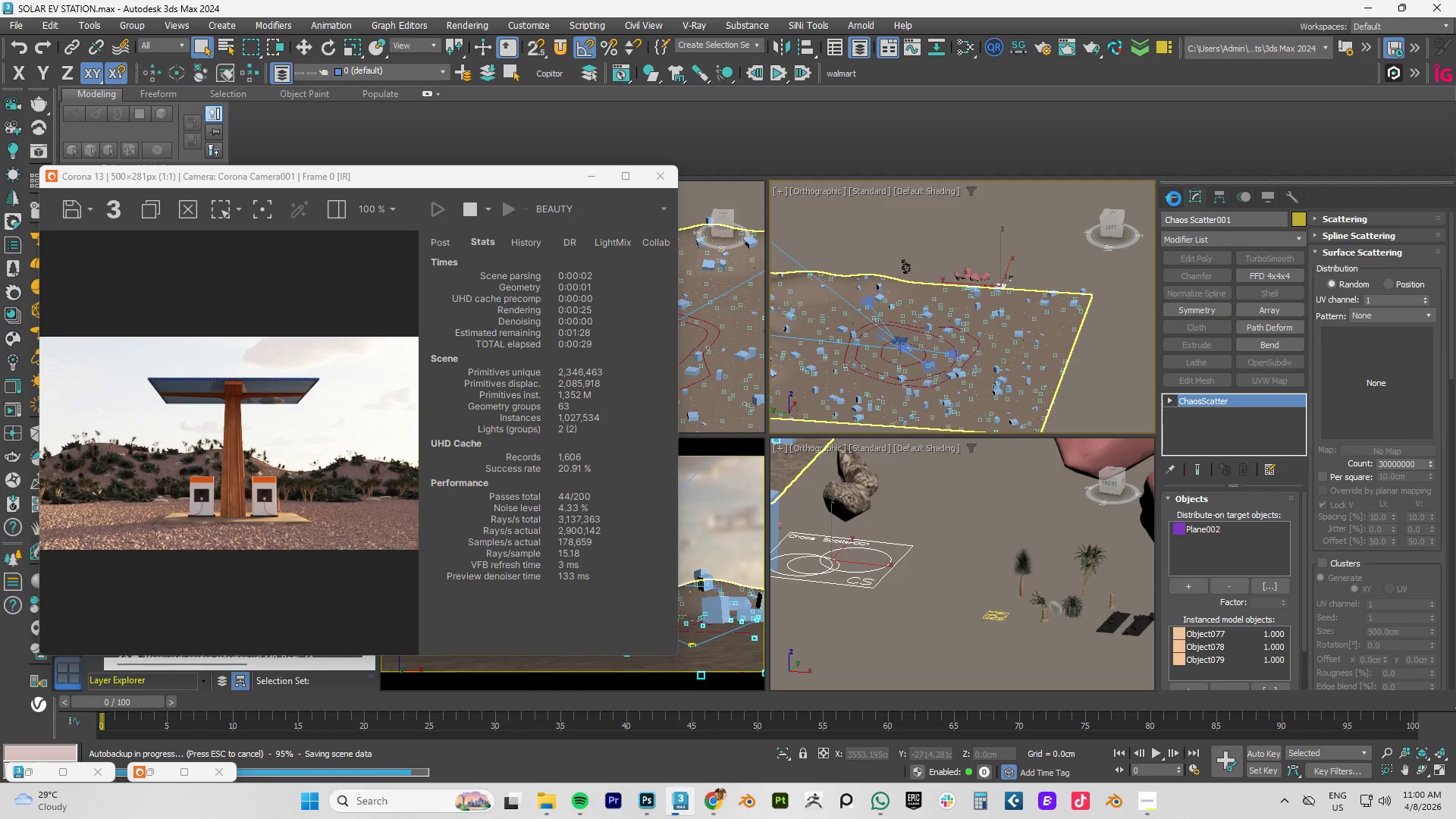 
left_click([1172, 199])
 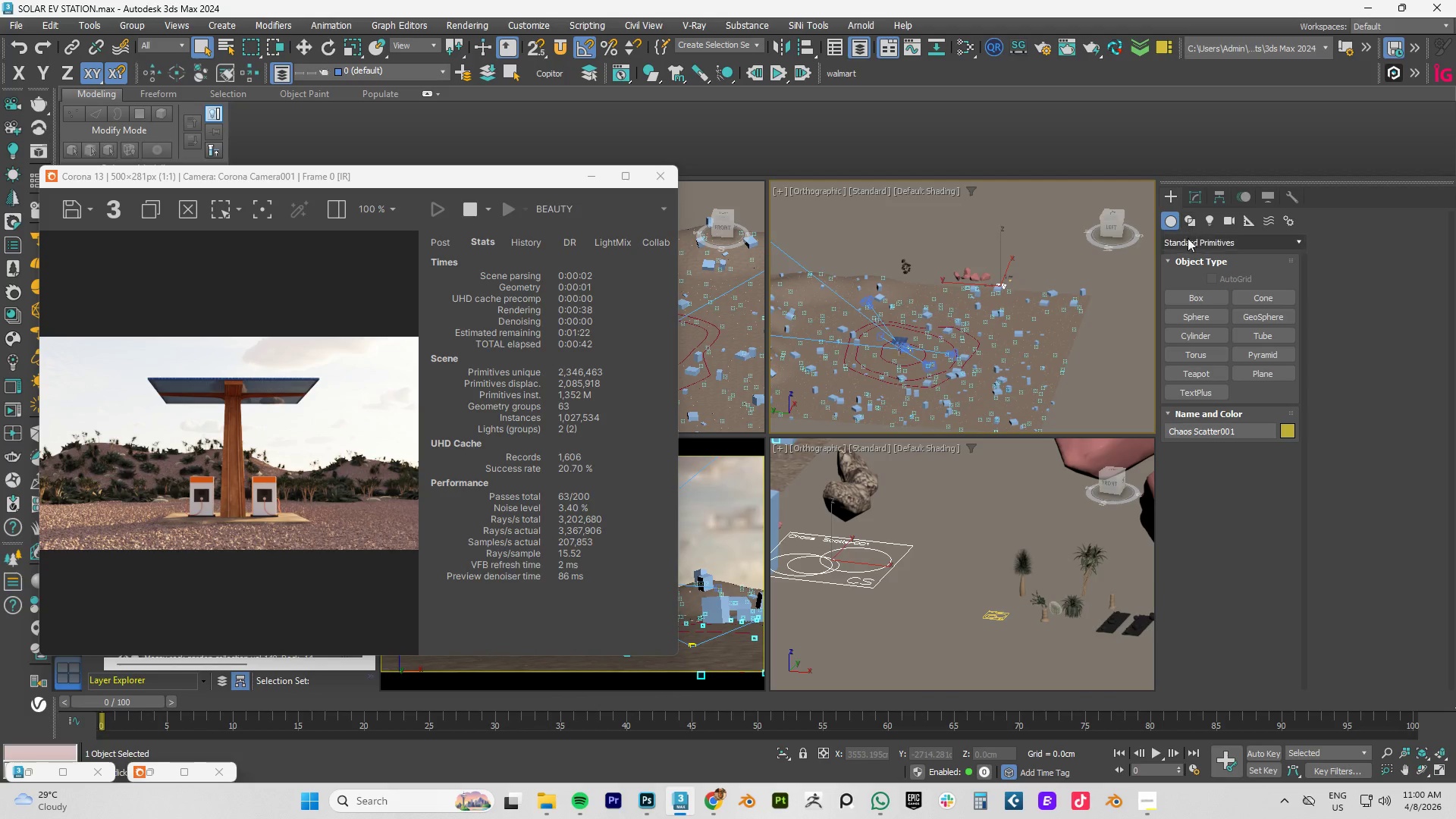 
wait(13.8)
 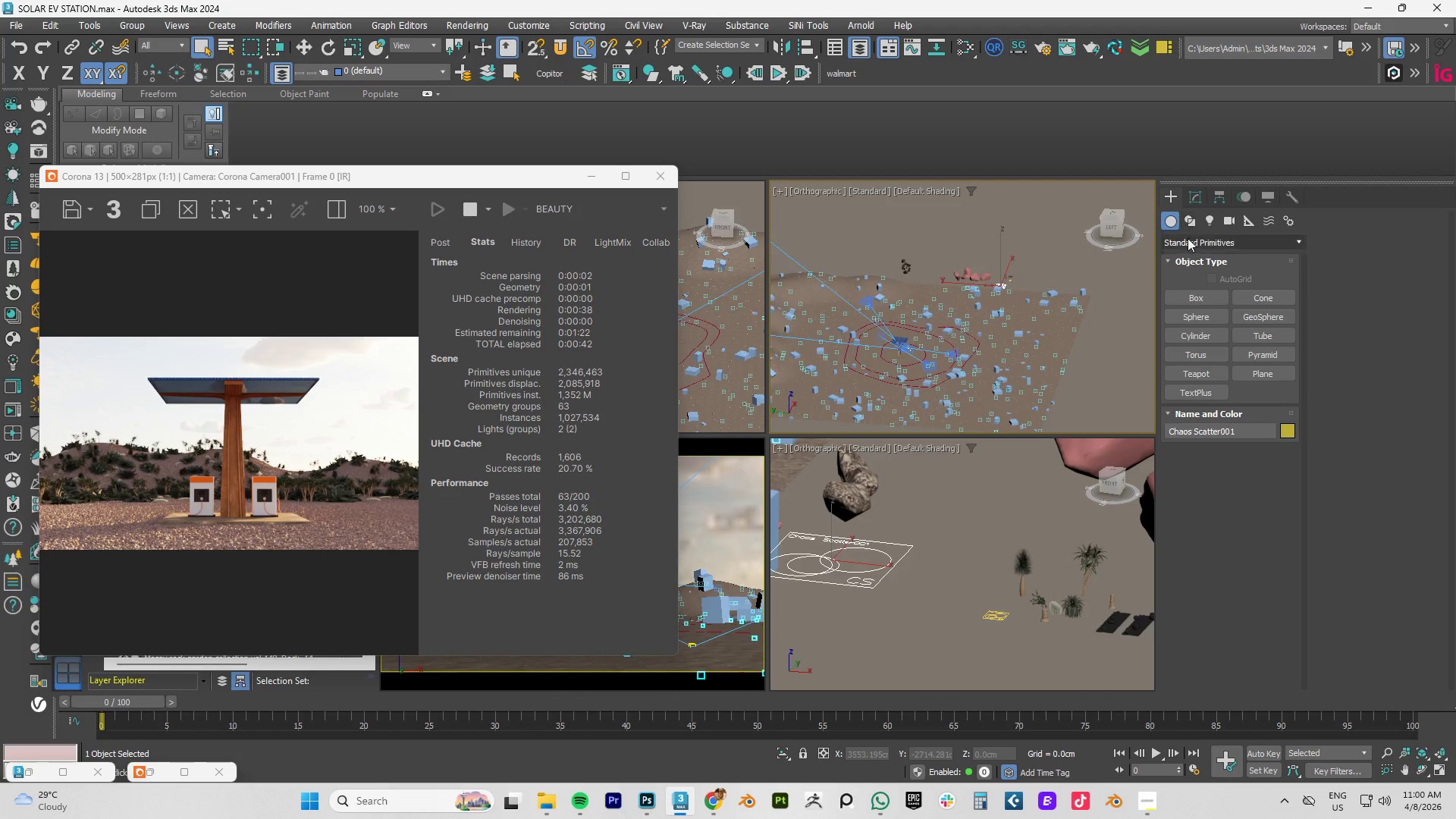 
left_click([882, 803])
 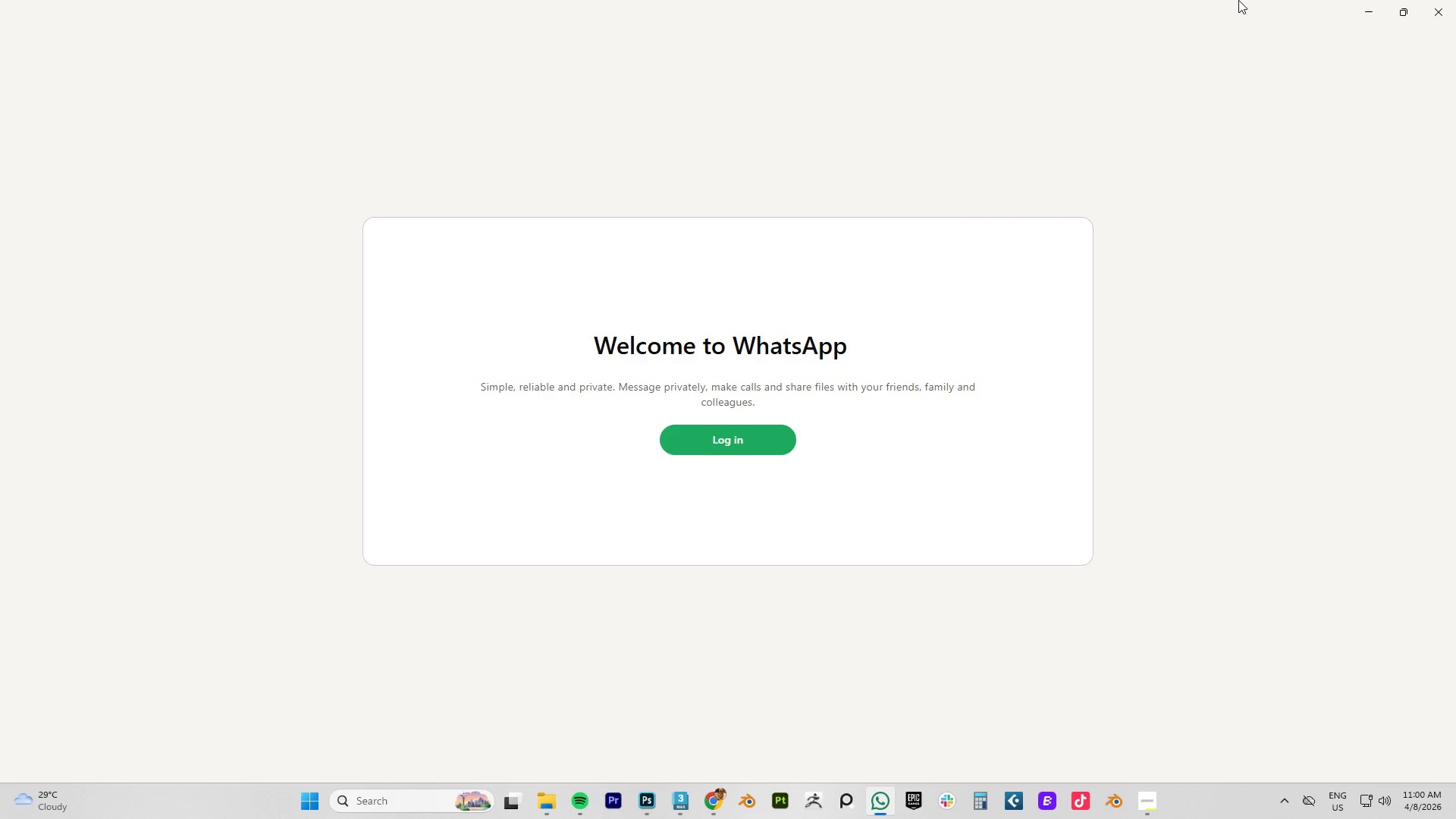 
left_click([1371, 4])
 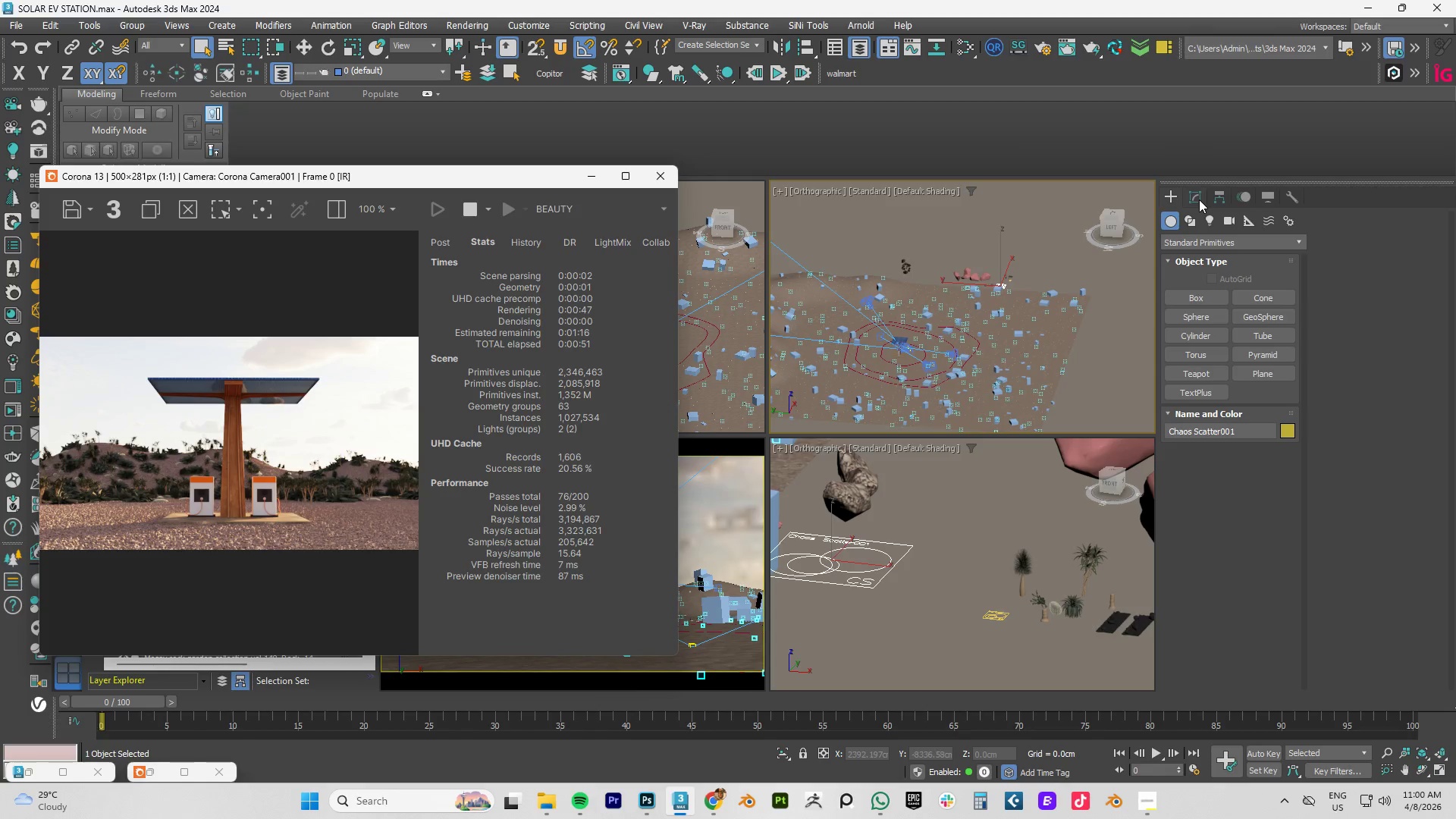 
left_click([1213, 225])
 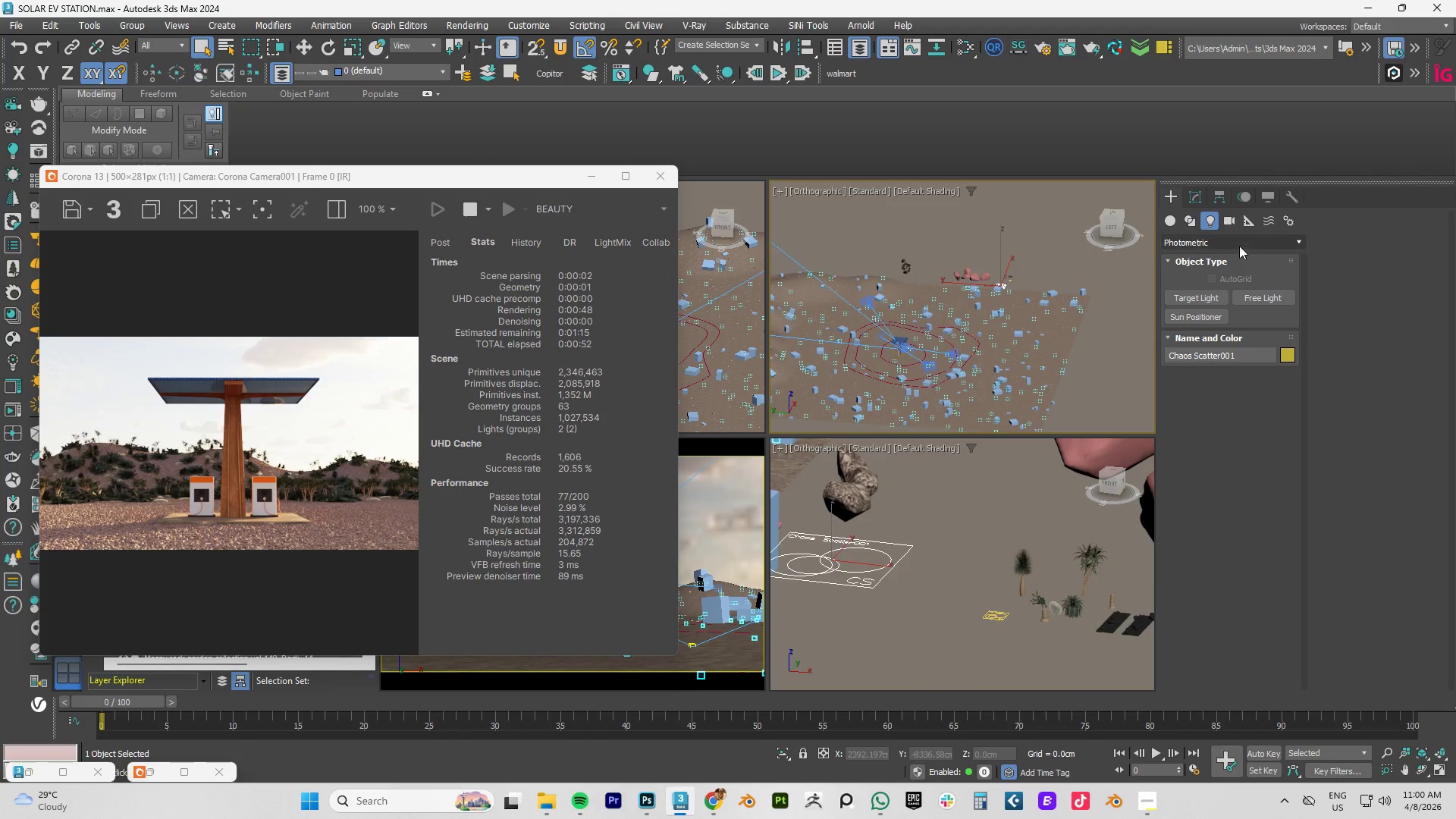 
left_click([1239, 244])
 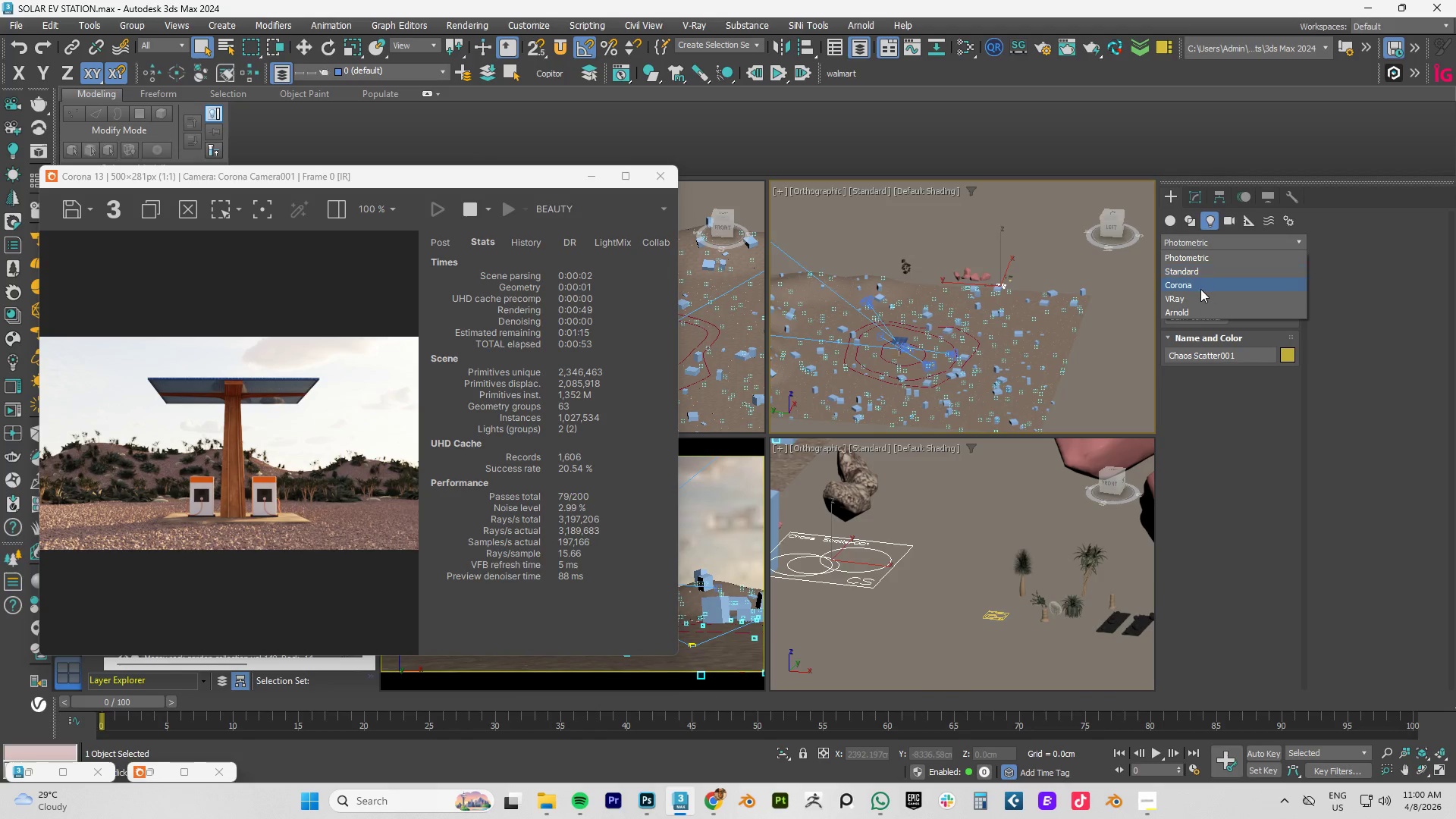 
left_click([1200, 289])
 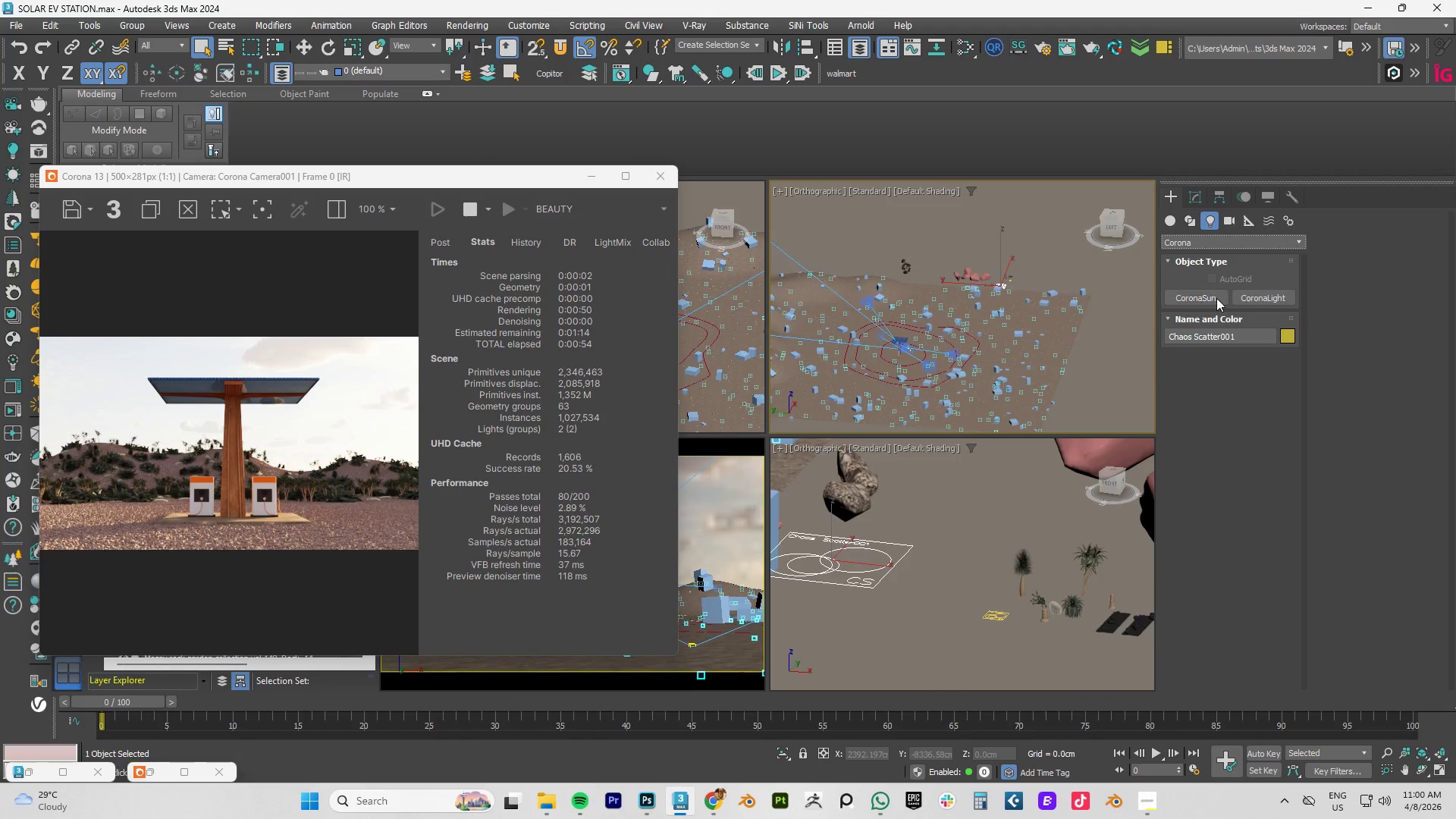 
left_click([1207, 297])
 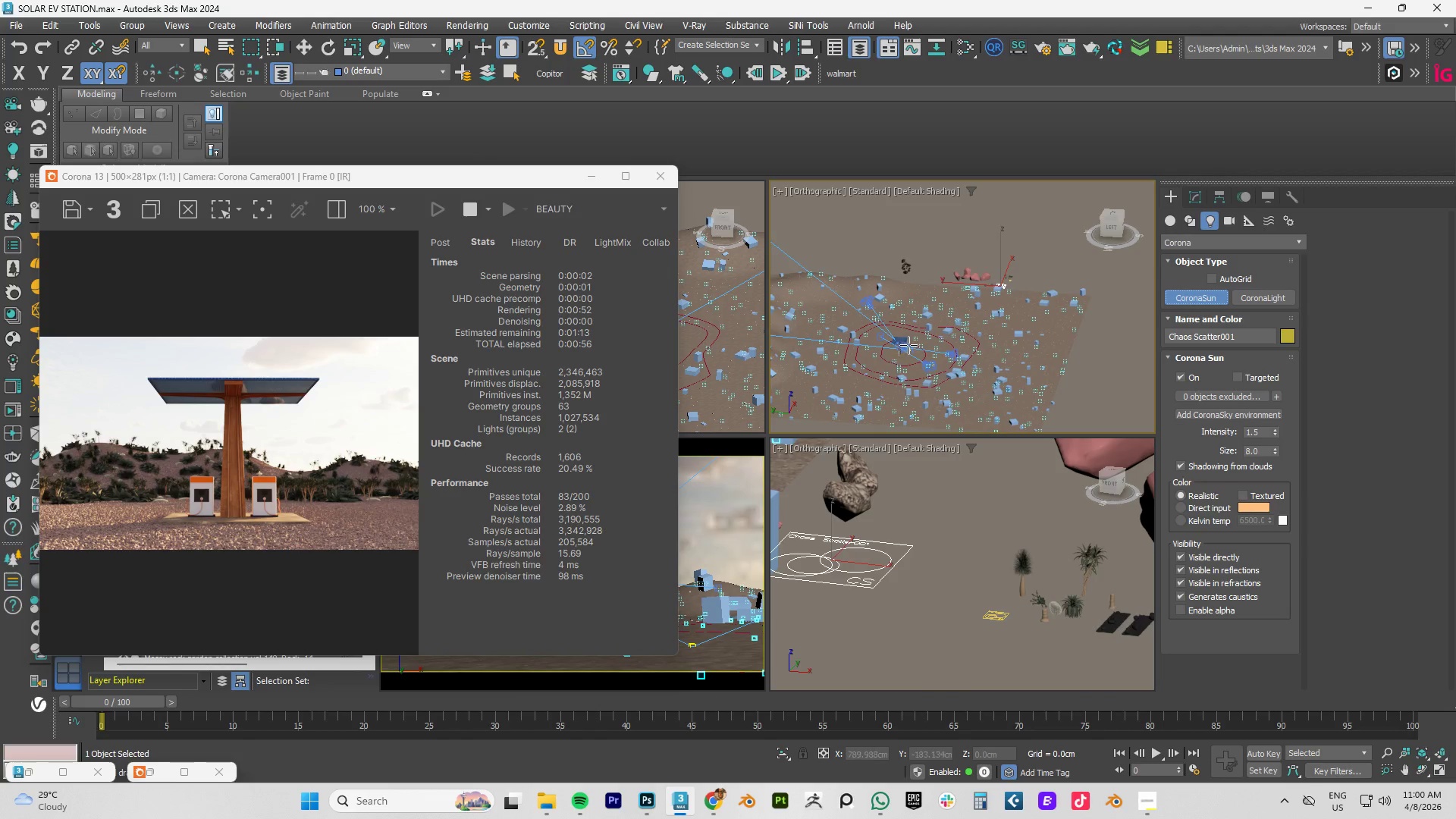 
left_click_drag(start_coordinate=[908, 345], to_coordinate=[1006, 321])
 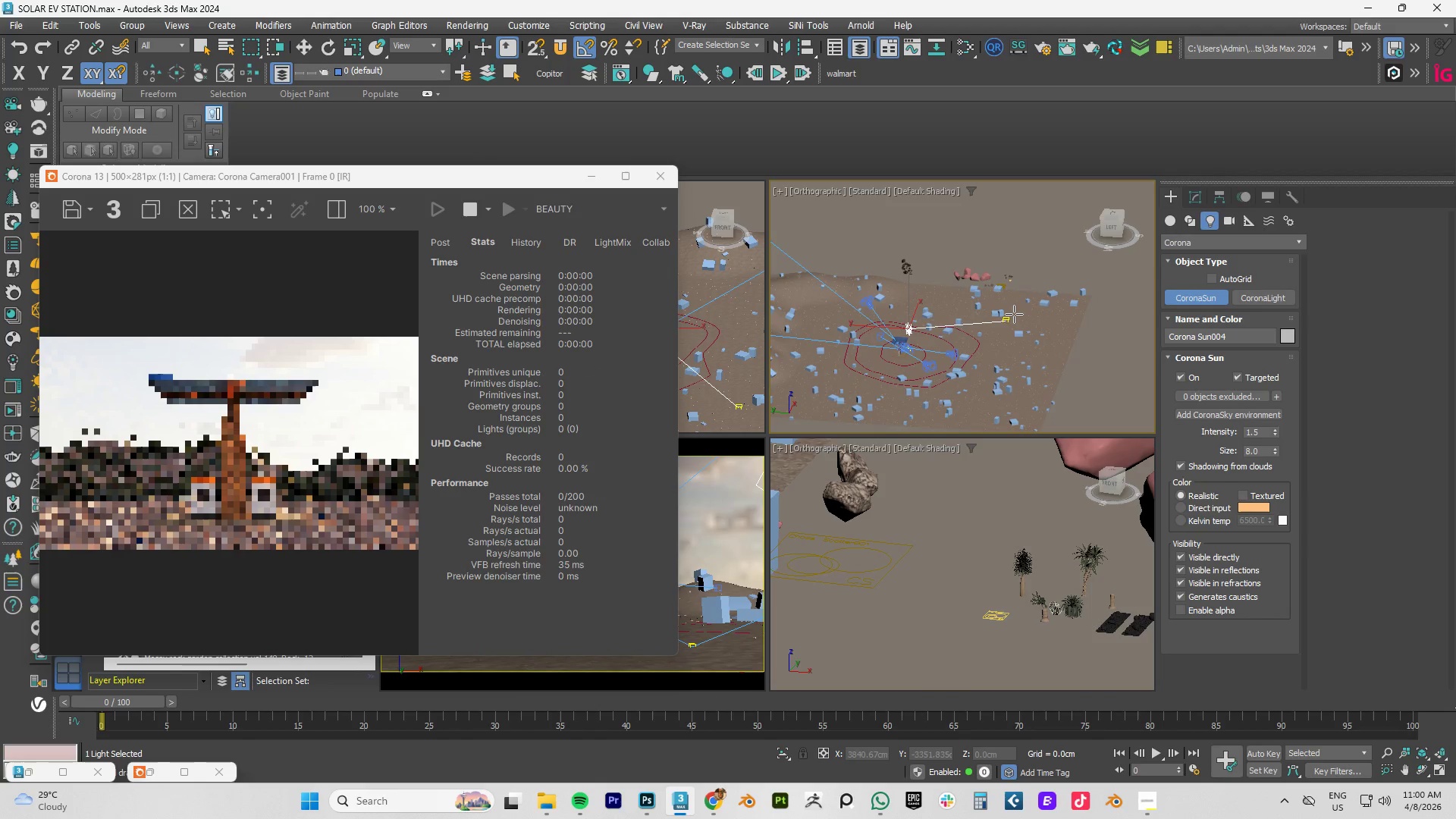 
key(Control+Z)
 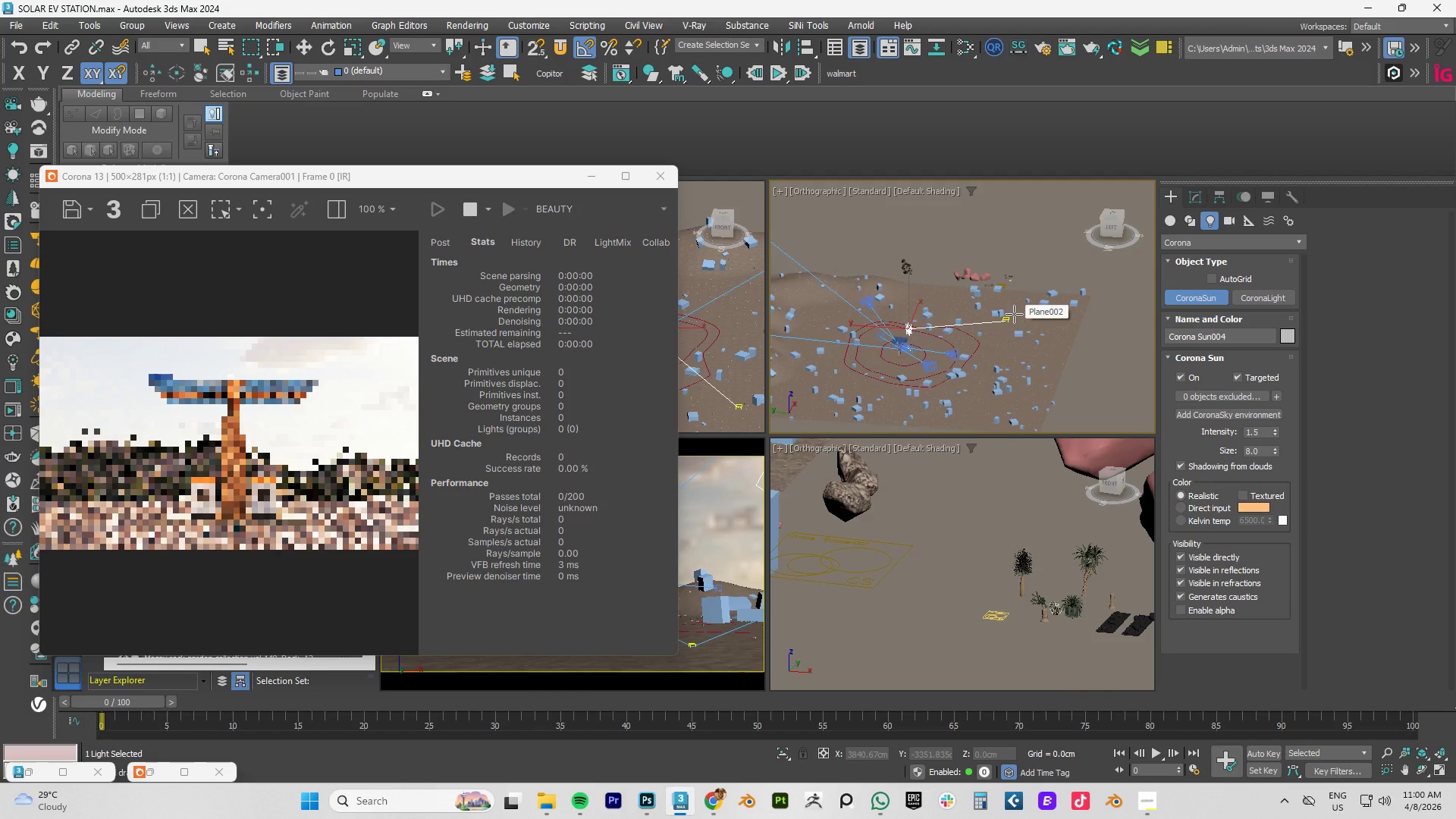 
right_click([1014, 314])
 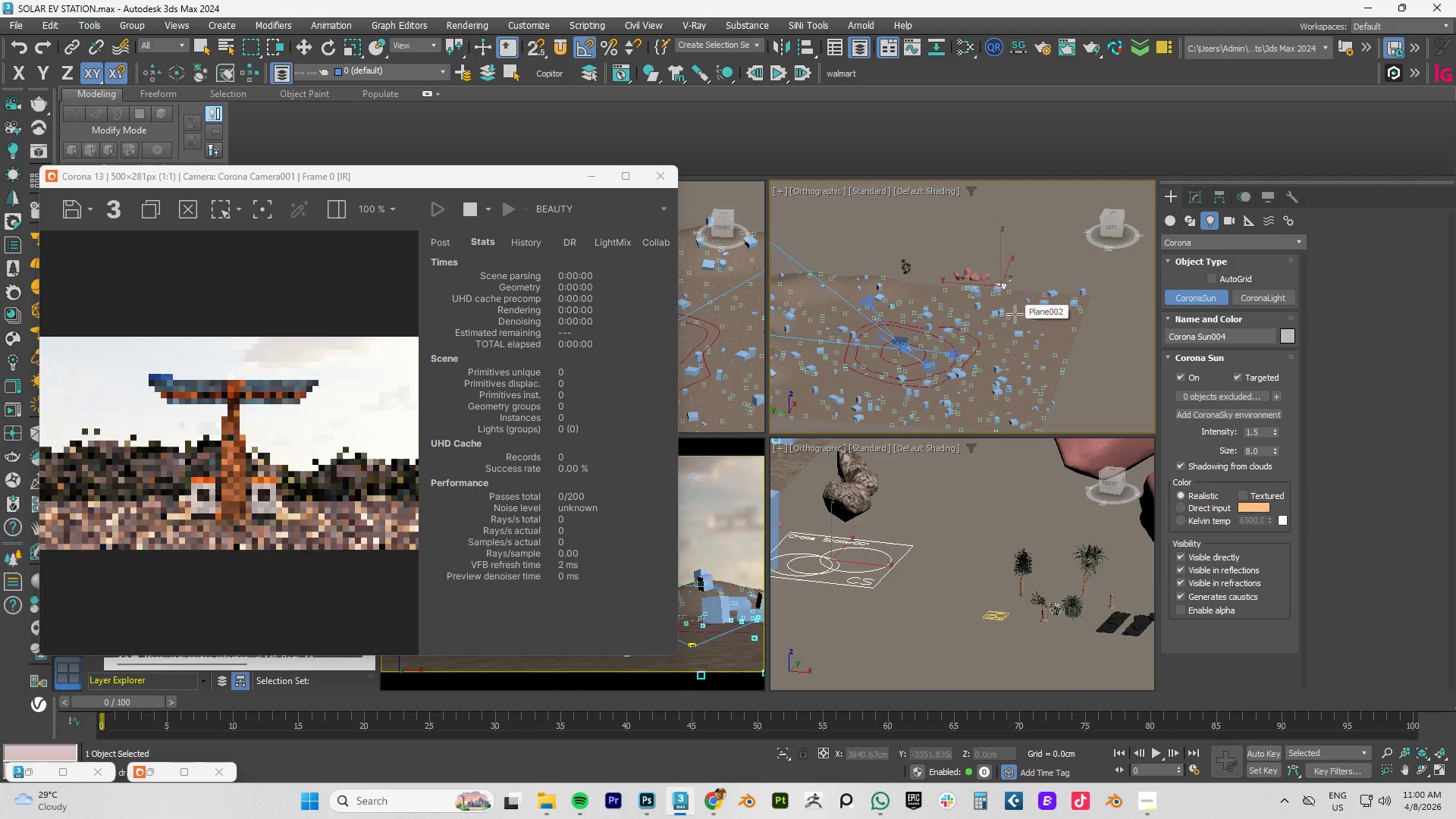 
key(Control+ControlLeft)
 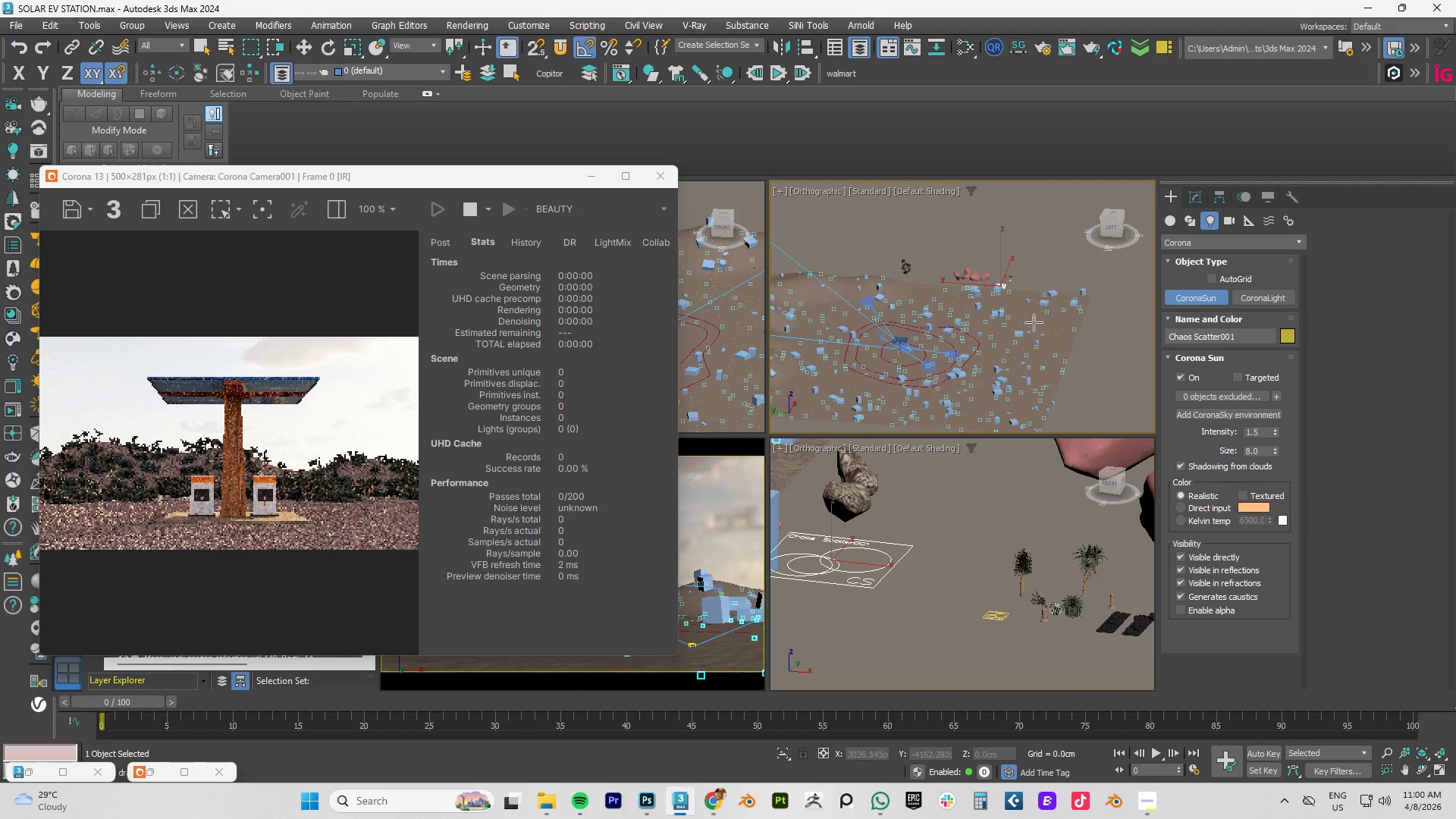 
left_click_drag(start_coordinate=[1035, 316], to_coordinate=[908, 344])
 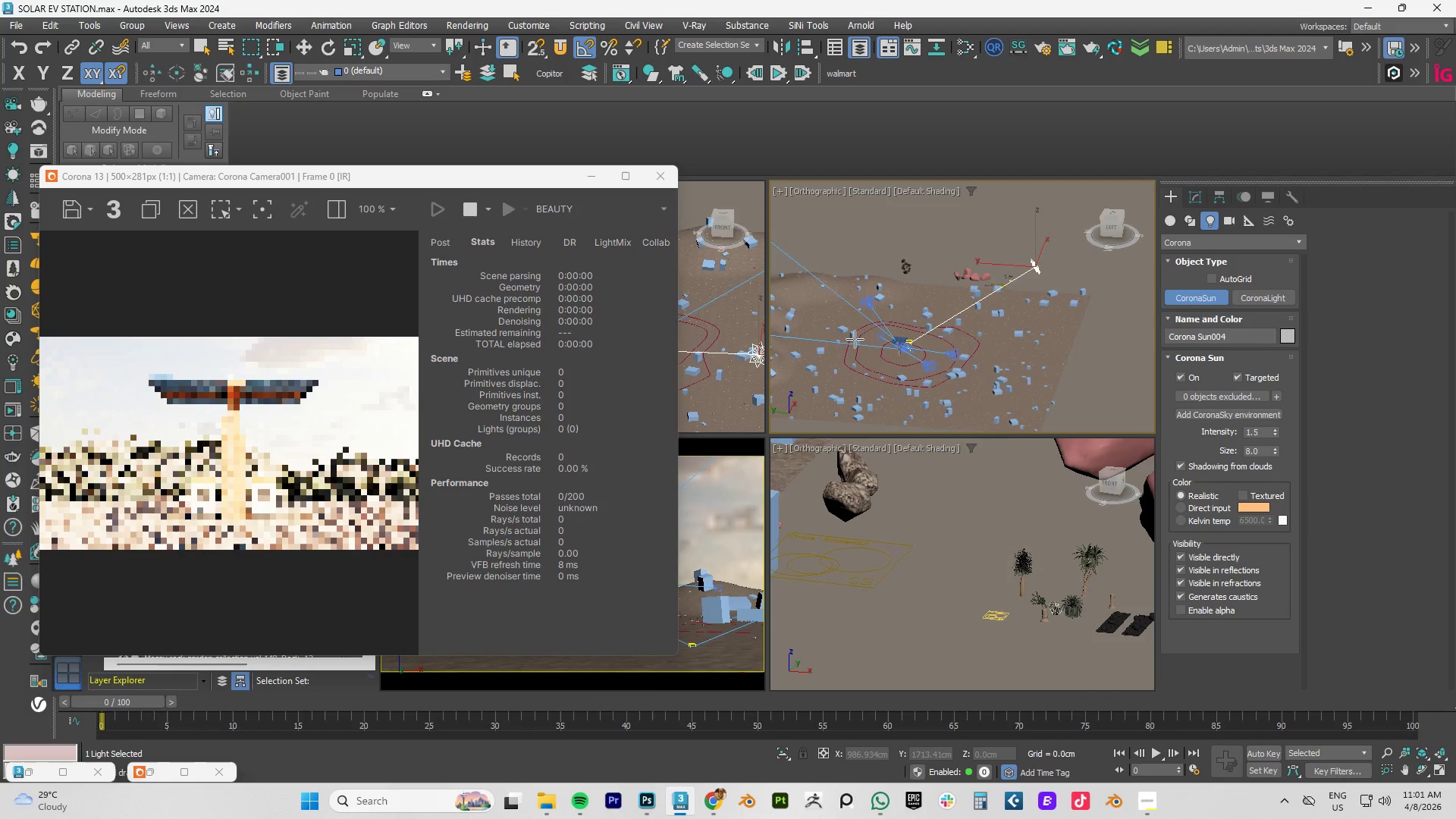 
wait(7.41)
 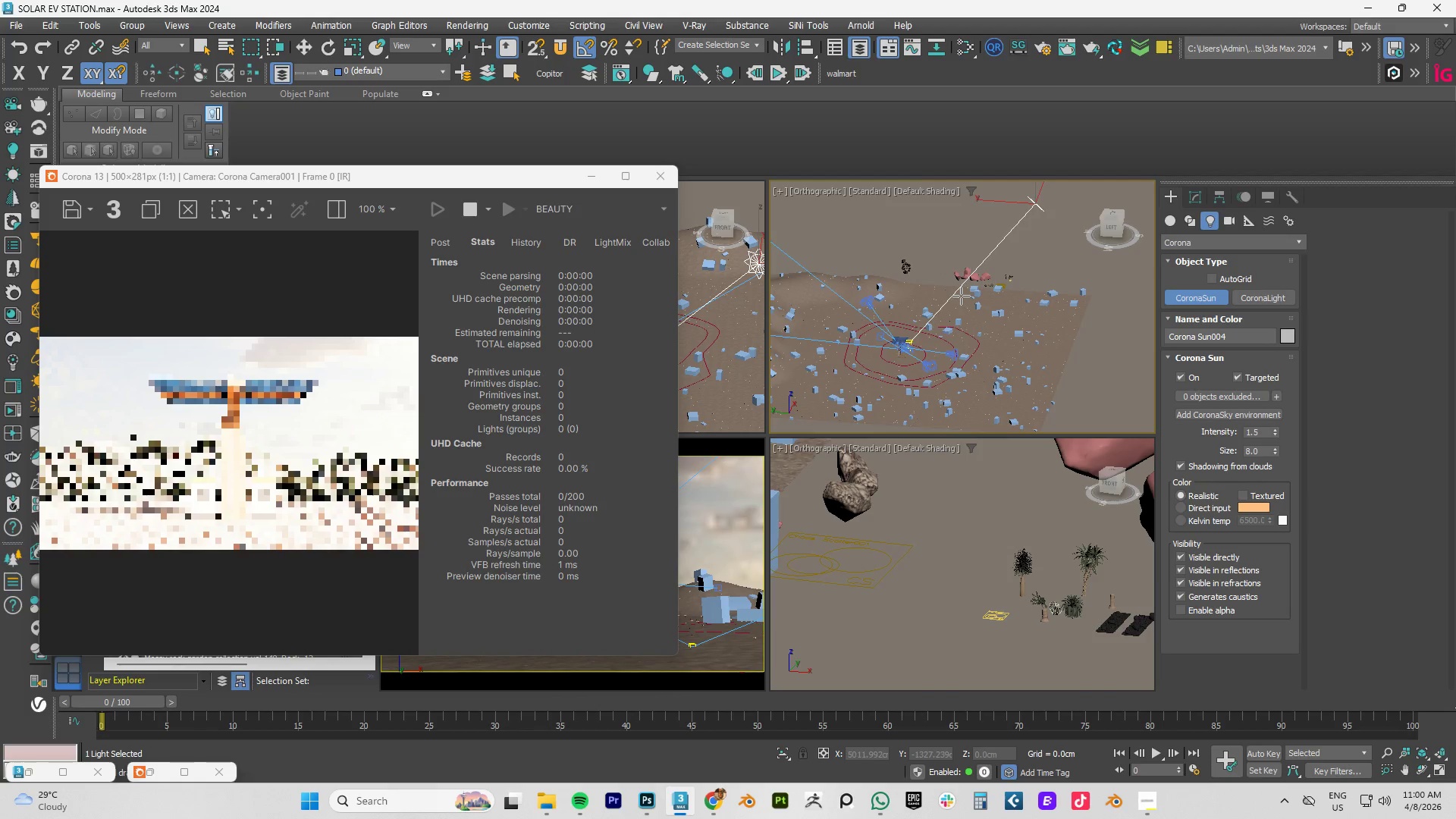 
left_click([912, 339])
 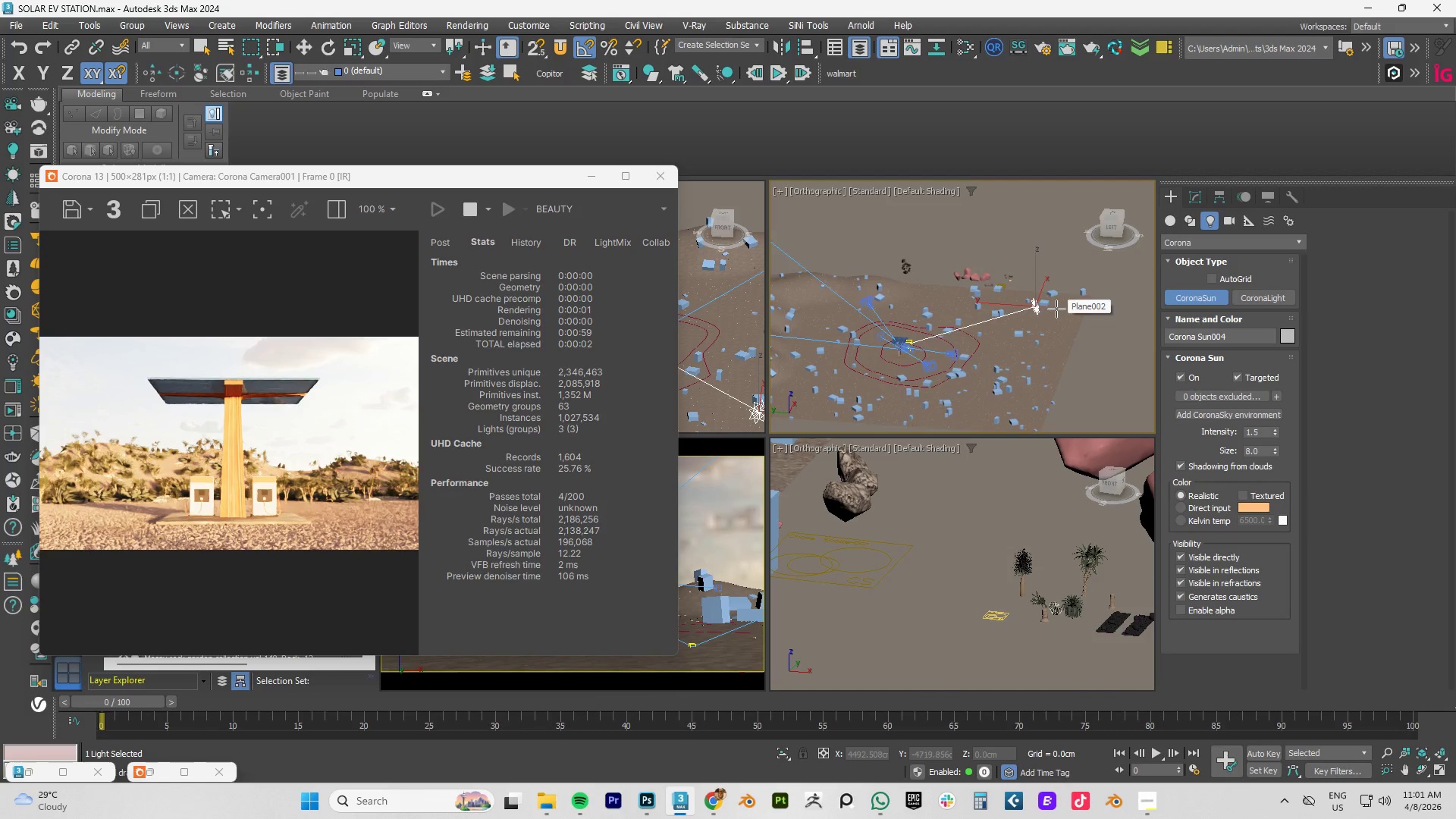 
right_click([1056, 309])
 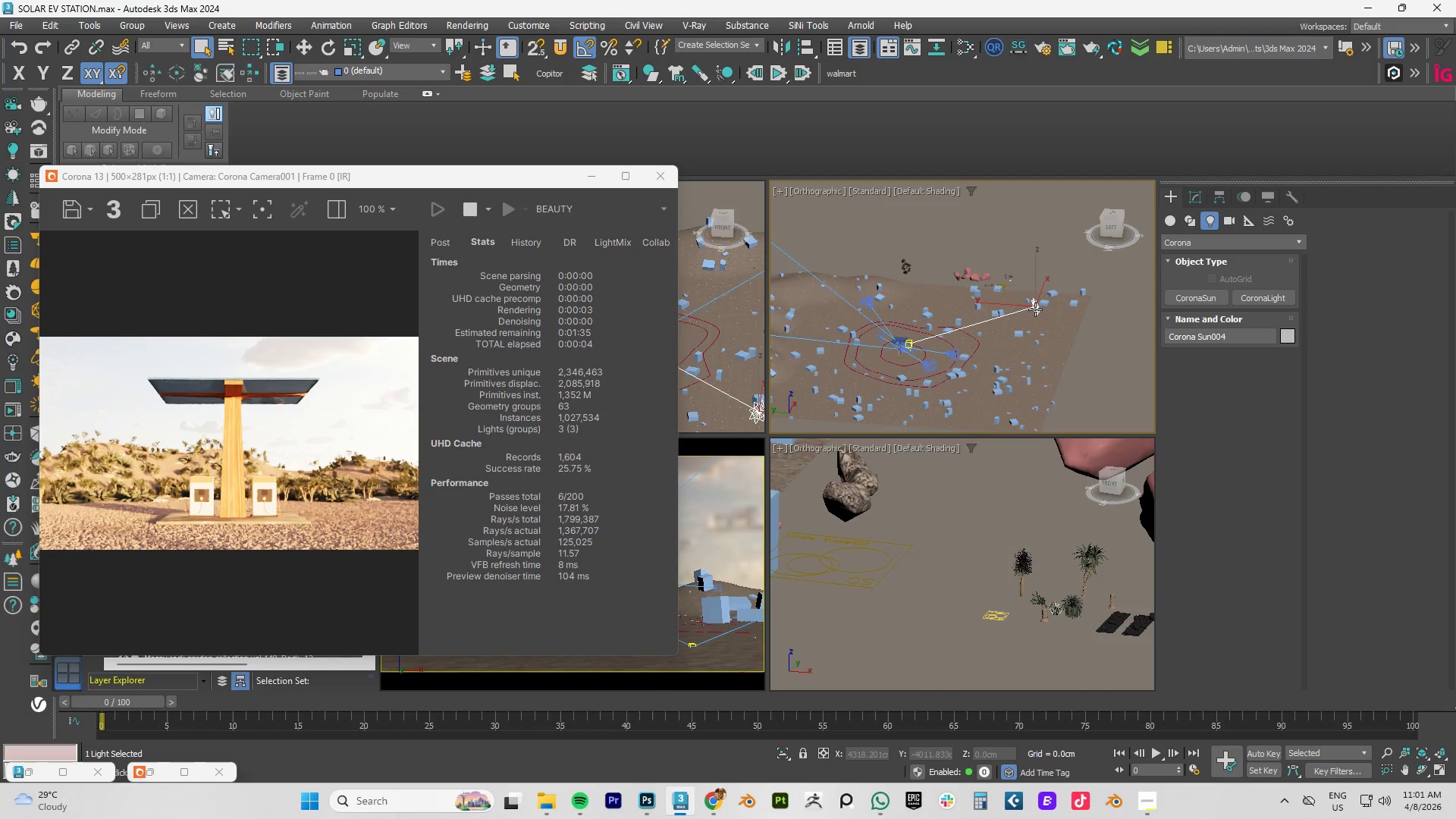 
key(W)
 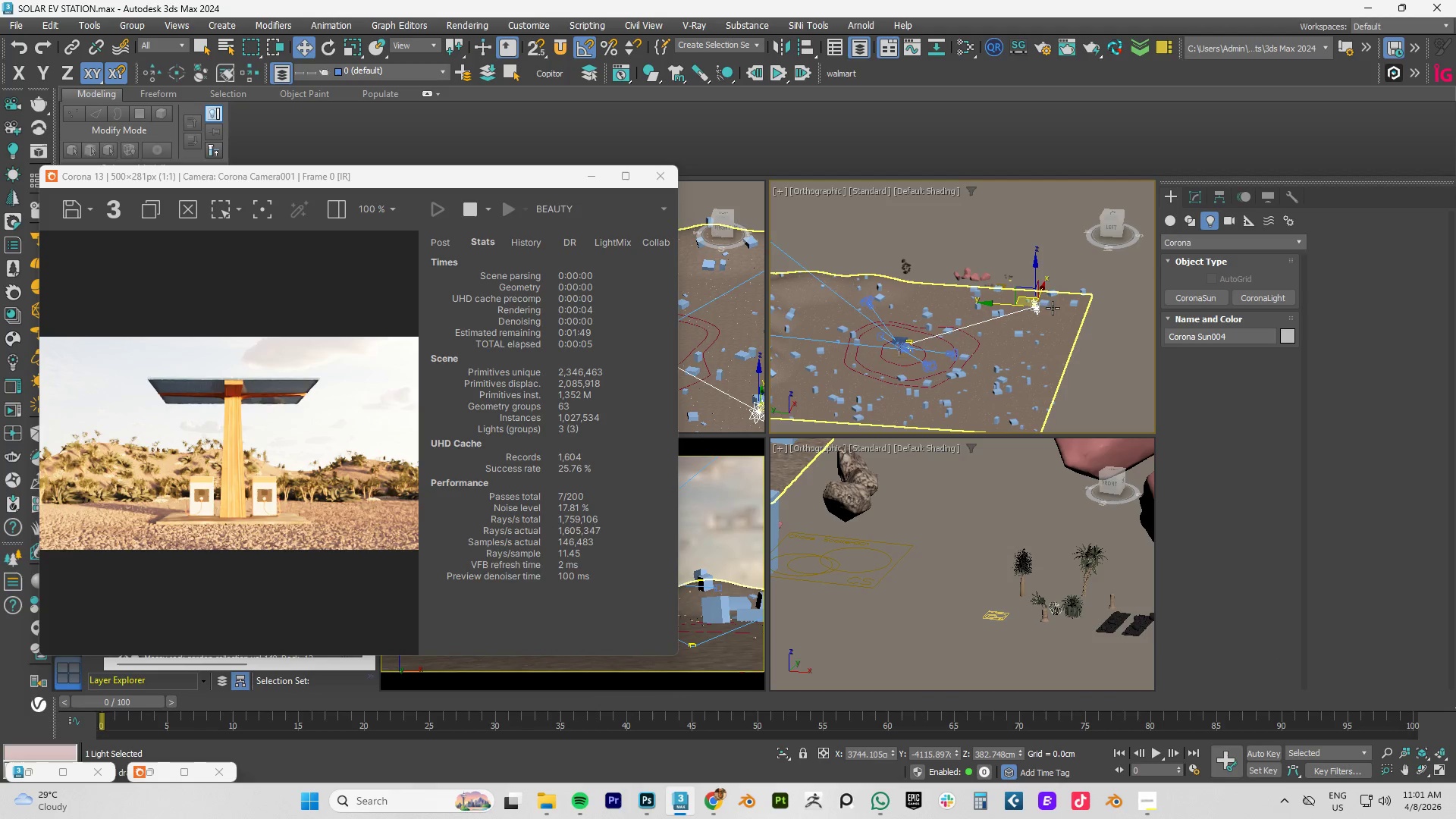 
hold_key(key=AltLeft, duration=1.52)
 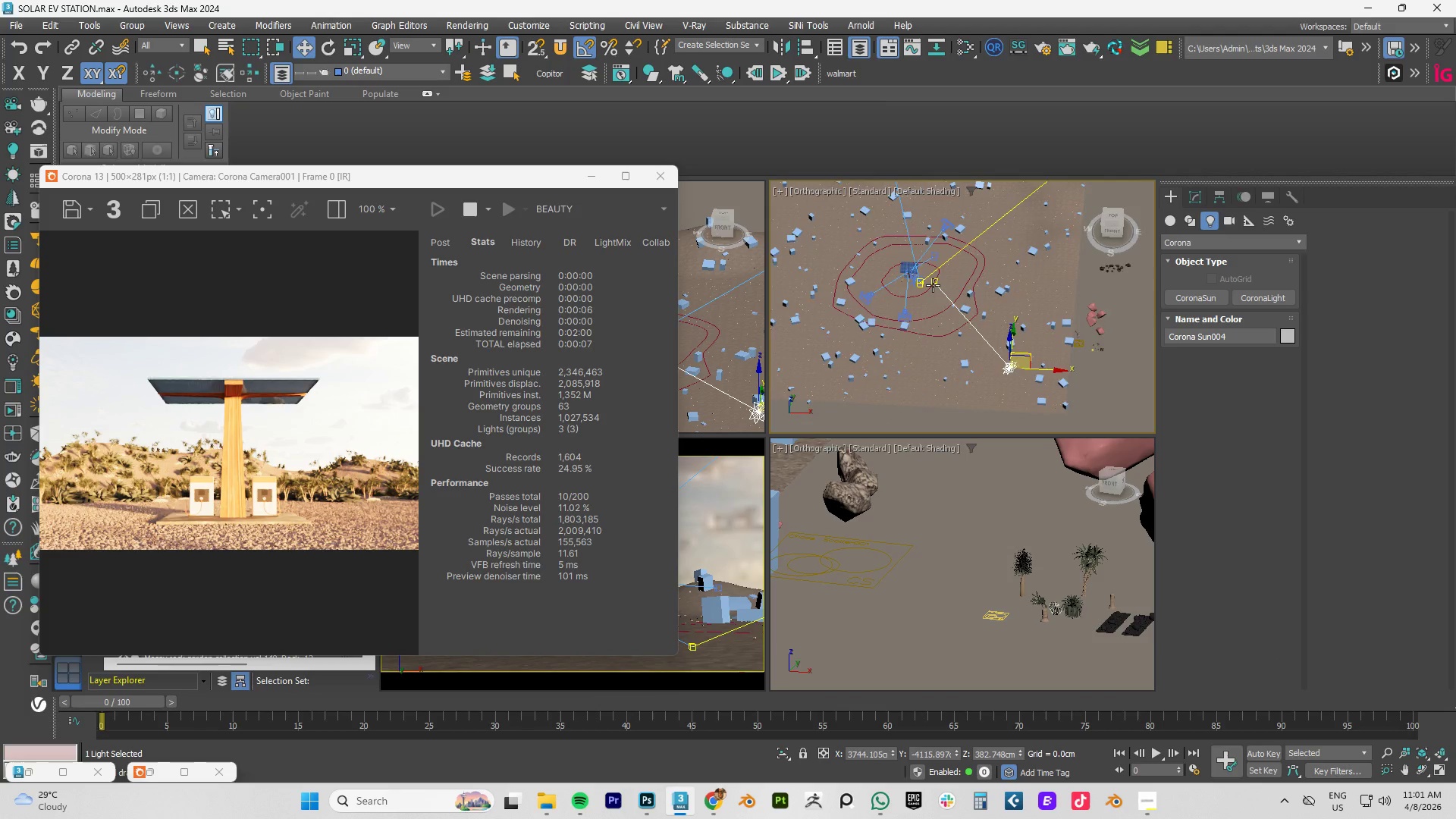 
scroll: coordinate [933, 285], scroll_direction: up, amount: 4.0
 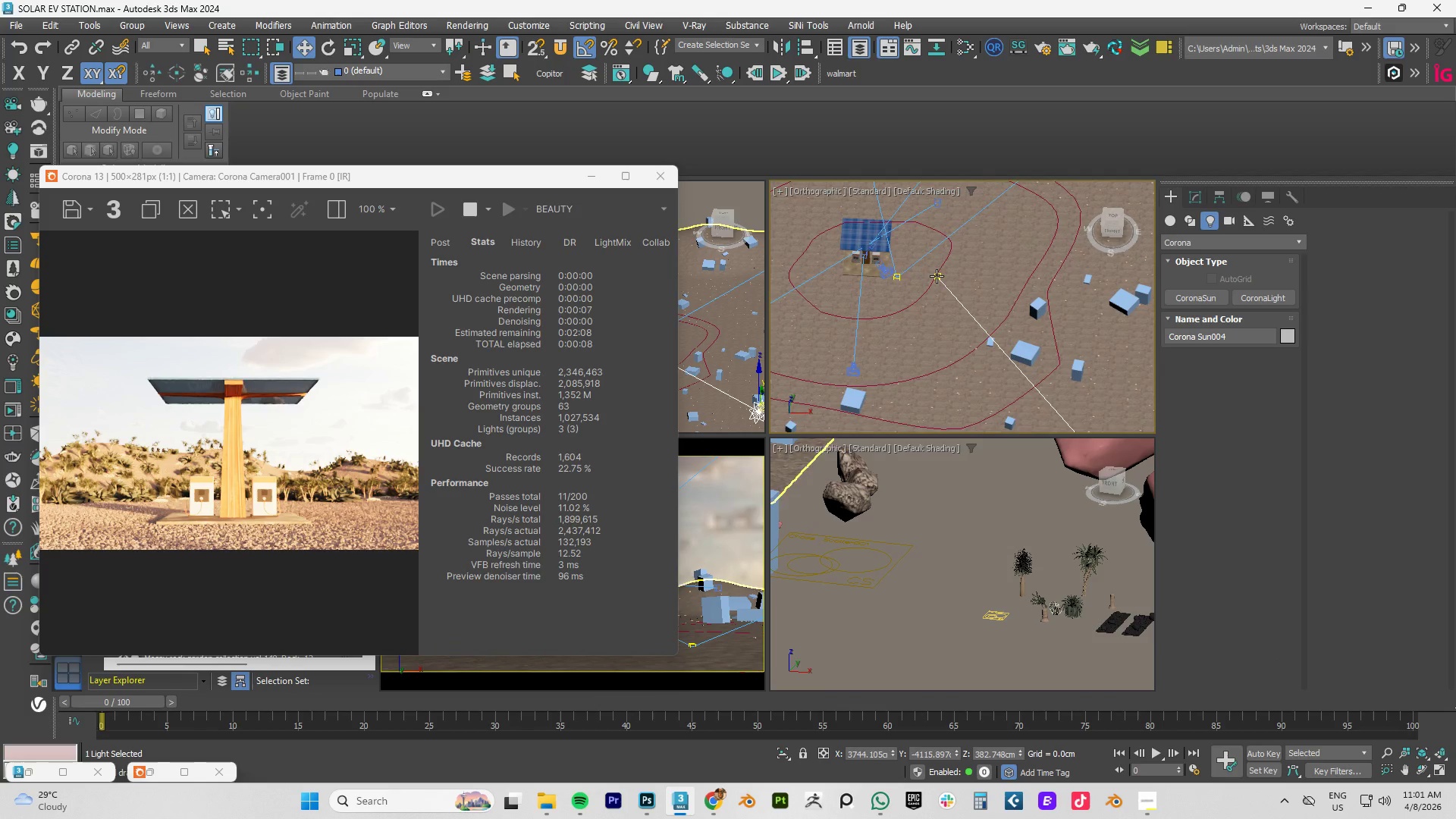 
left_click([937, 276])
 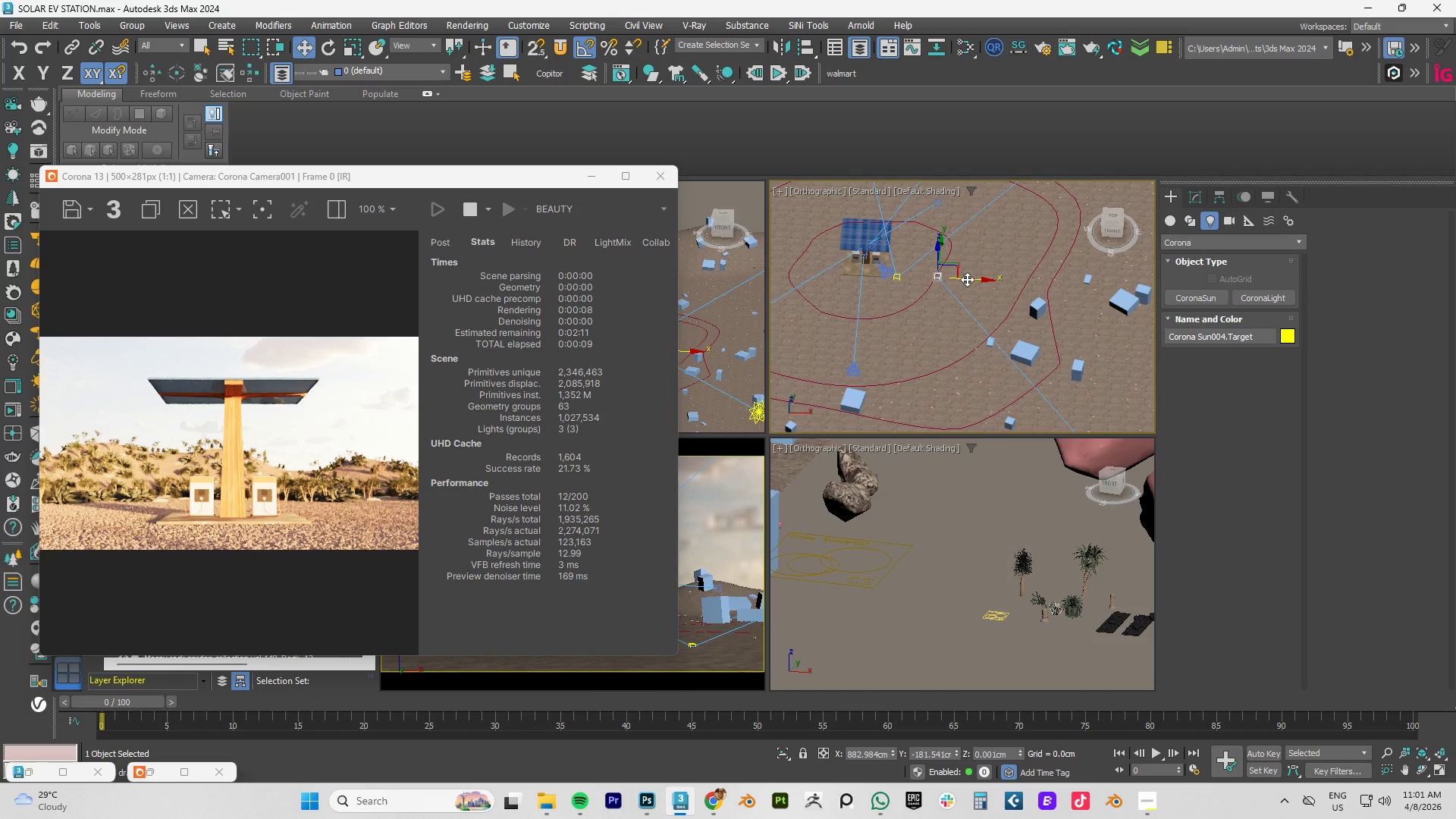 
left_click_drag(start_coordinate=[967, 279], to_coordinate=[893, 273])
 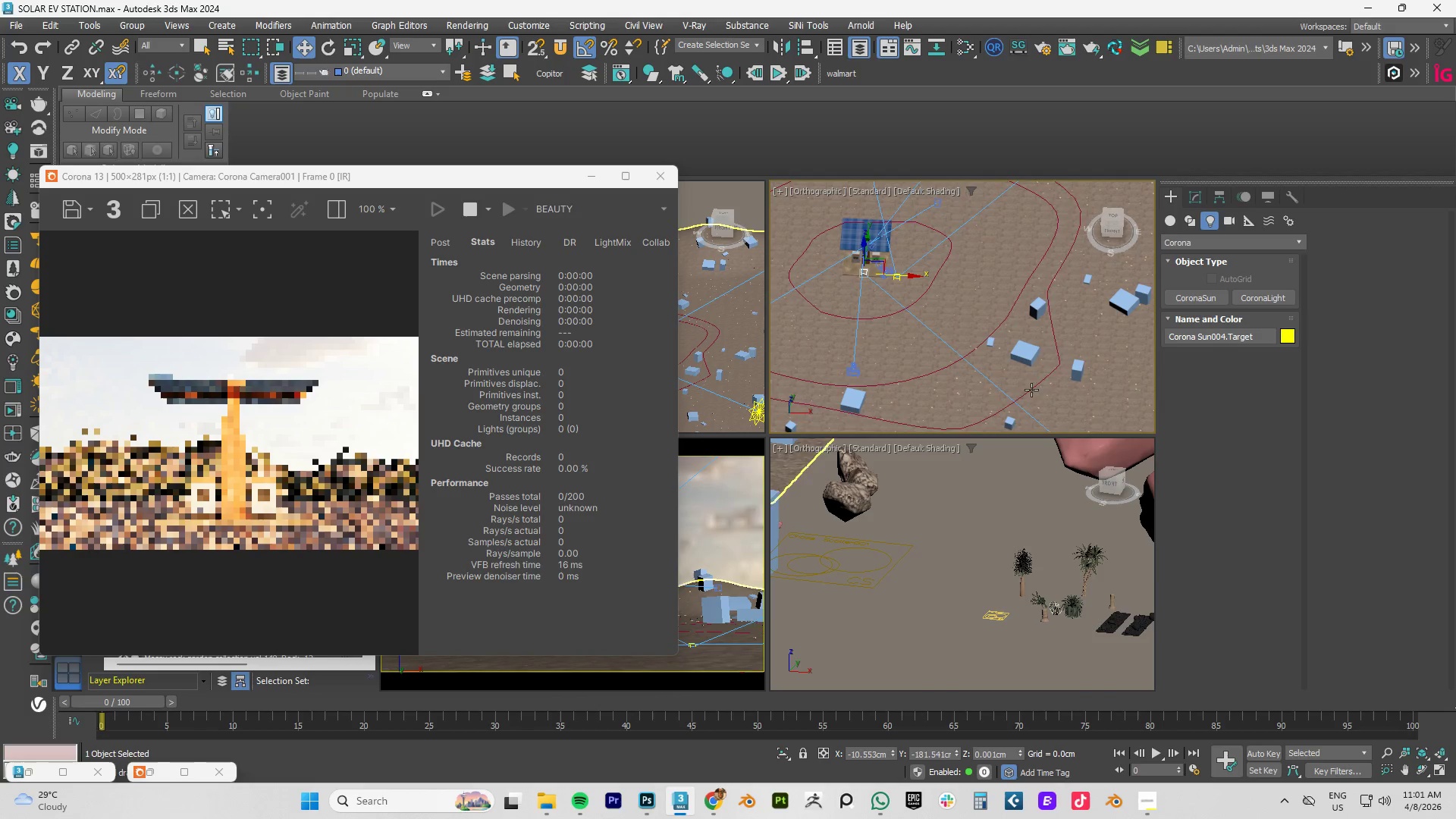 
scroll: coordinate [1027, 381], scroll_direction: down, amount: 3.0
 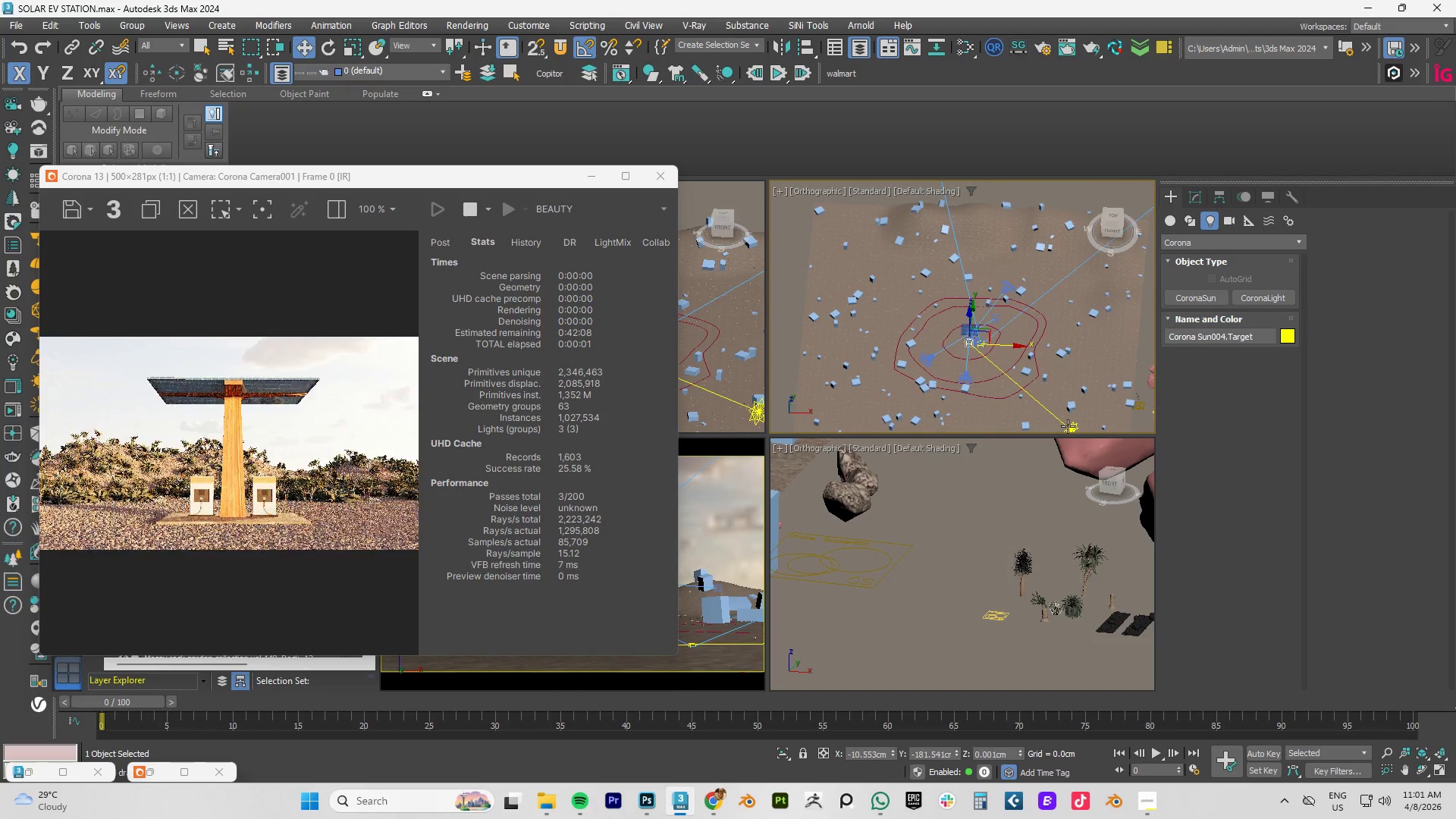 
left_click([1072, 428])
 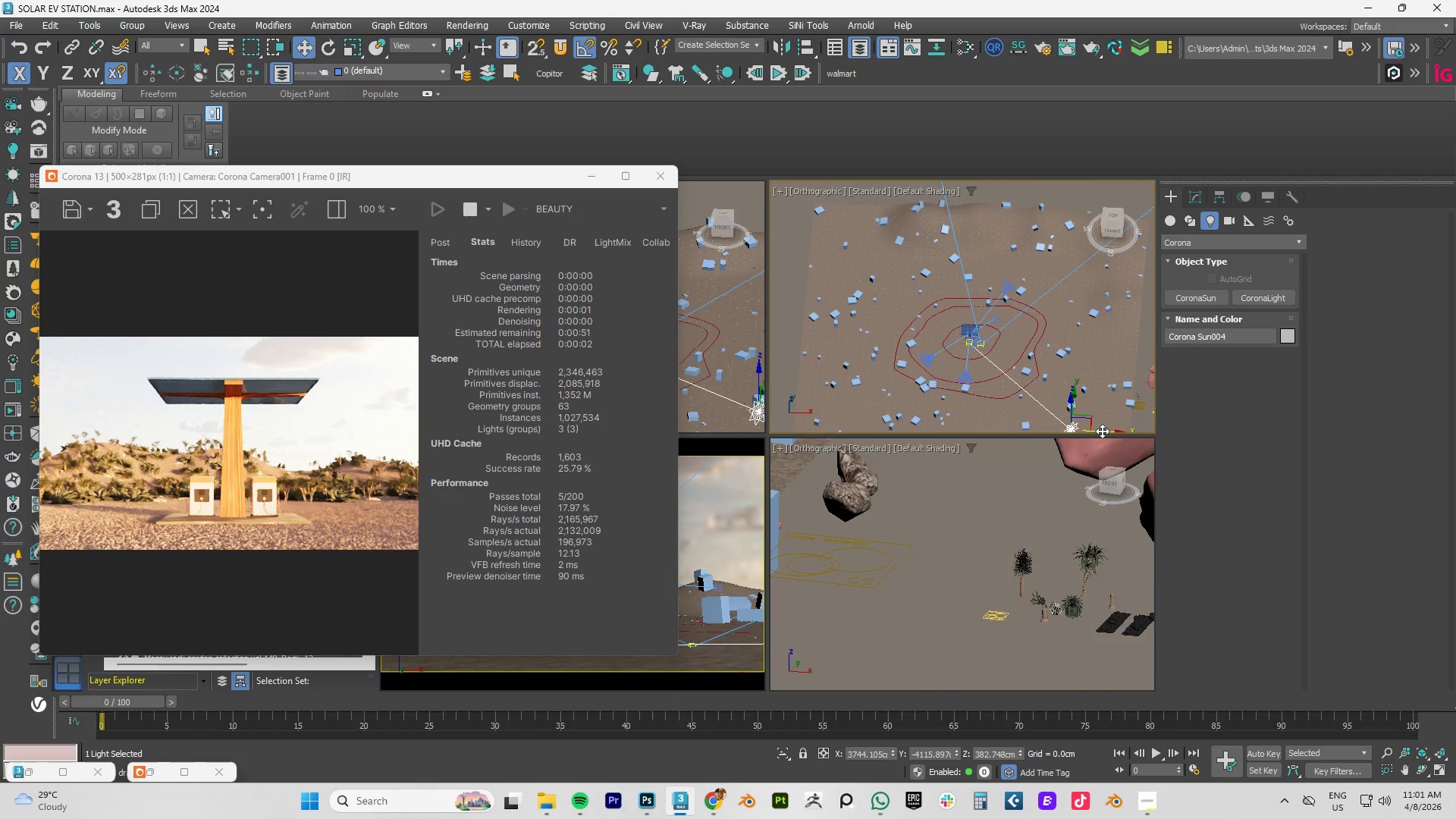 
left_click_drag(start_coordinate=[1102, 431], to_coordinate=[984, 430])
 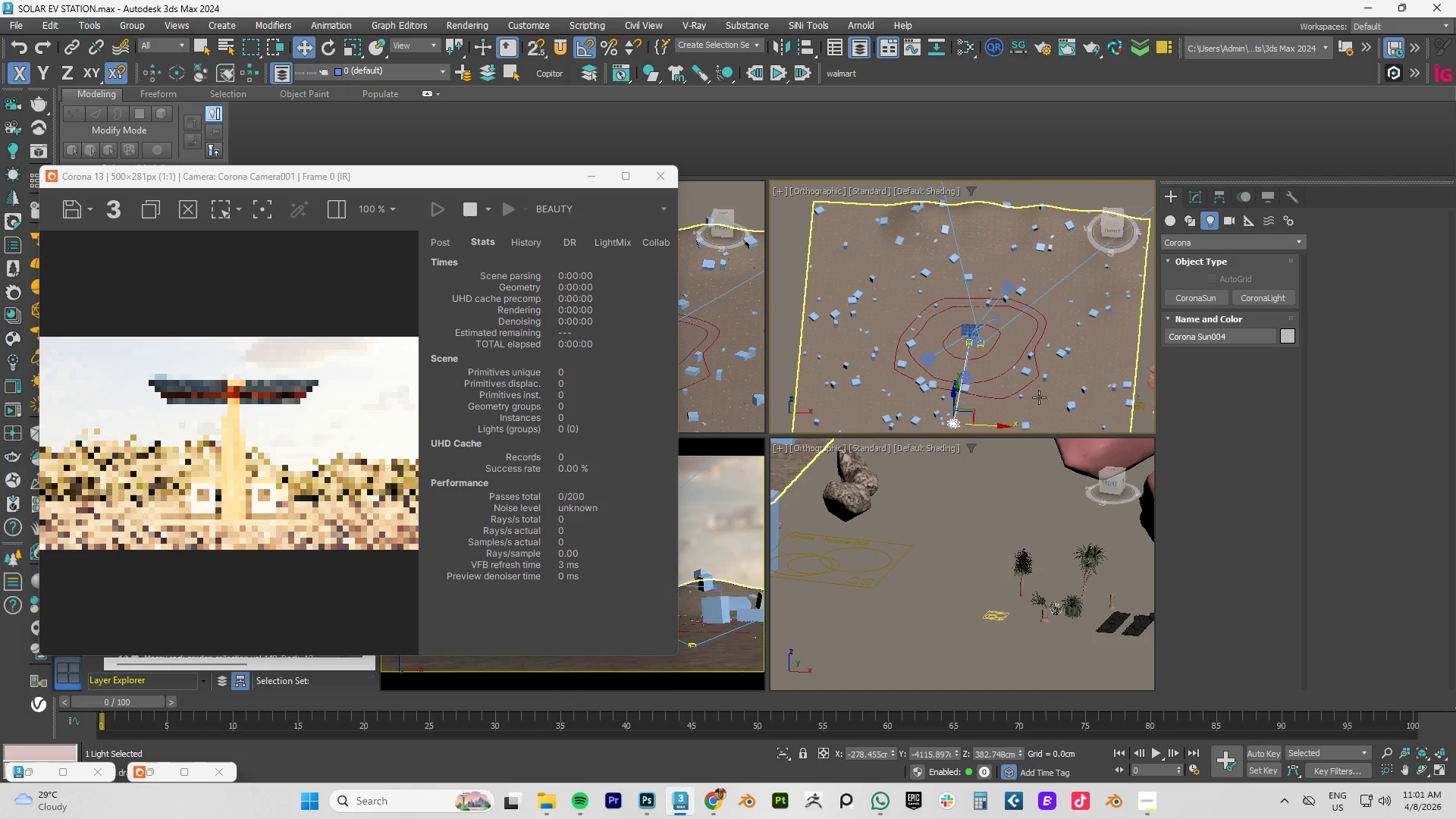 
hold_key(key=AltLeft, duration=0.8)
 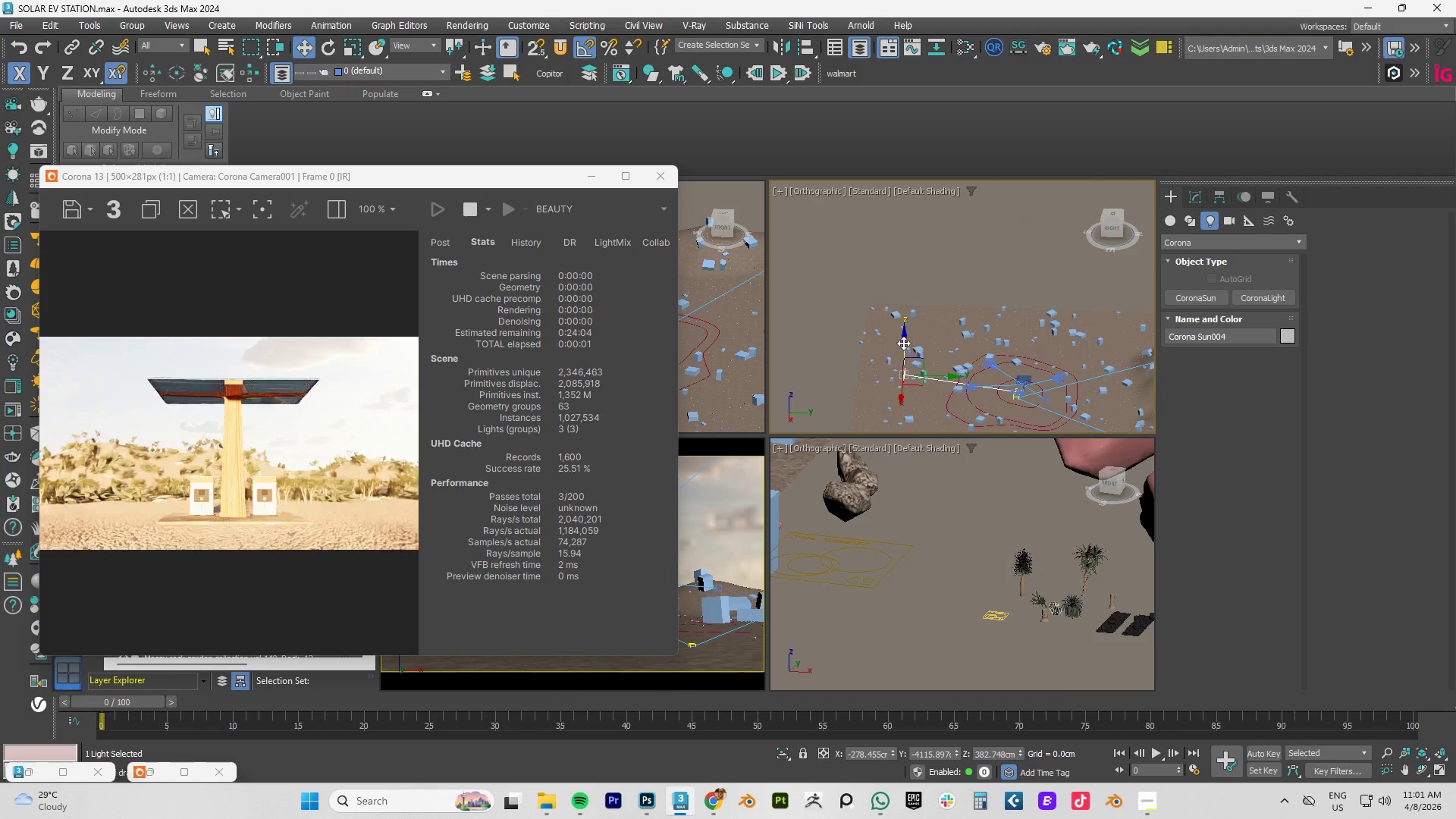 
left_click_drag(start_coordinate=[903, 343], to_coordinate=[905, 347])
 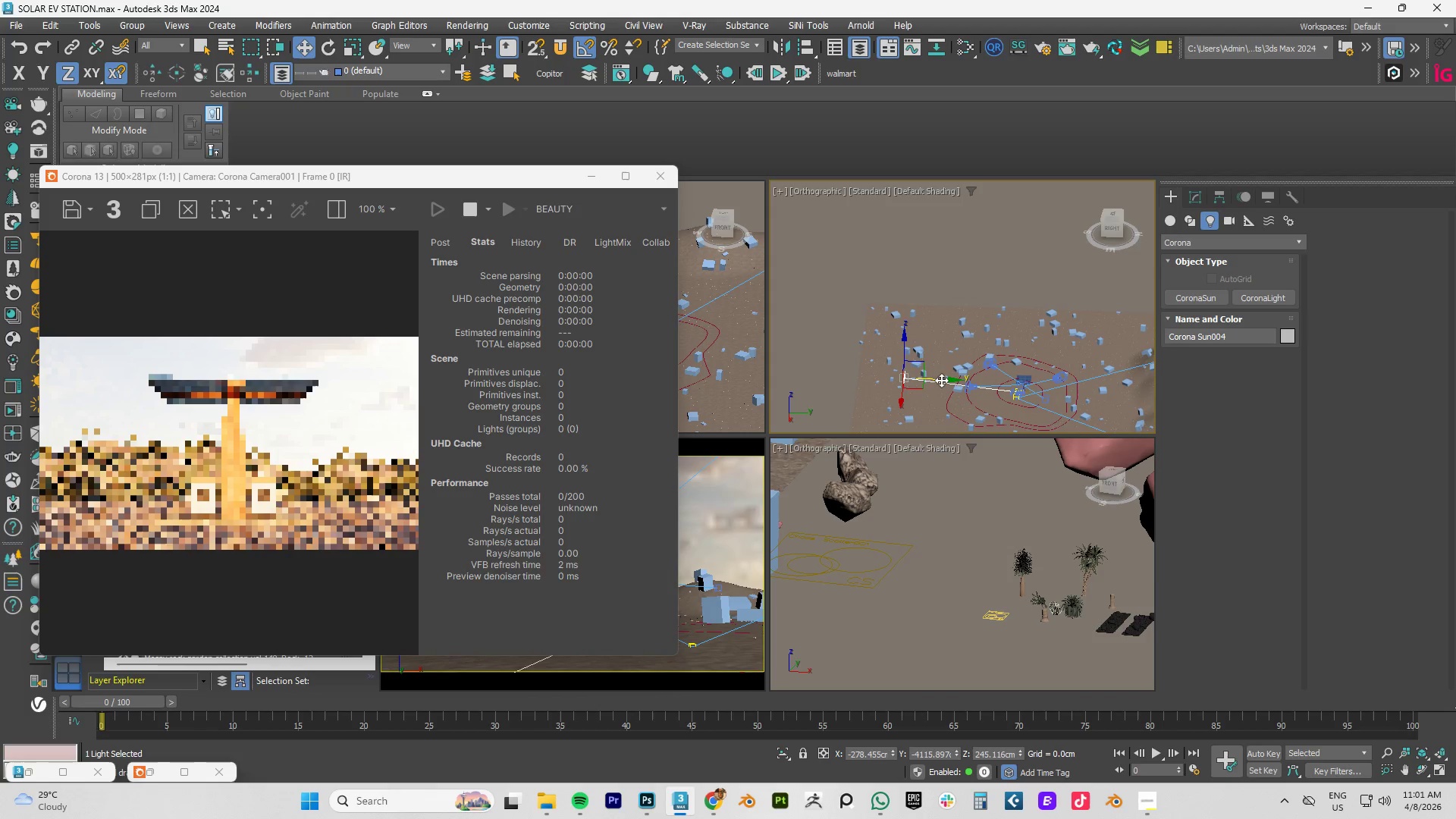 
left_click_drag(start_coordinate=[941, 380], to_coordinate=[854, 380])
 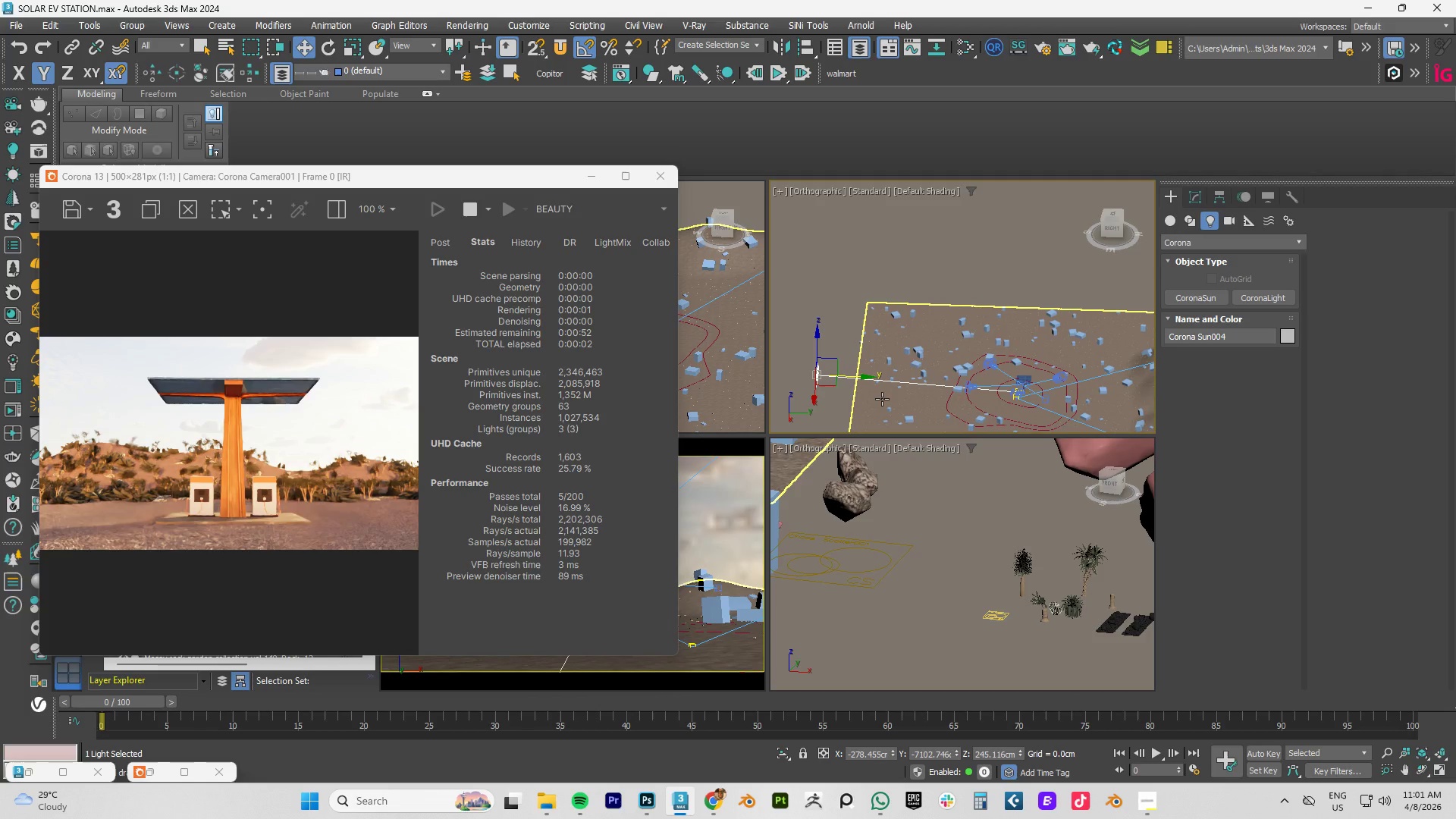 
hold_key(key=AltLeft, duration=1.5)
 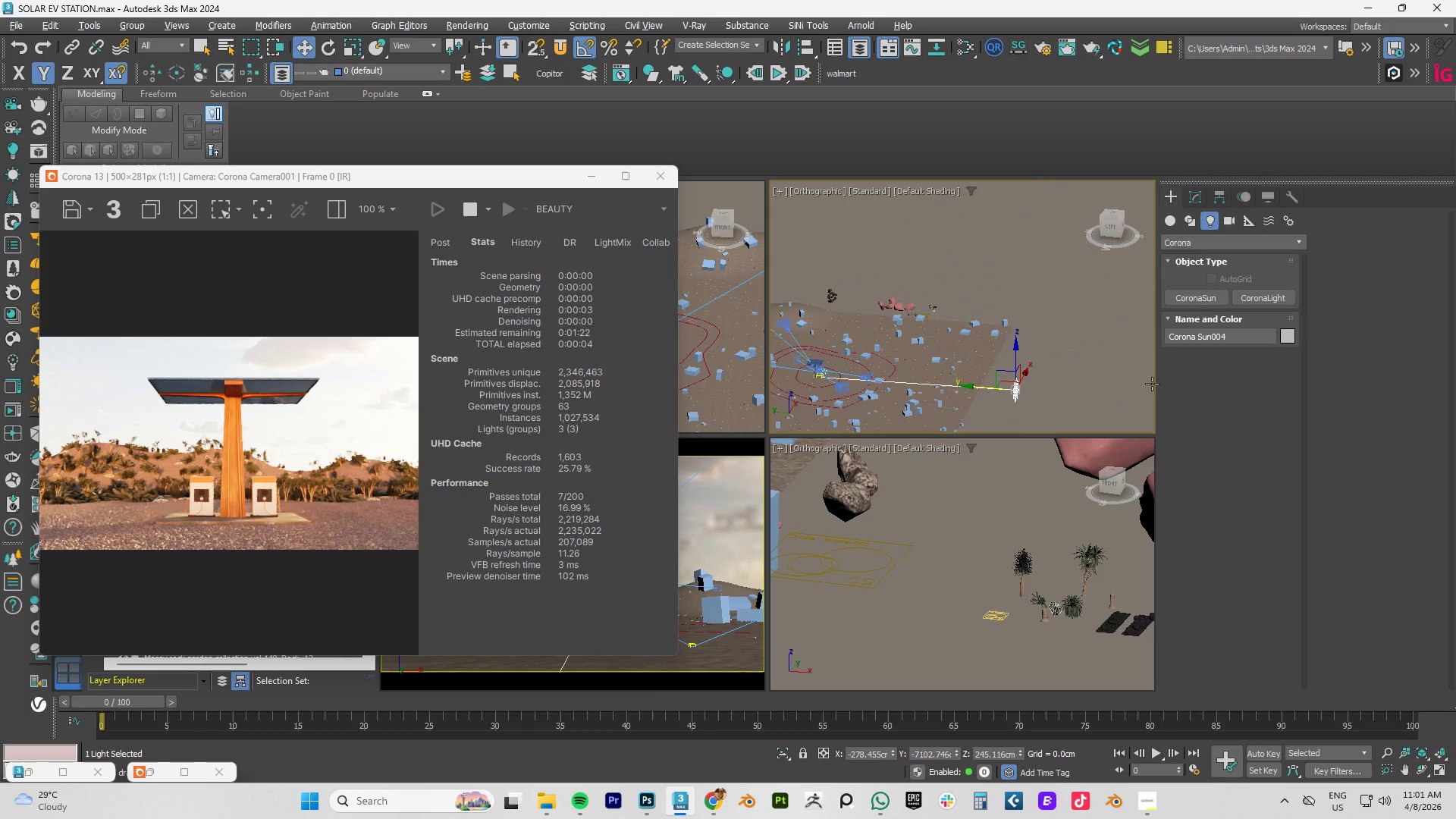 
key(Alt+AltLeft)
 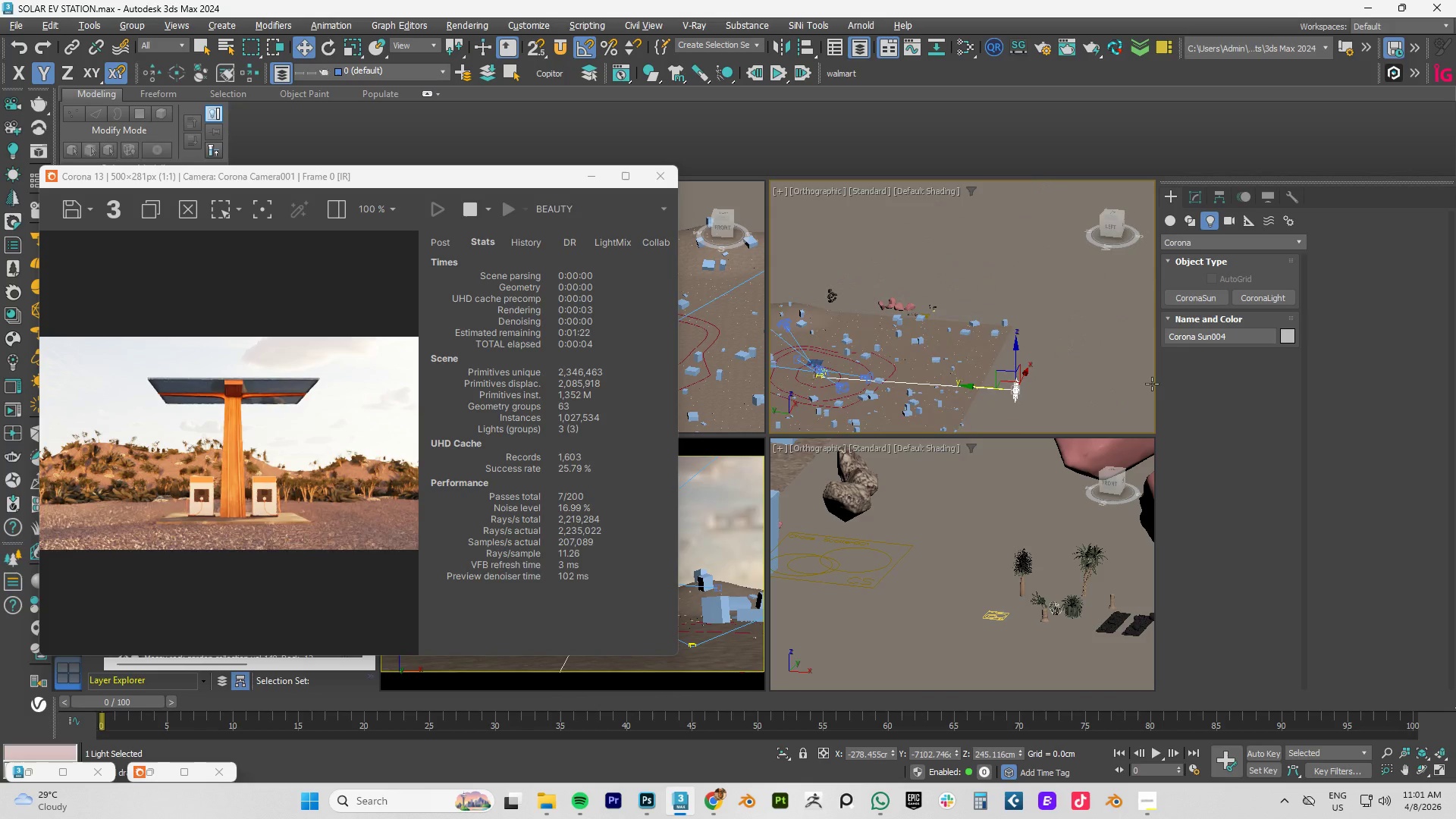 
key(Alt+AltLeft)
 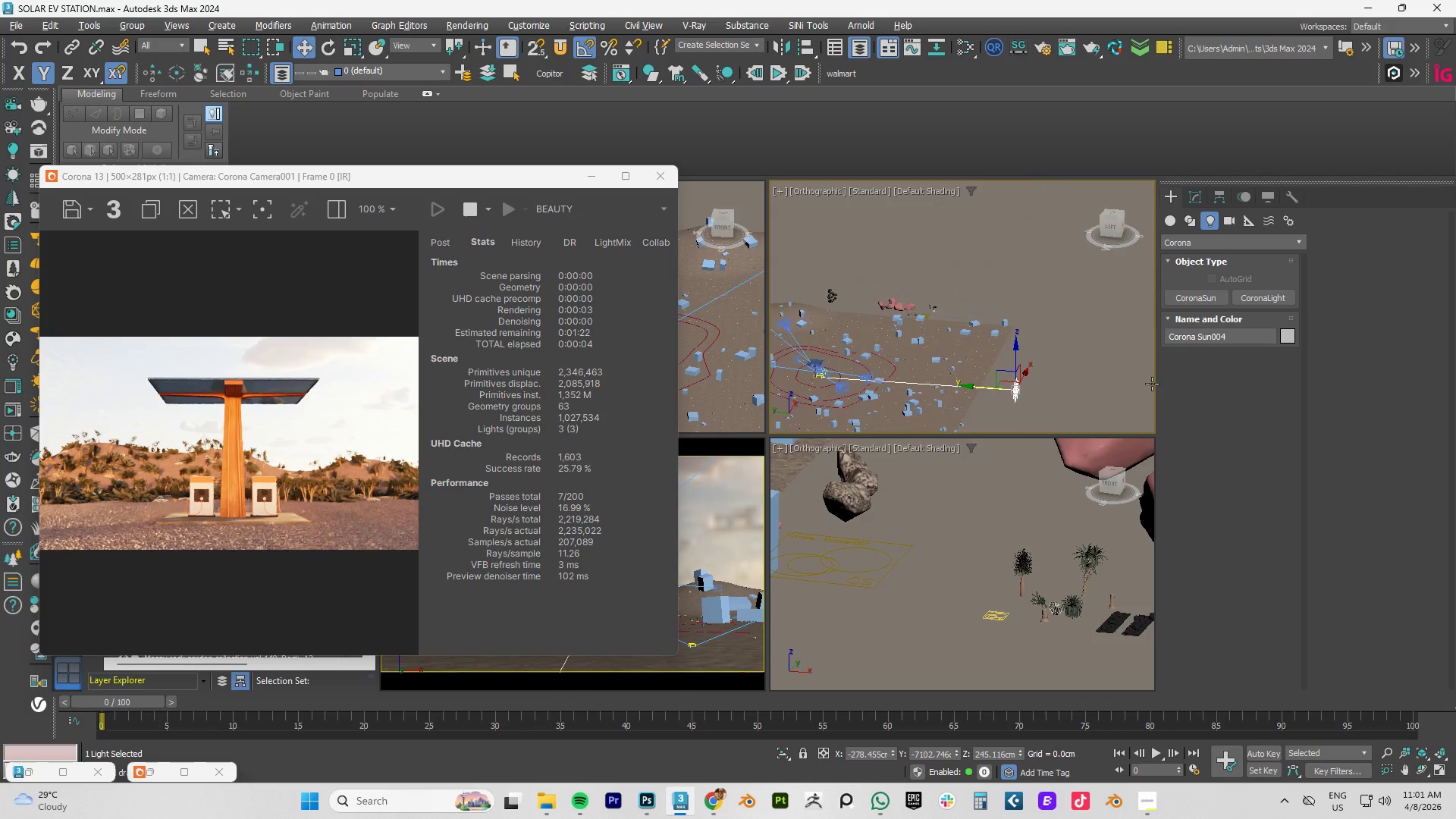 
key(Alt+AltLeft)
 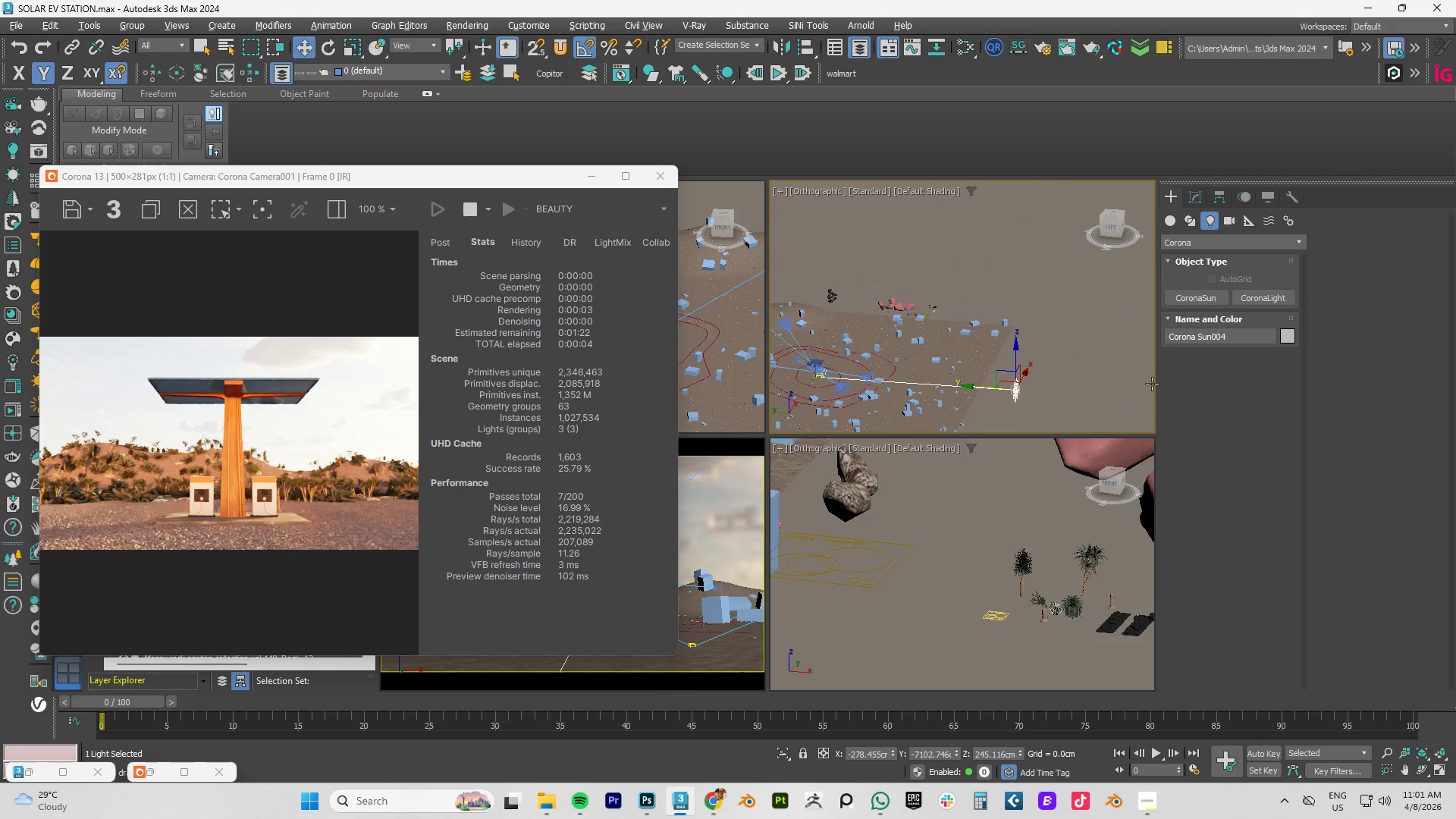 
key(Alt+AltLeft)
 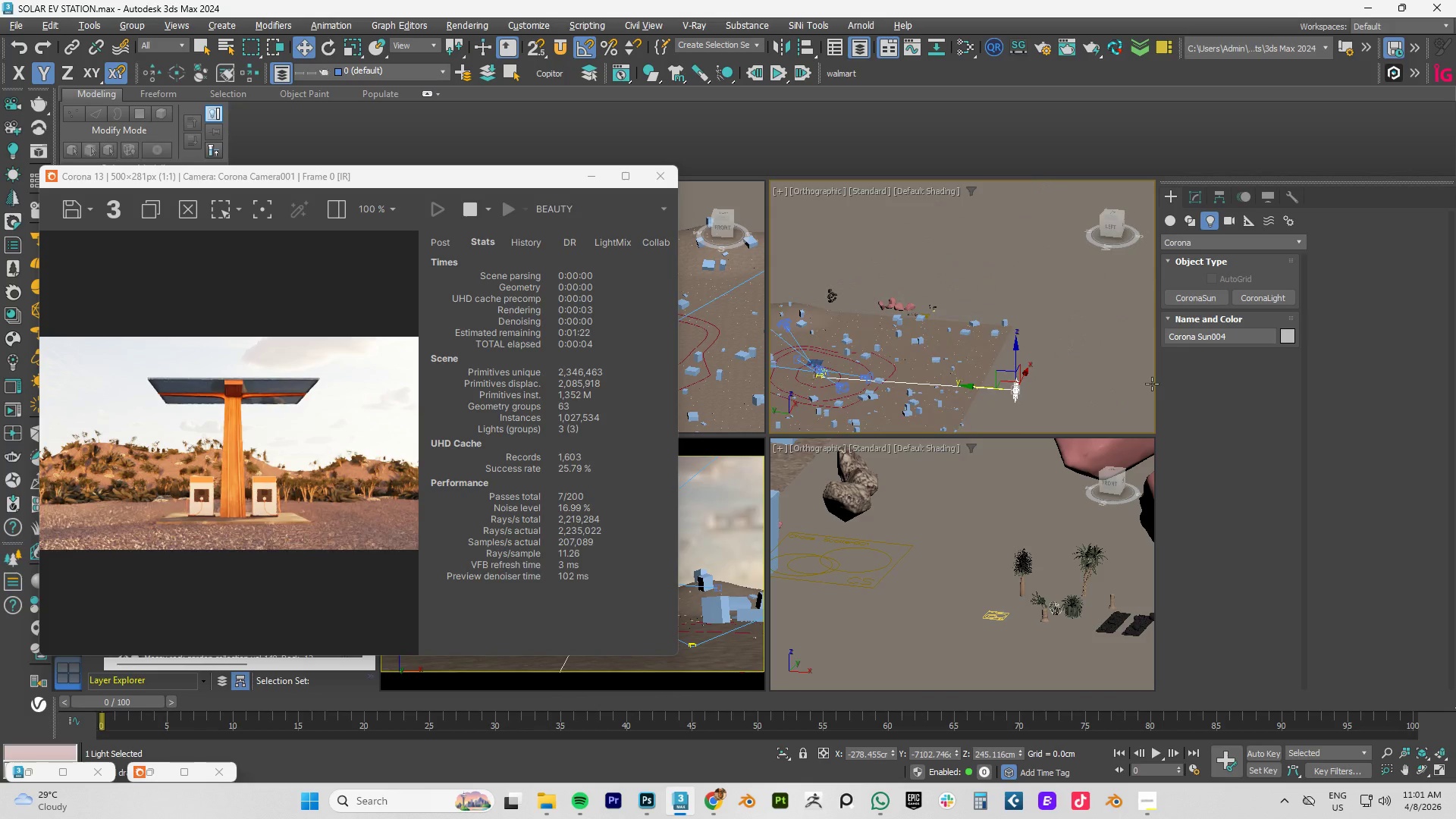 
key(Alt+AltLeft)
 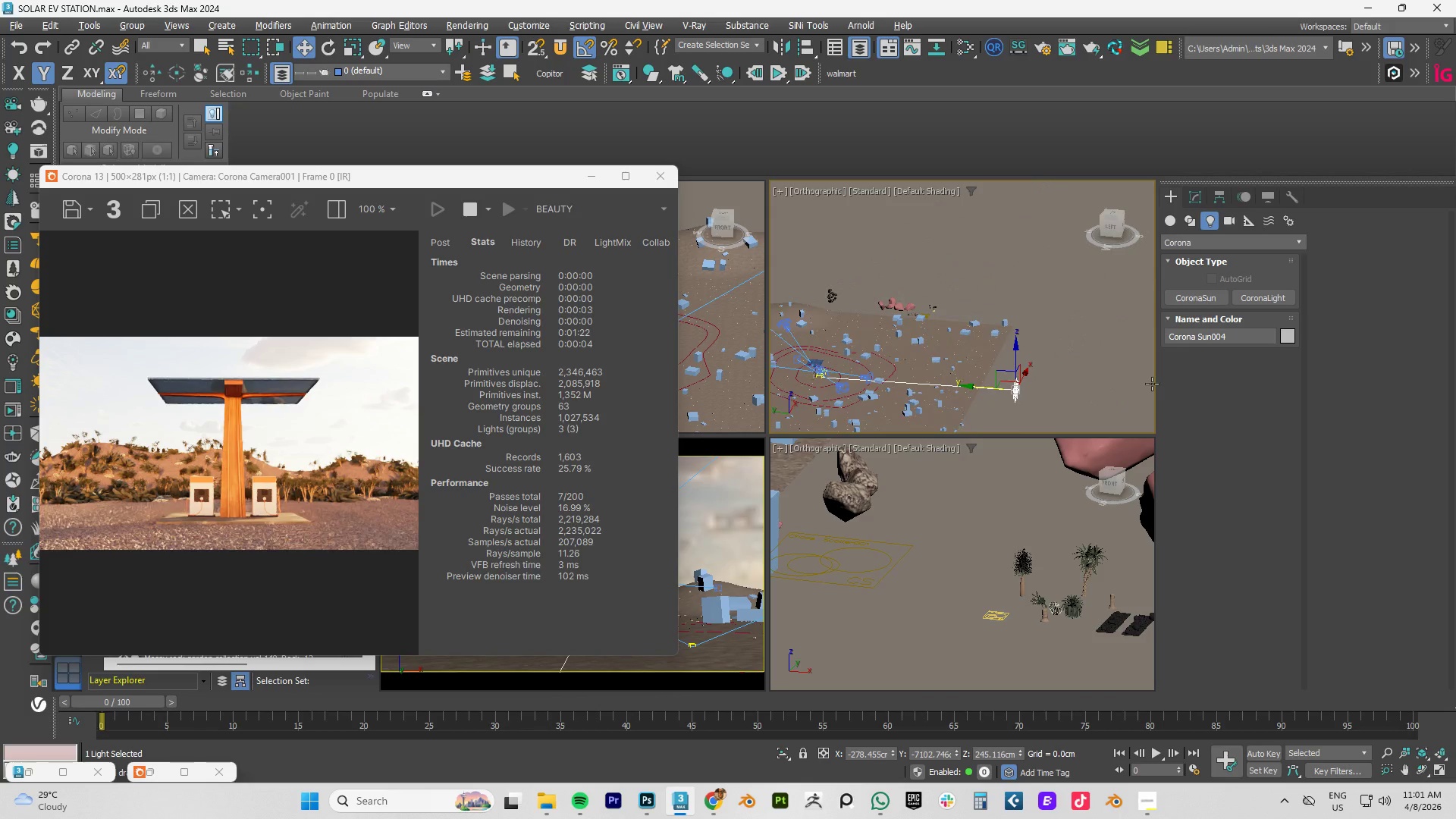 
key(Alt+AltLeft)
 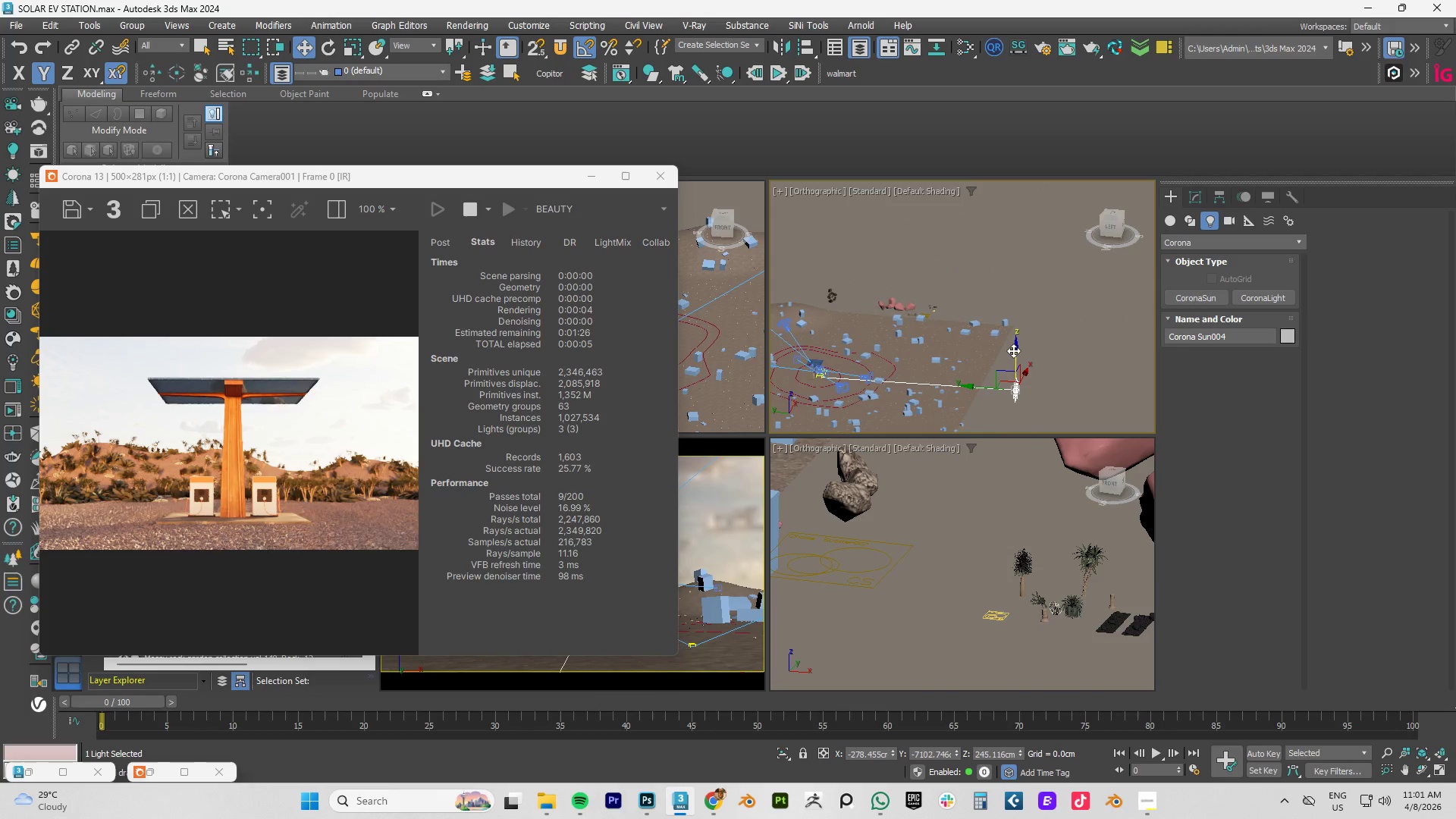 
left_click_drag(start_coordinate=[1013, 350], to_coordinate=[1015, 341])
 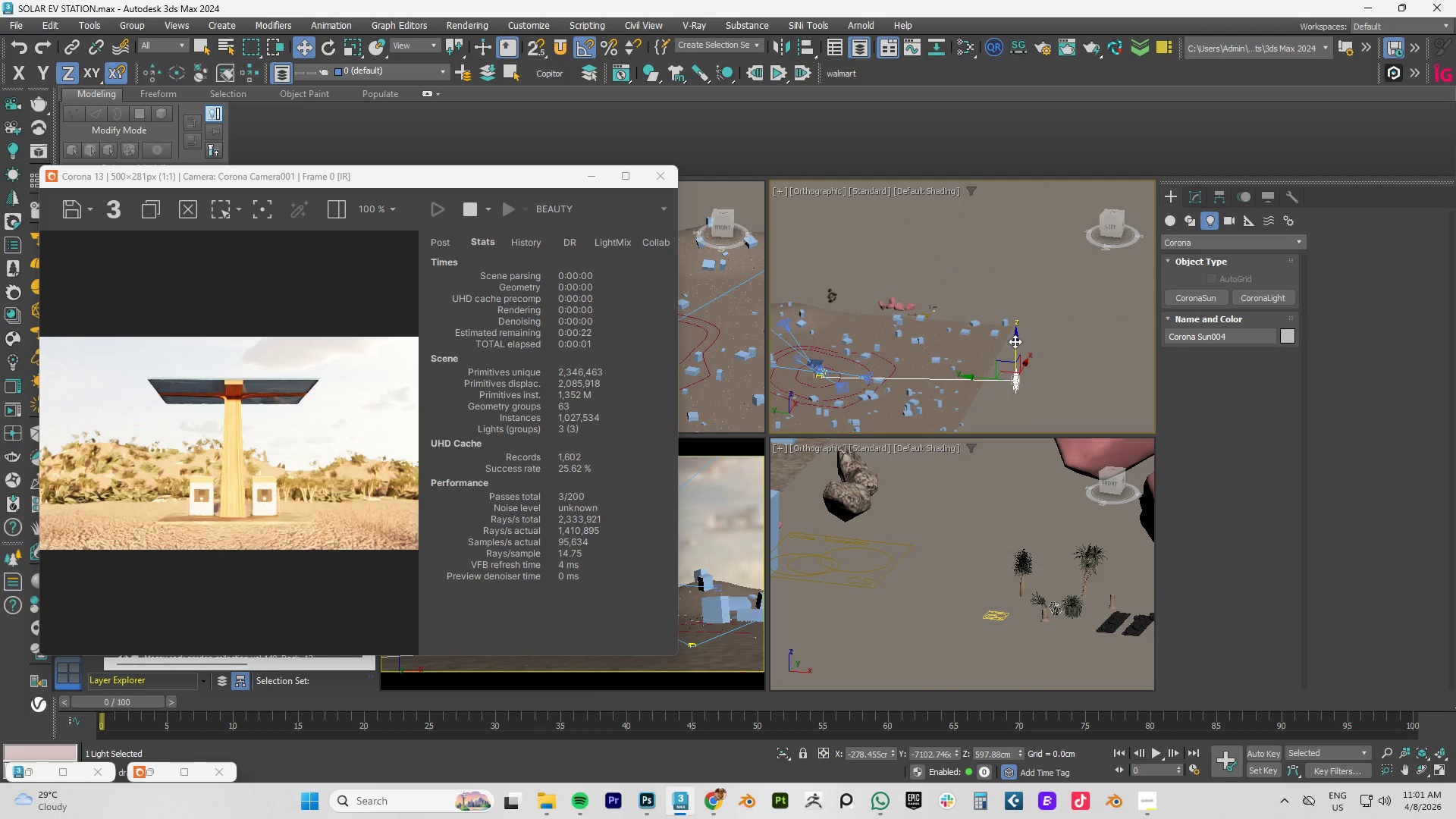 
left_click([1187, 192])
 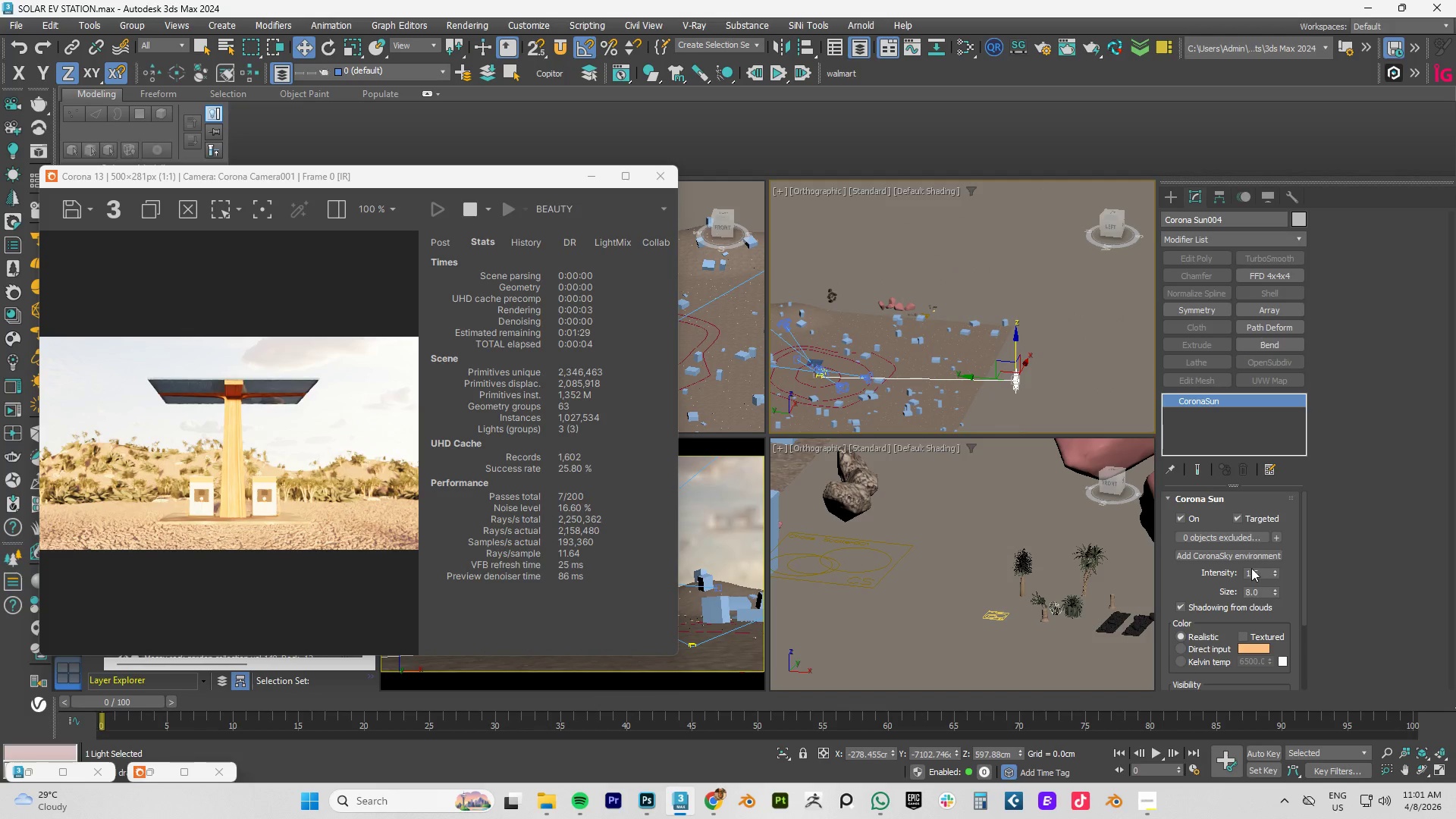 
double_click([1257, 573])
 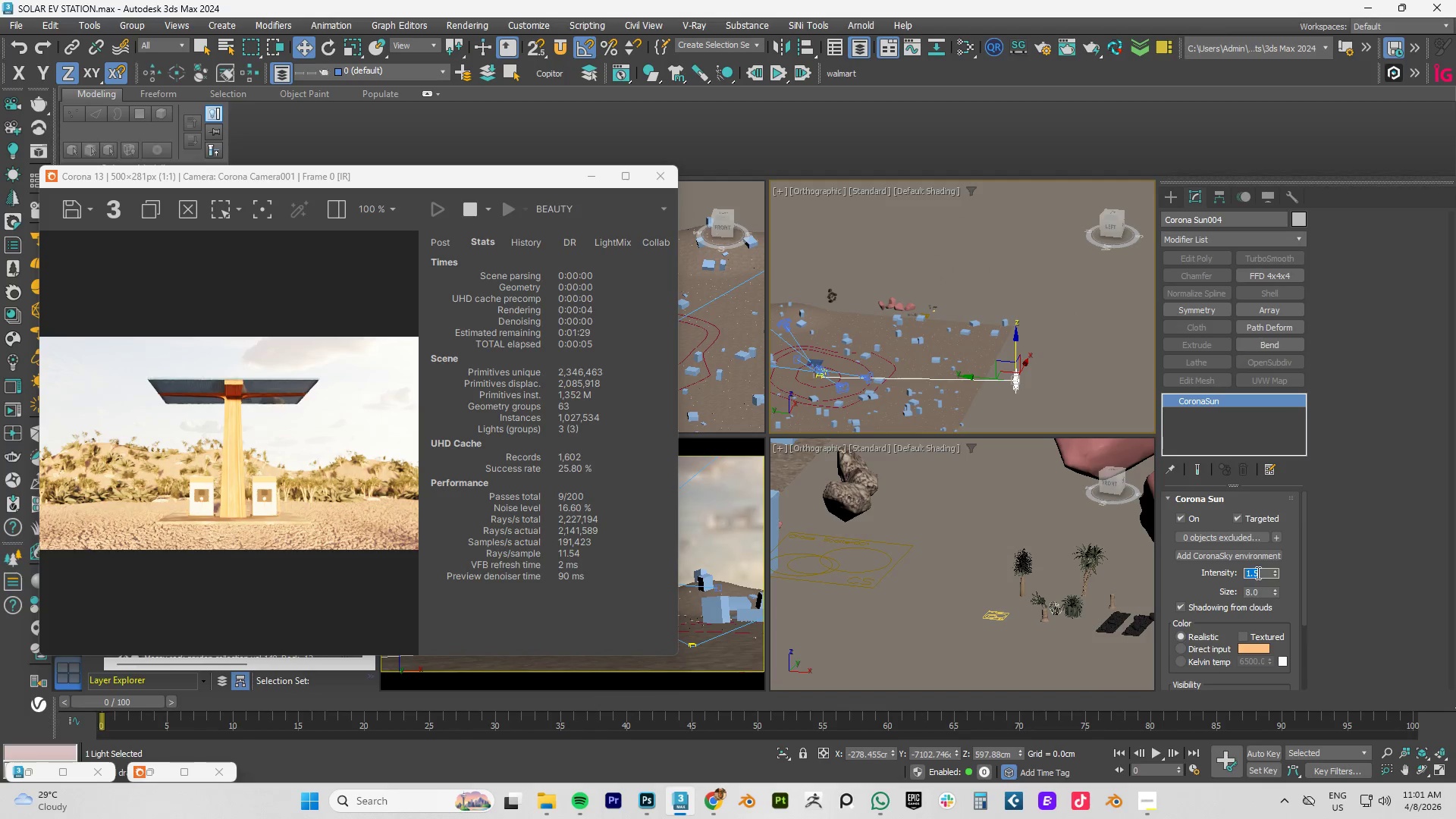 
key(Numpad1)
 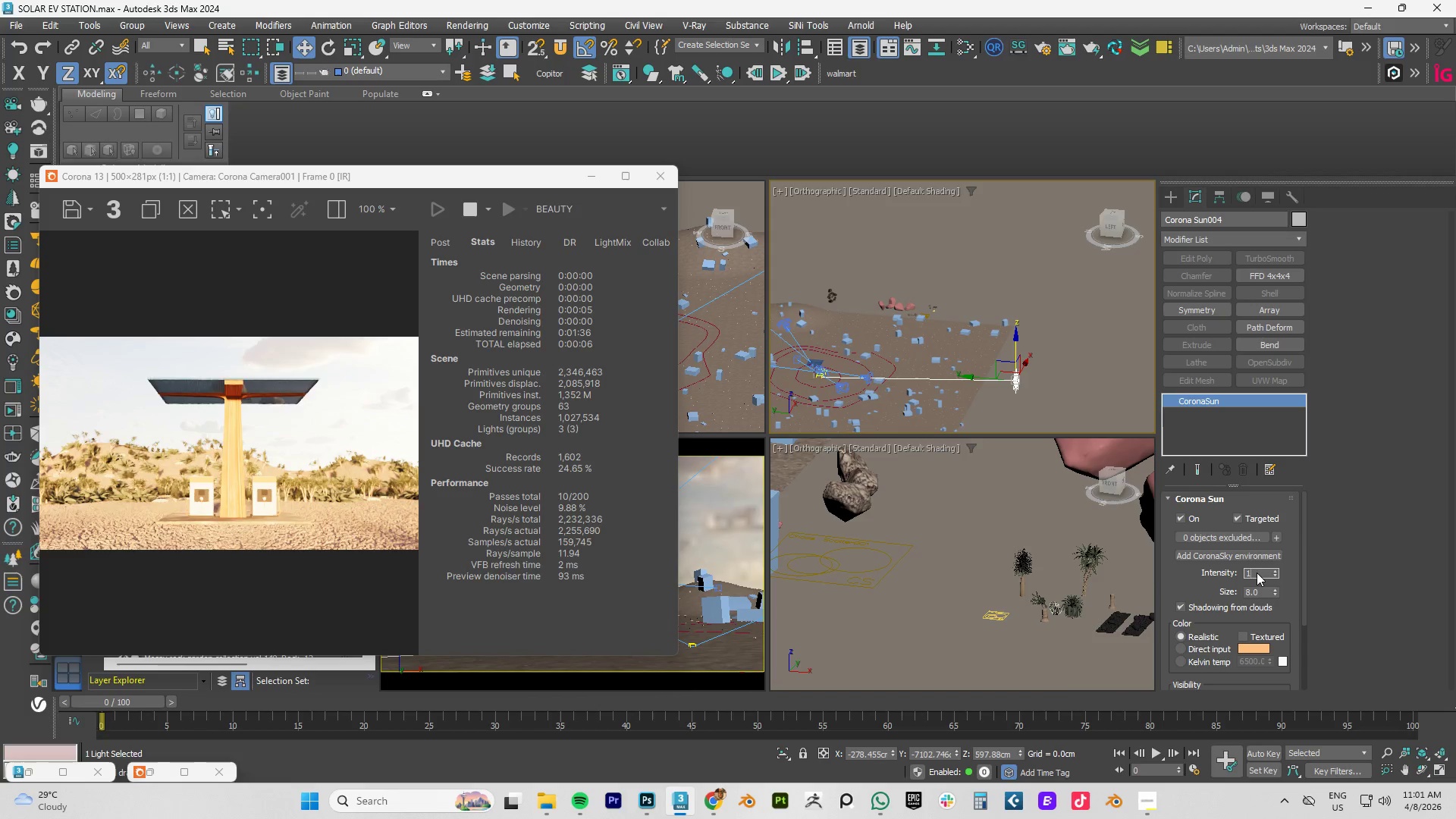 
key(NumpadEnter)
 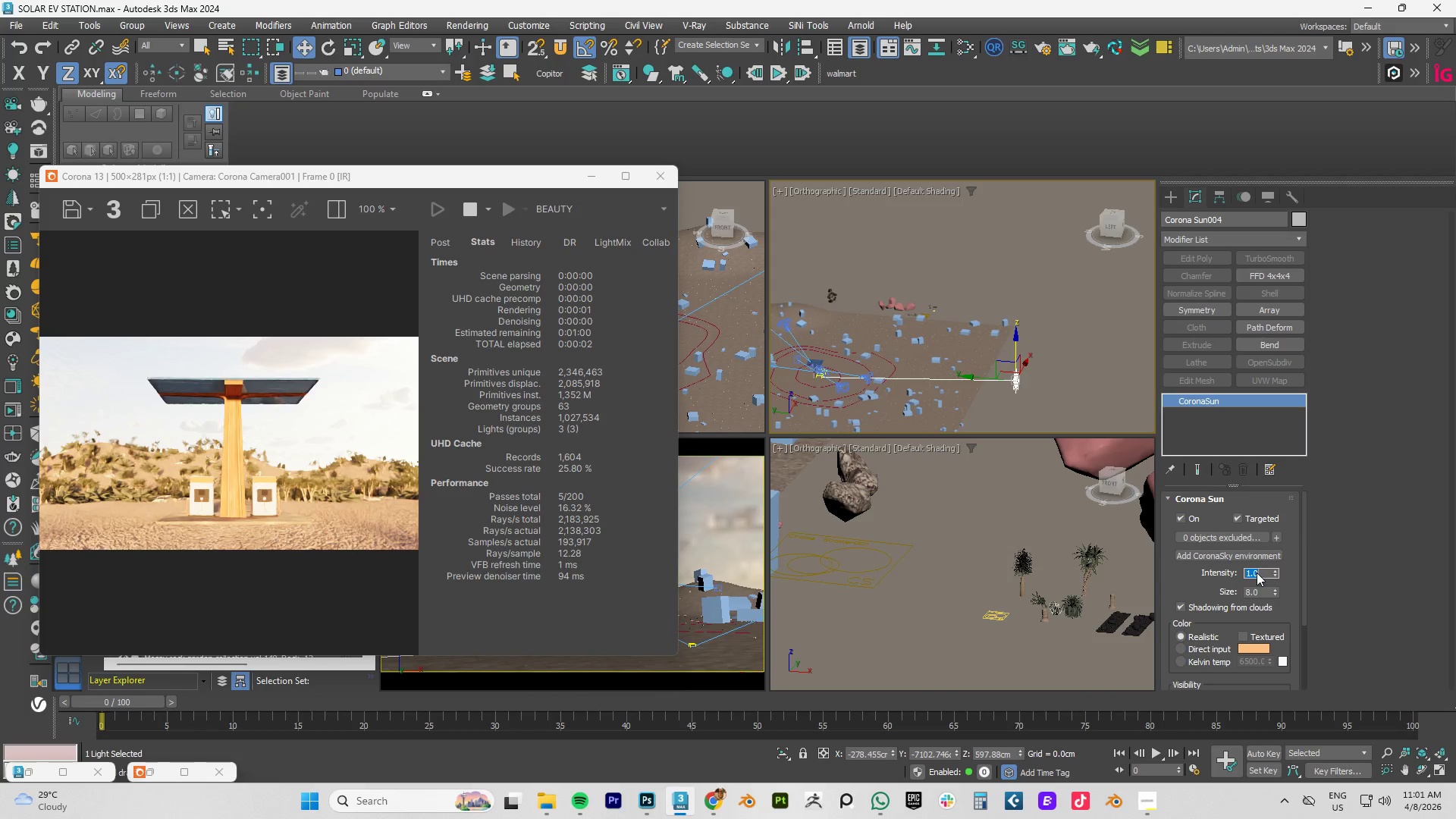 
key(NumpadDecimal)
 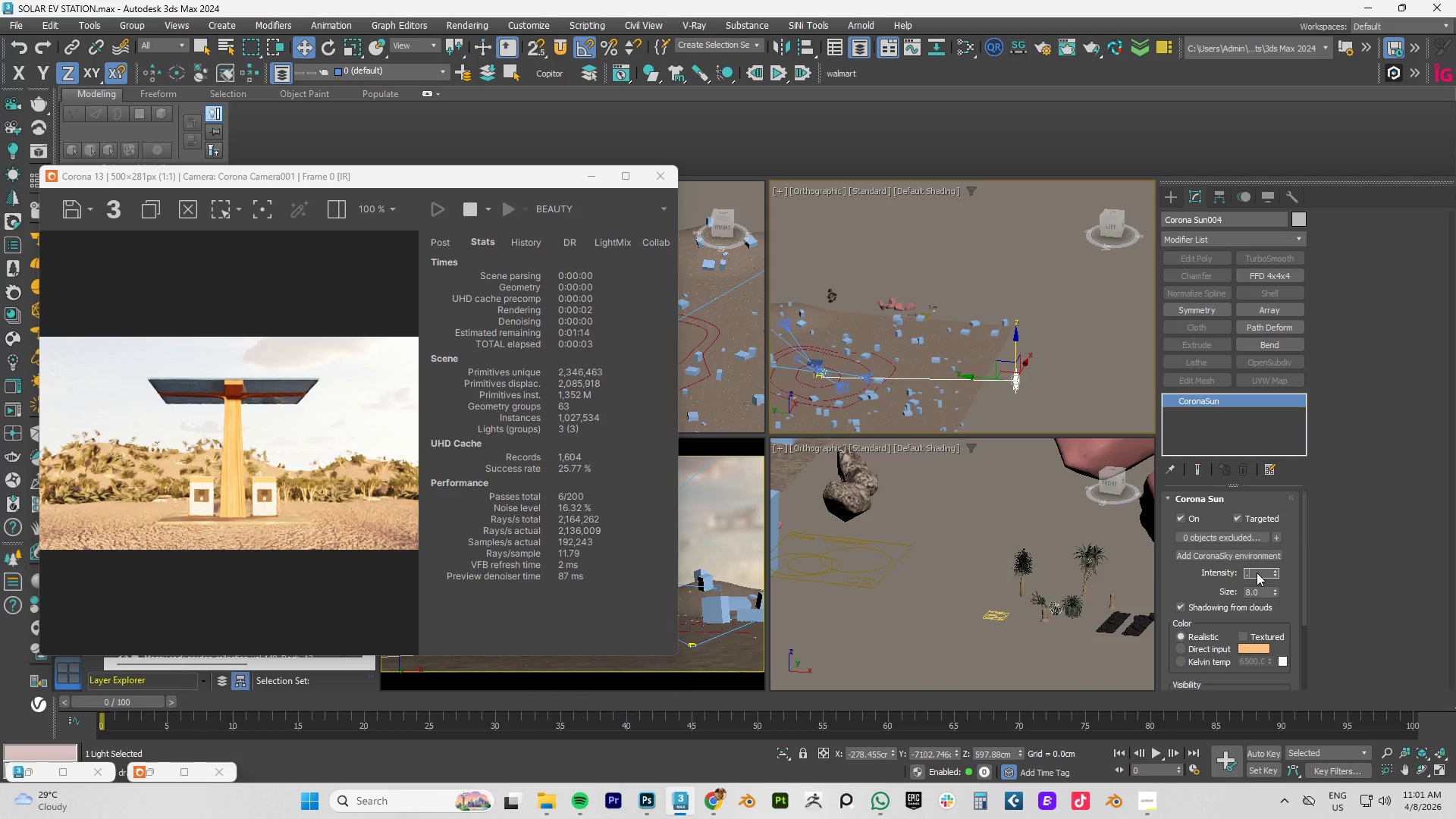 
key(Numpad5)
 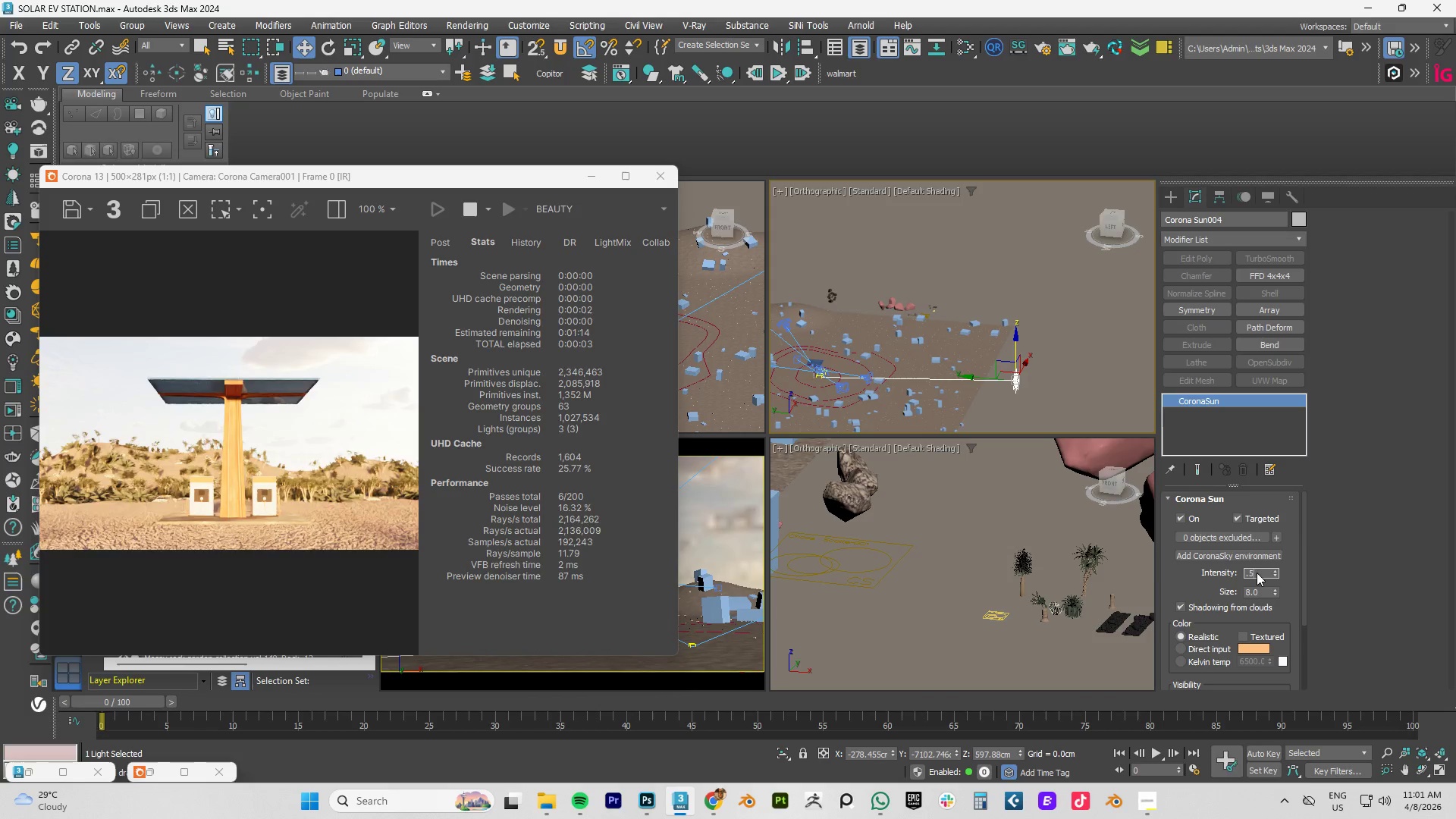 
key(NumpadEnter)
 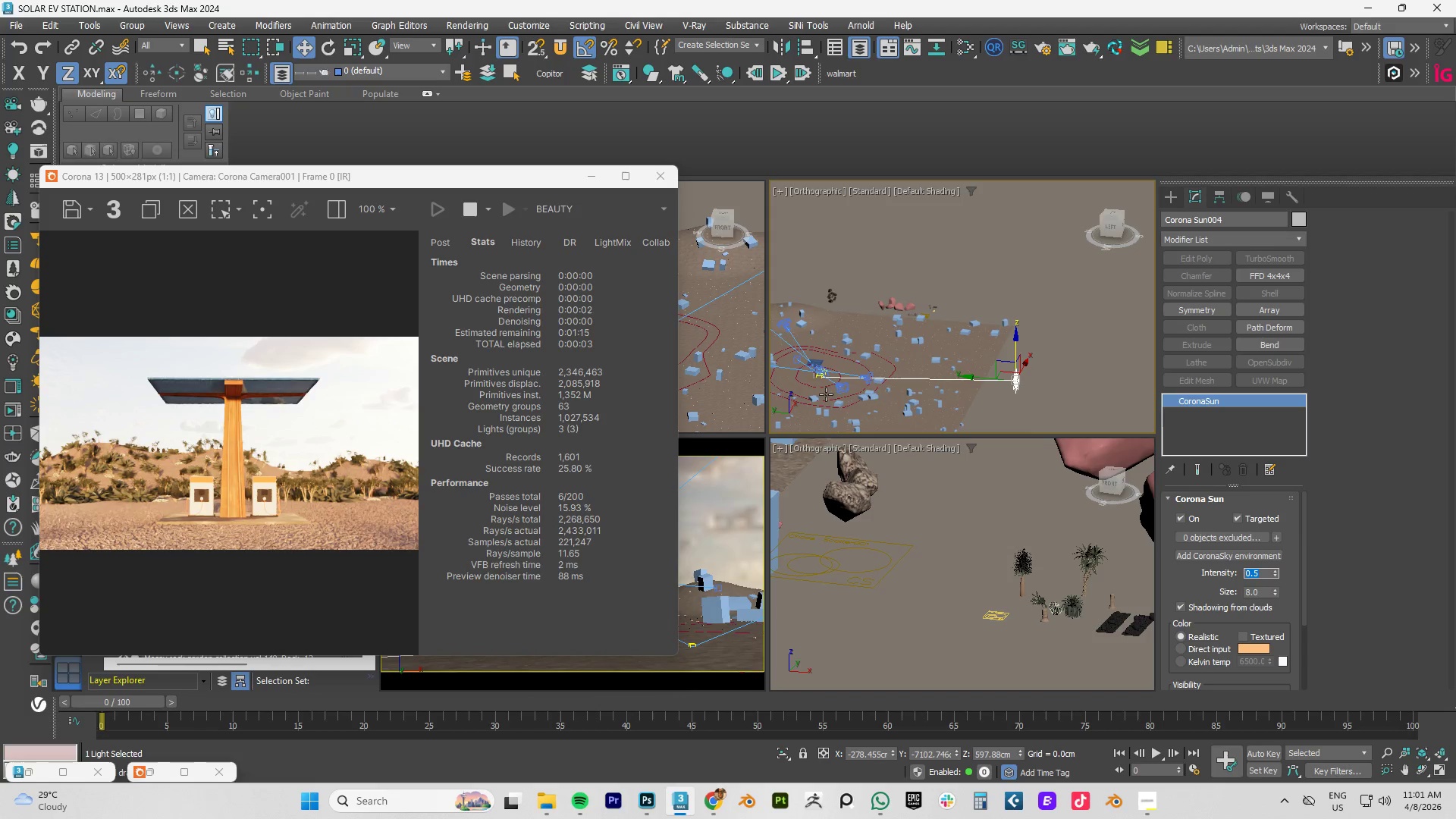 
wait(5.22)
 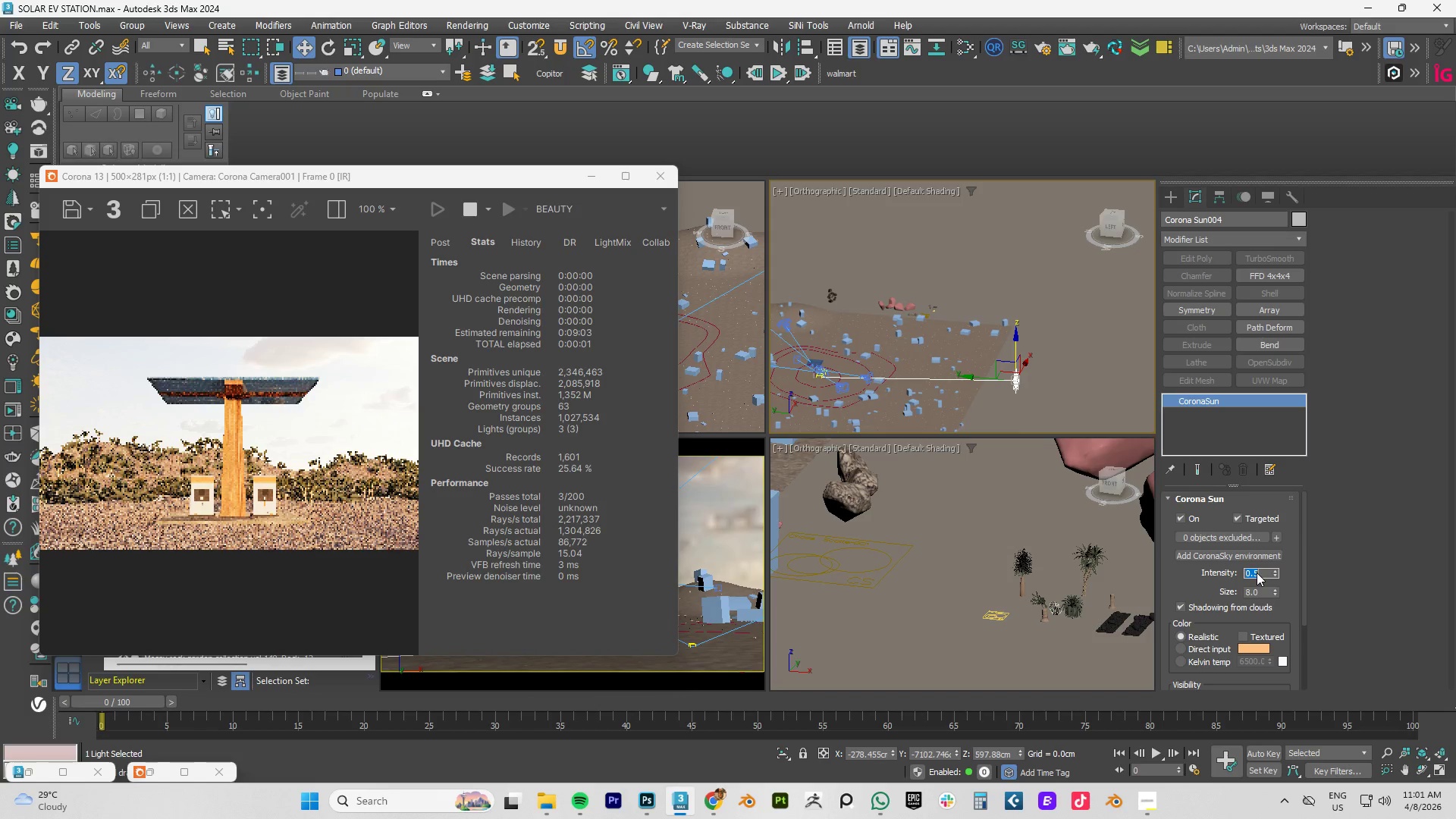 
left_click_drag(start_coordinate=[1018, 348], to_coordinate=[1018, 354])
 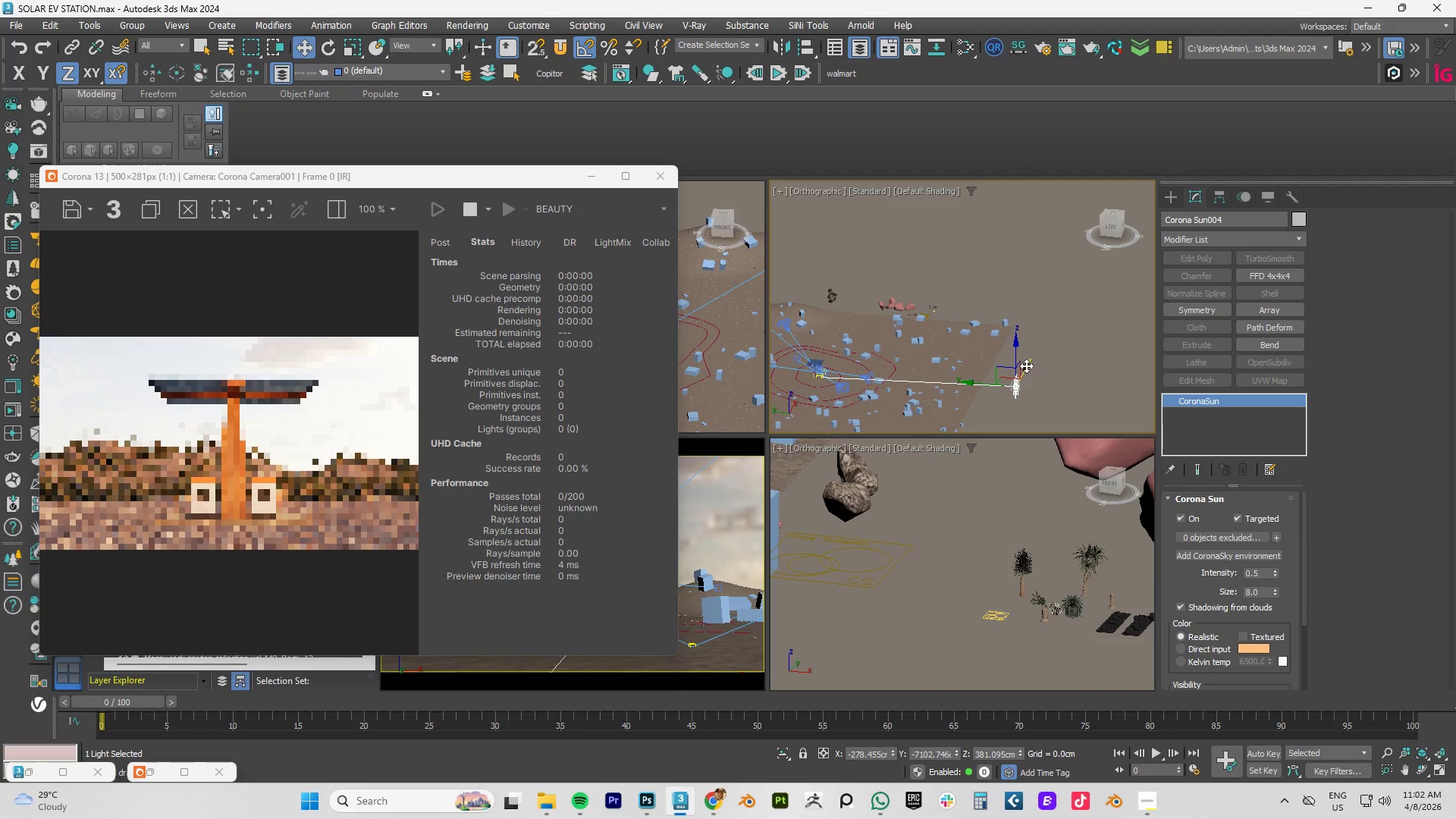 
left_click_drag(start_coordinate=[1026, 366], to_coordinate=[1040, 344])
 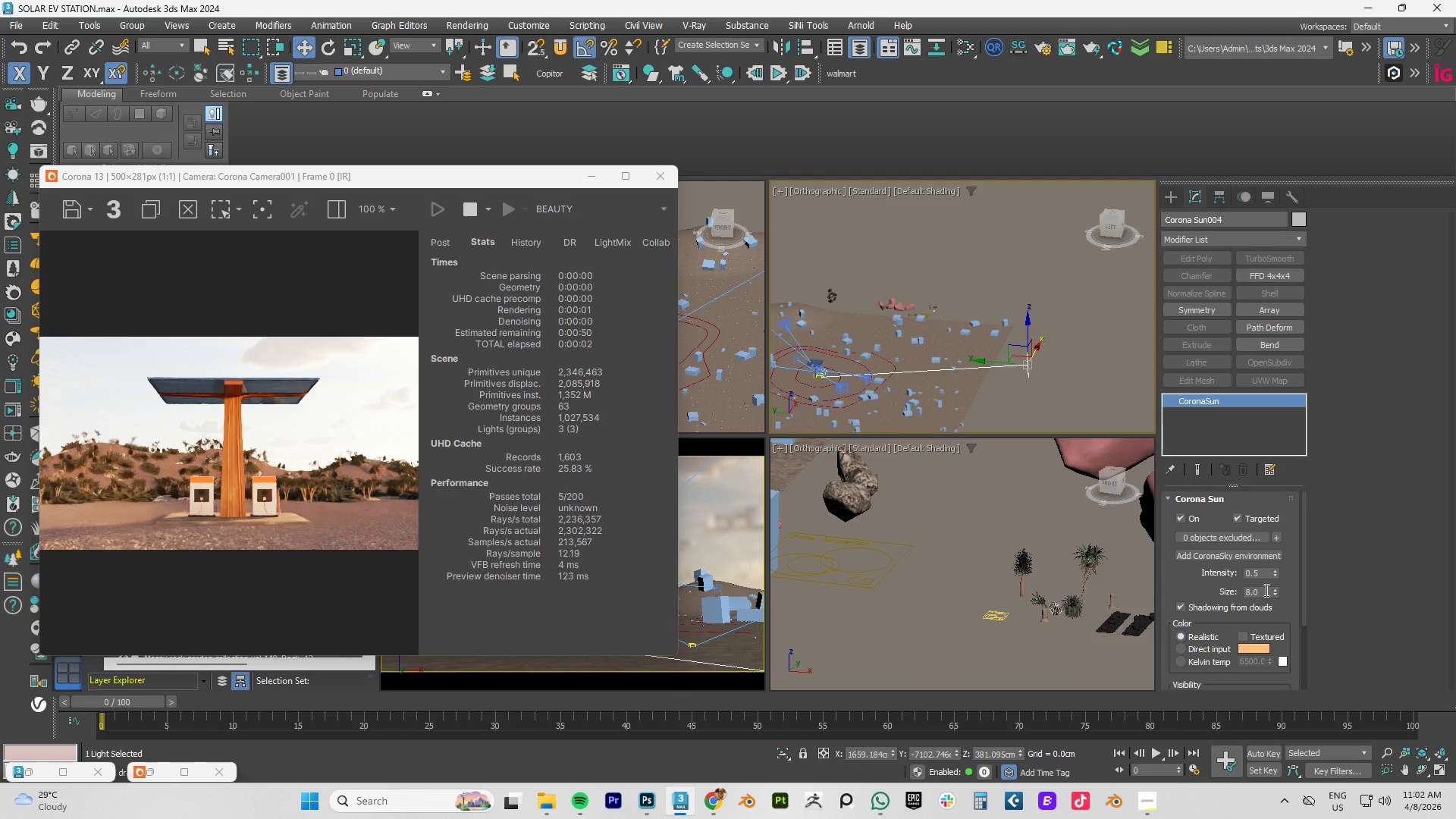 
double_click([1251, 571])
 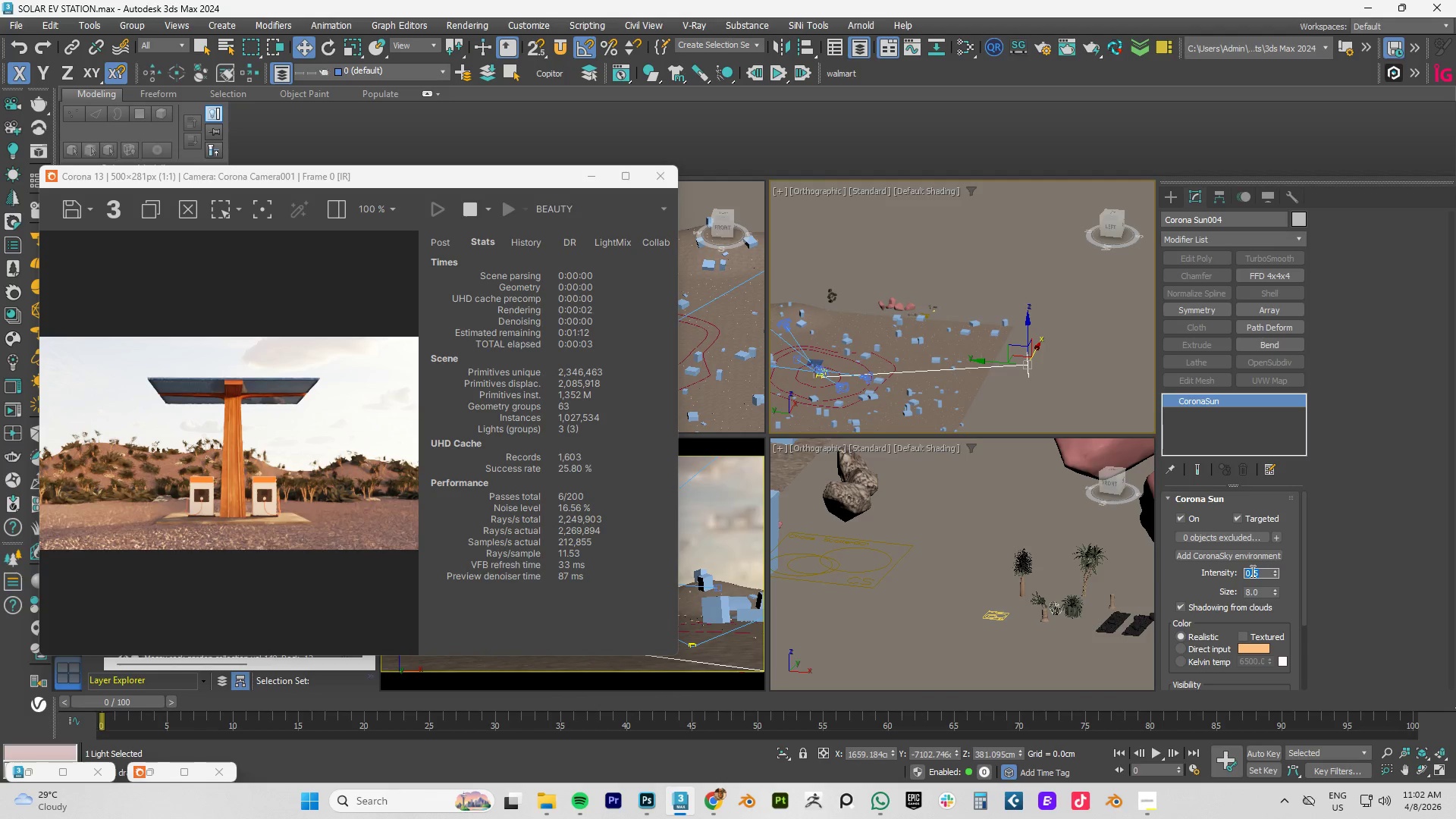 
key(Numpad1)
 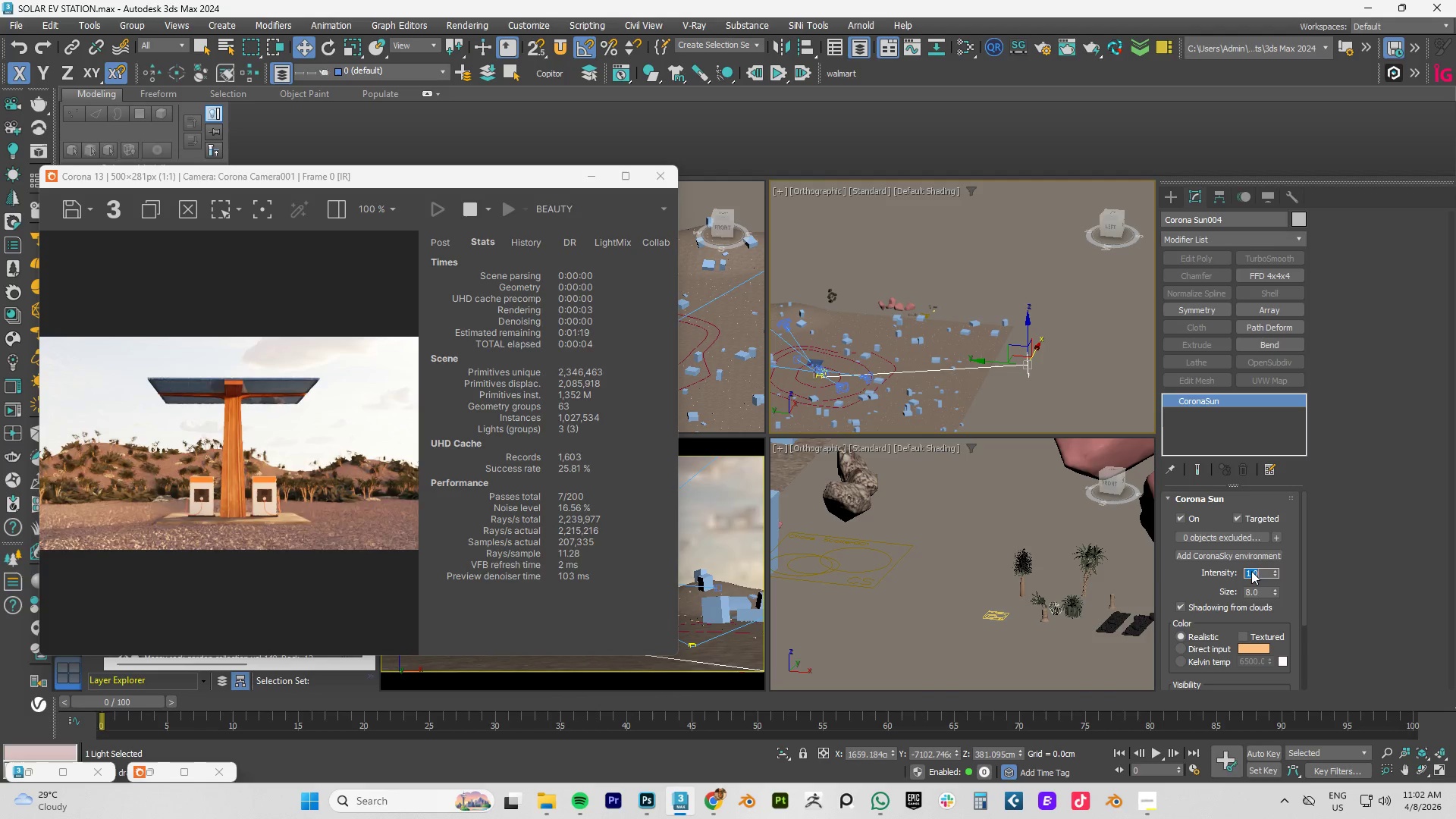 
key(NumpadEnter)
 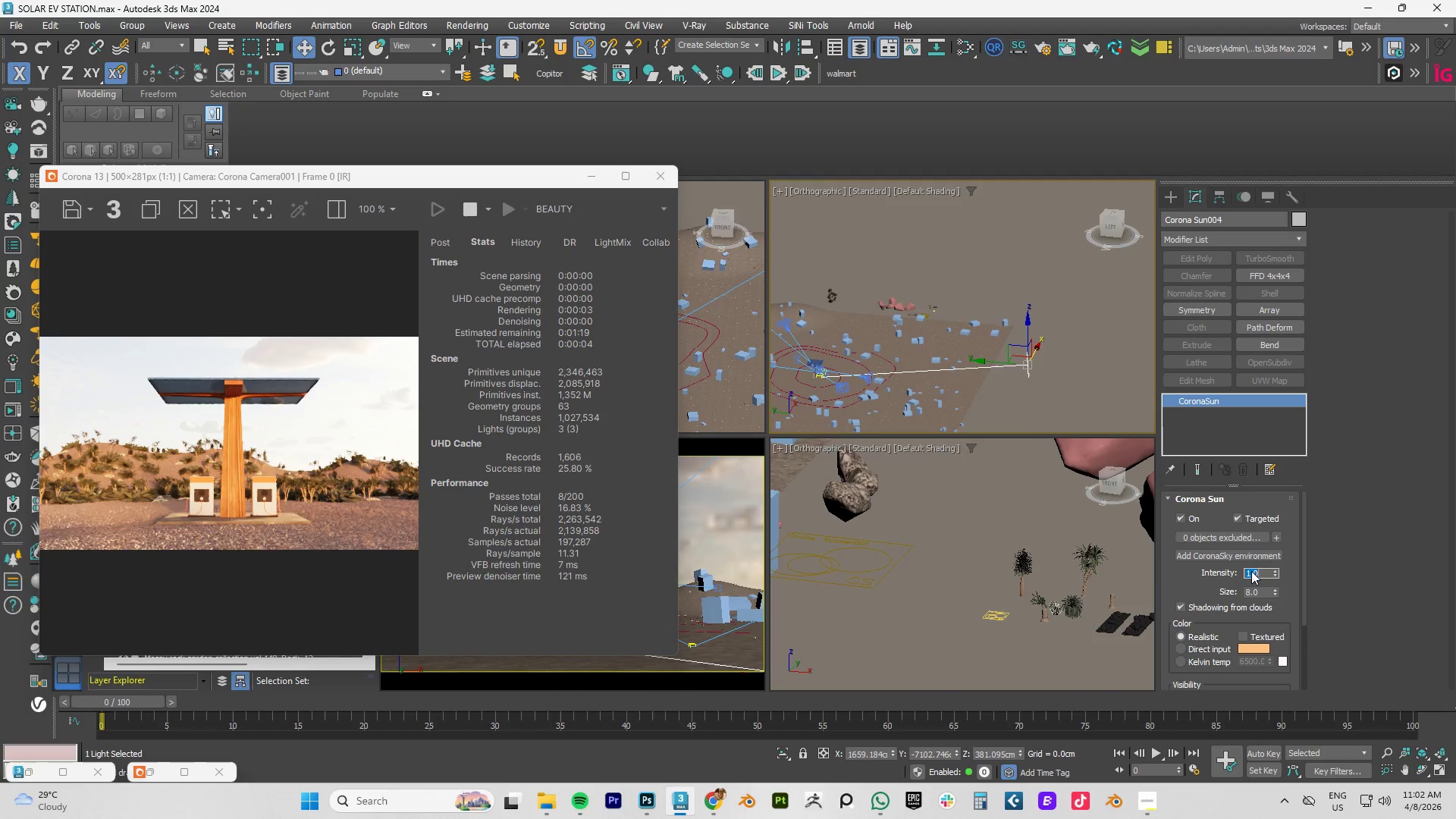 
wait(5.8)
 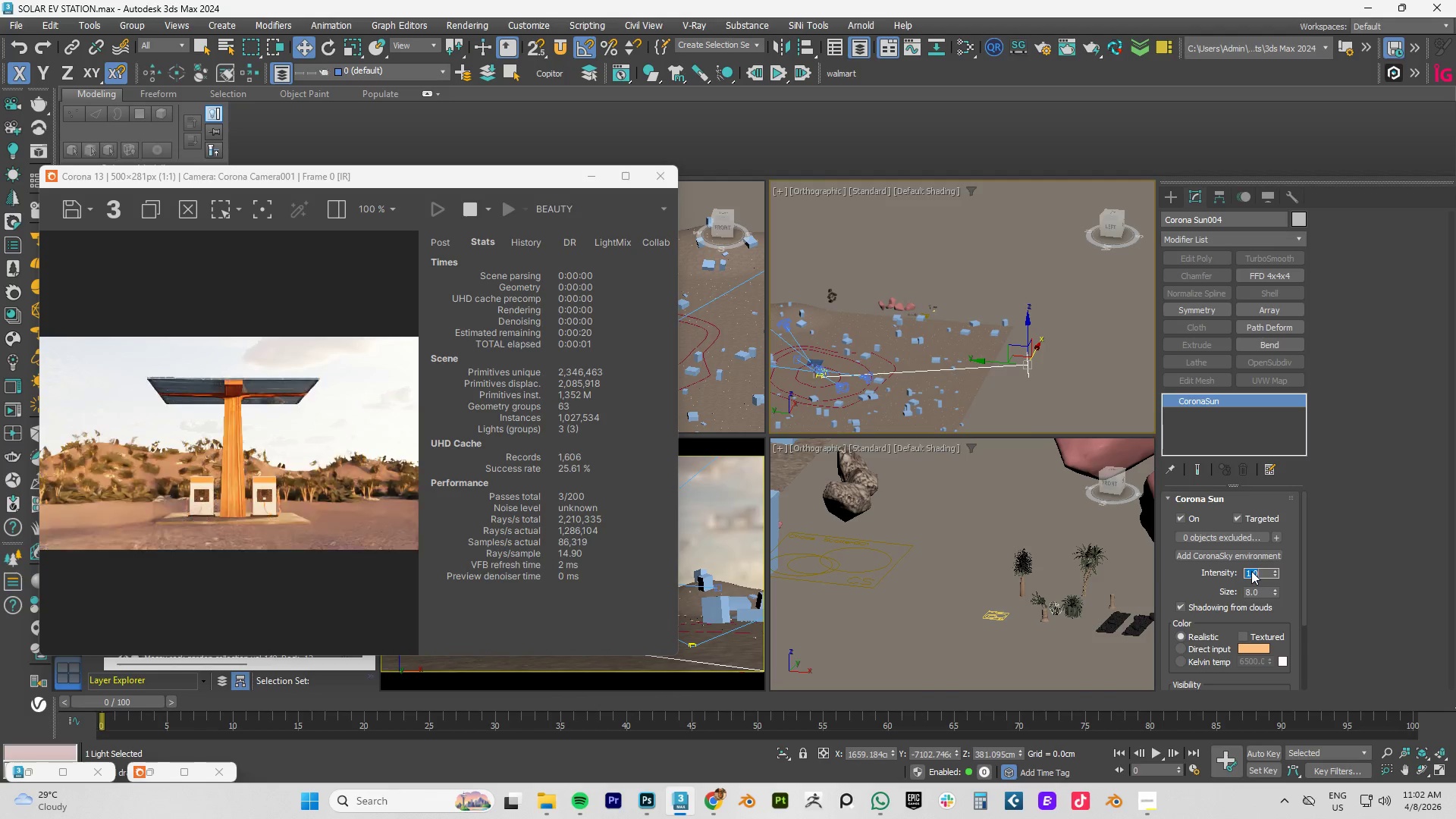 
left_click([629, 175])
 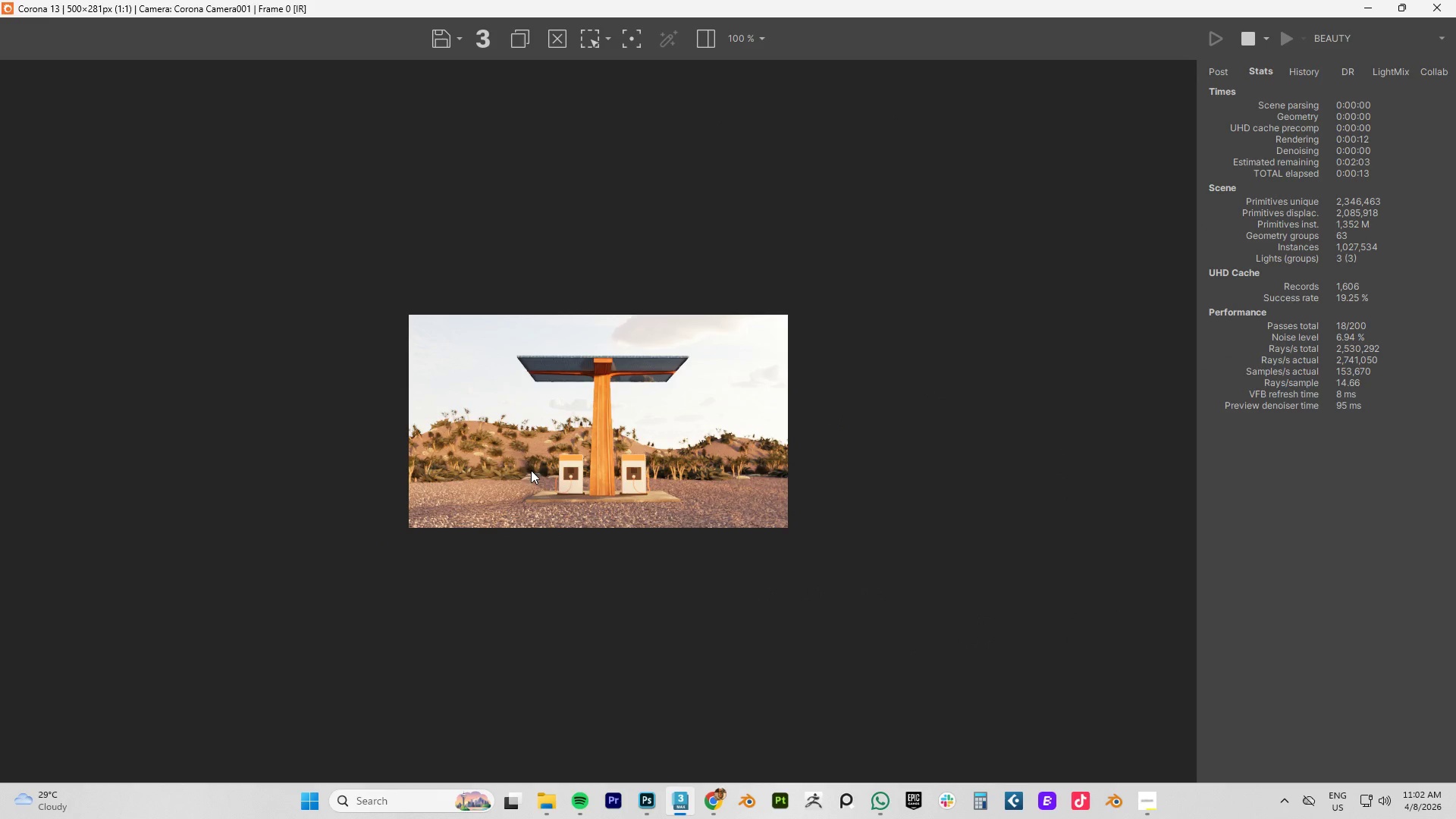 
wait(12.81)
 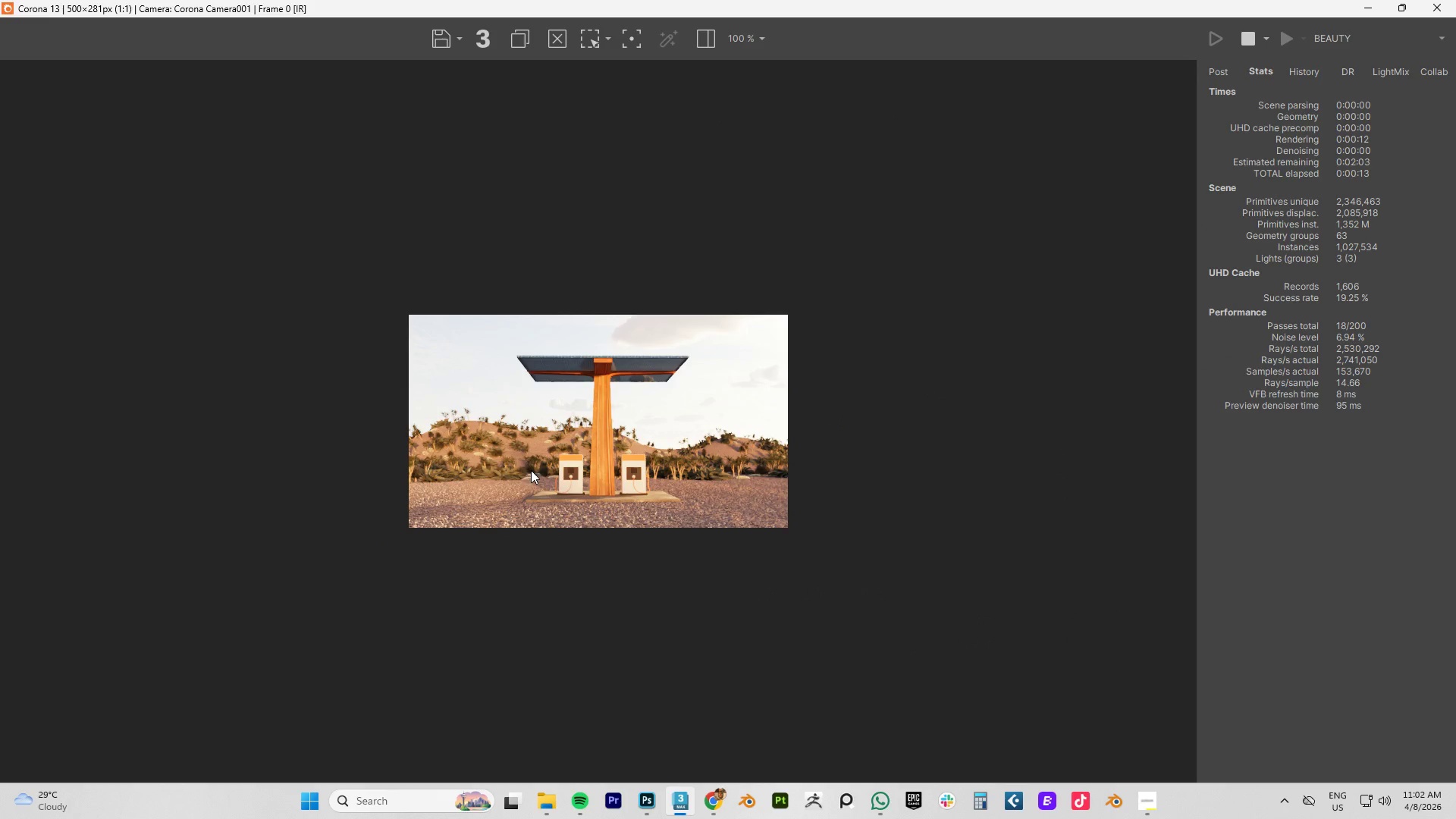 
scroll: coordinate [524, 447], scroll_direction: up, amount: 1.0
 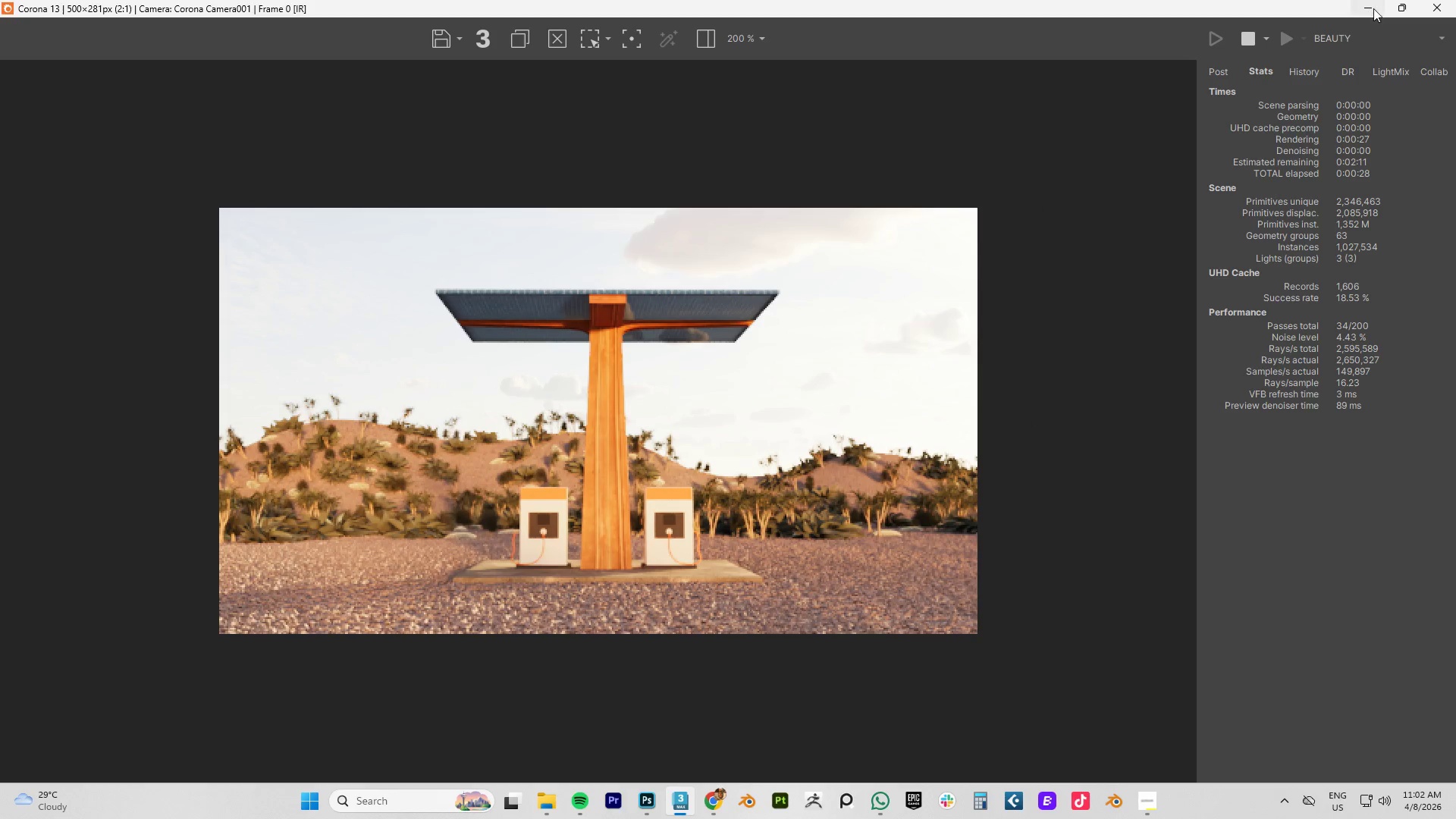 
wait(14.18)
 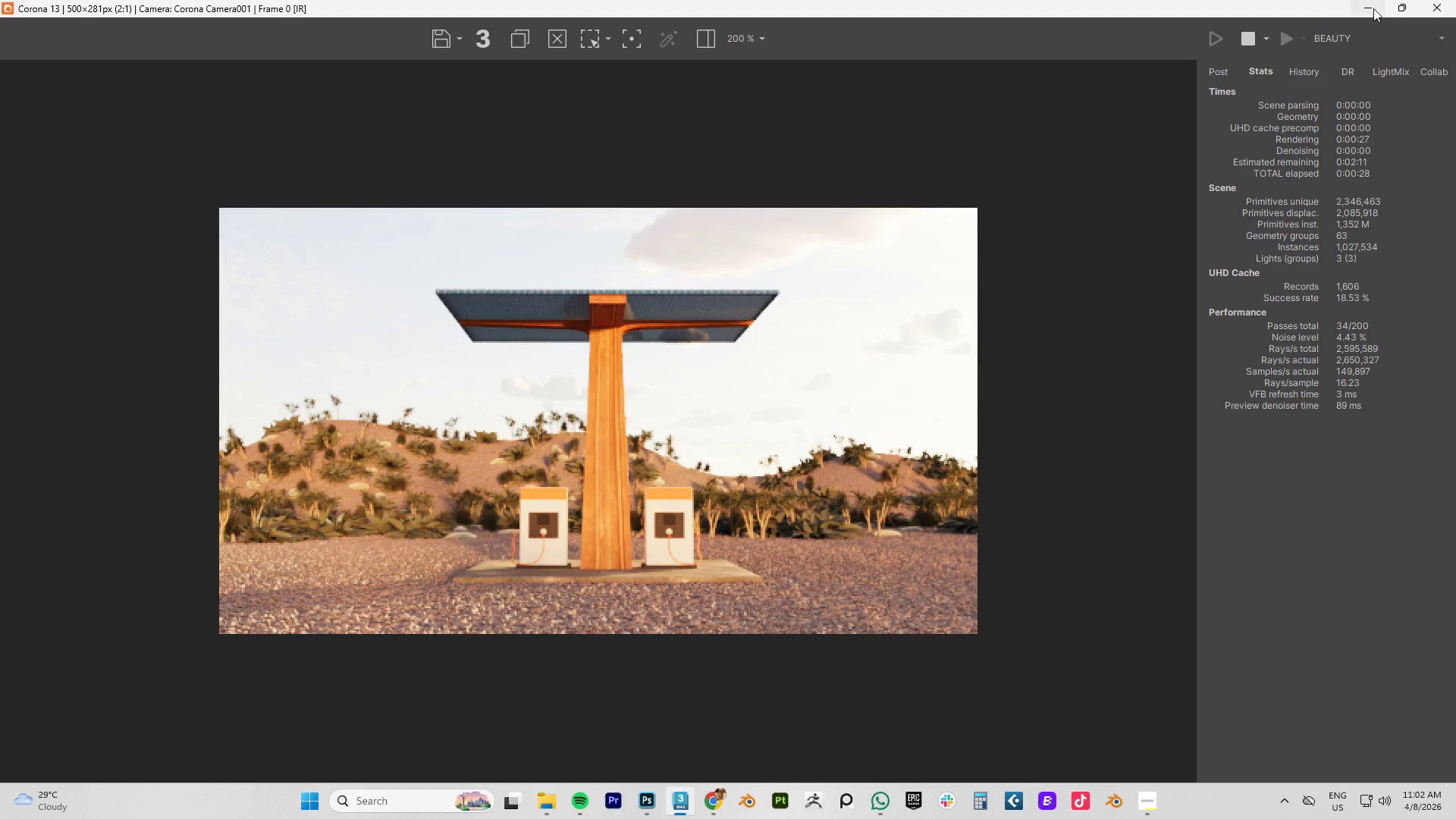 
left_click([1392, 5])
 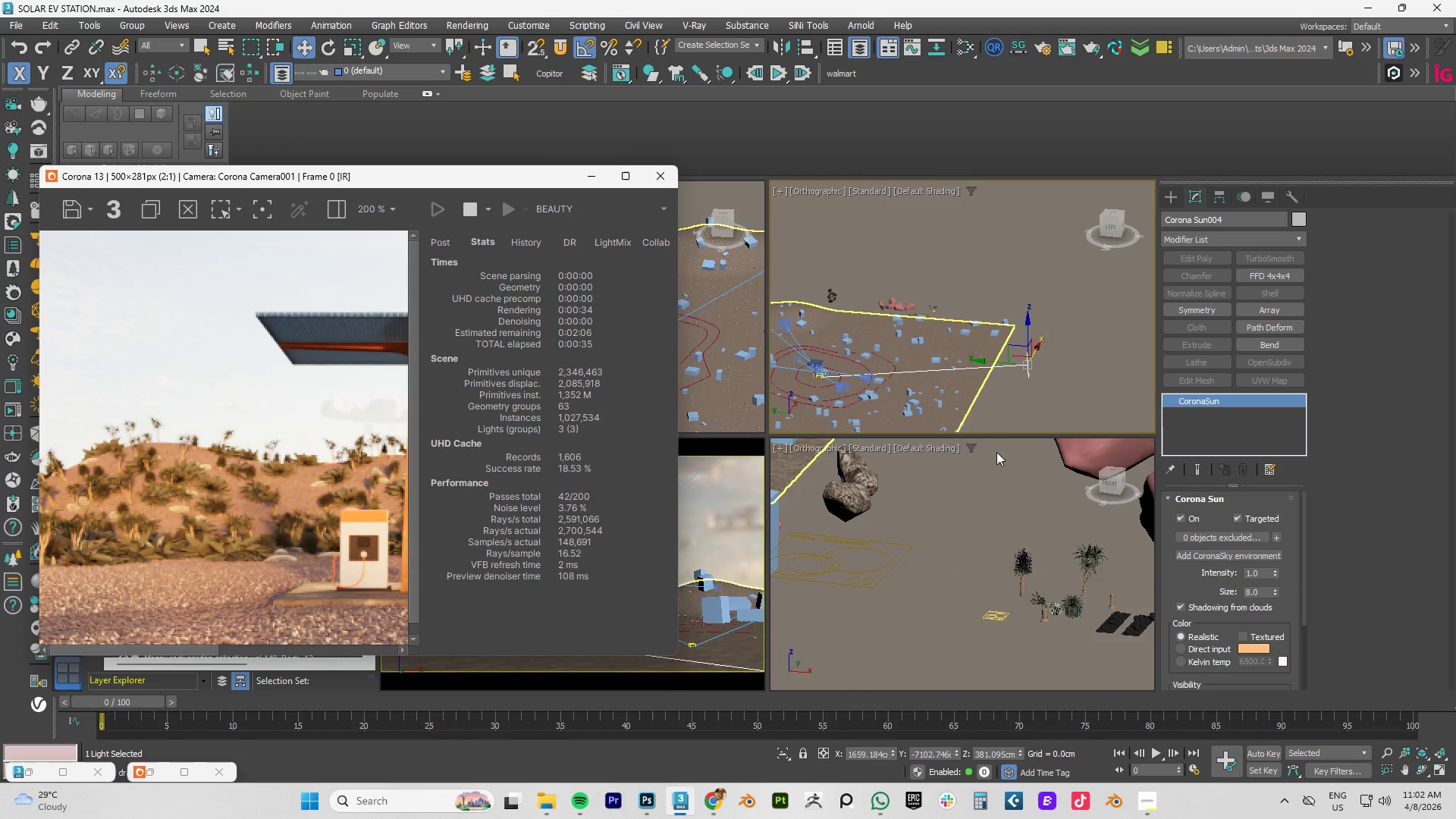 
key(M)
 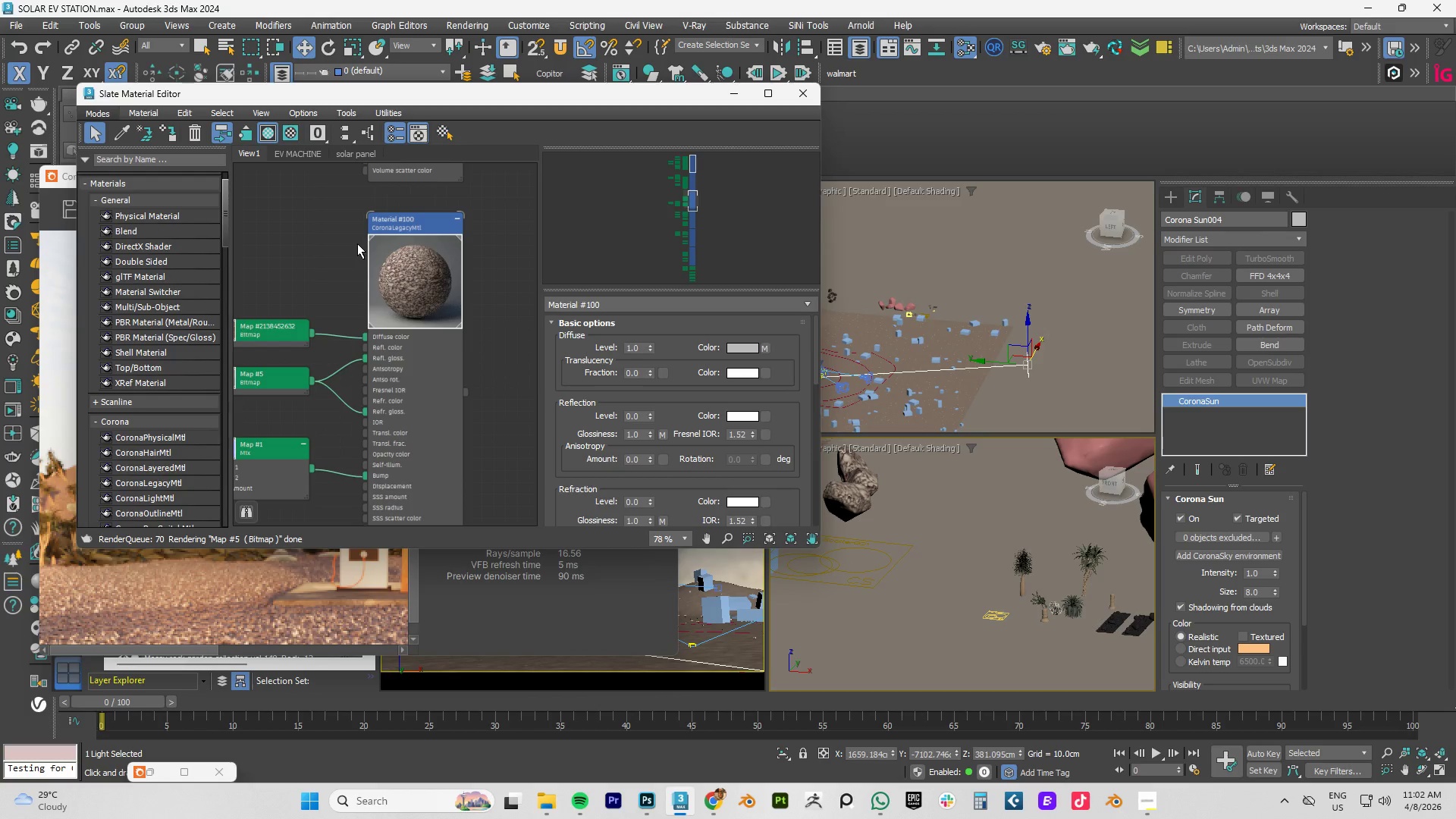 
scroll: coordinate [373, 399], scroll_direction: down, amount: 8.0
 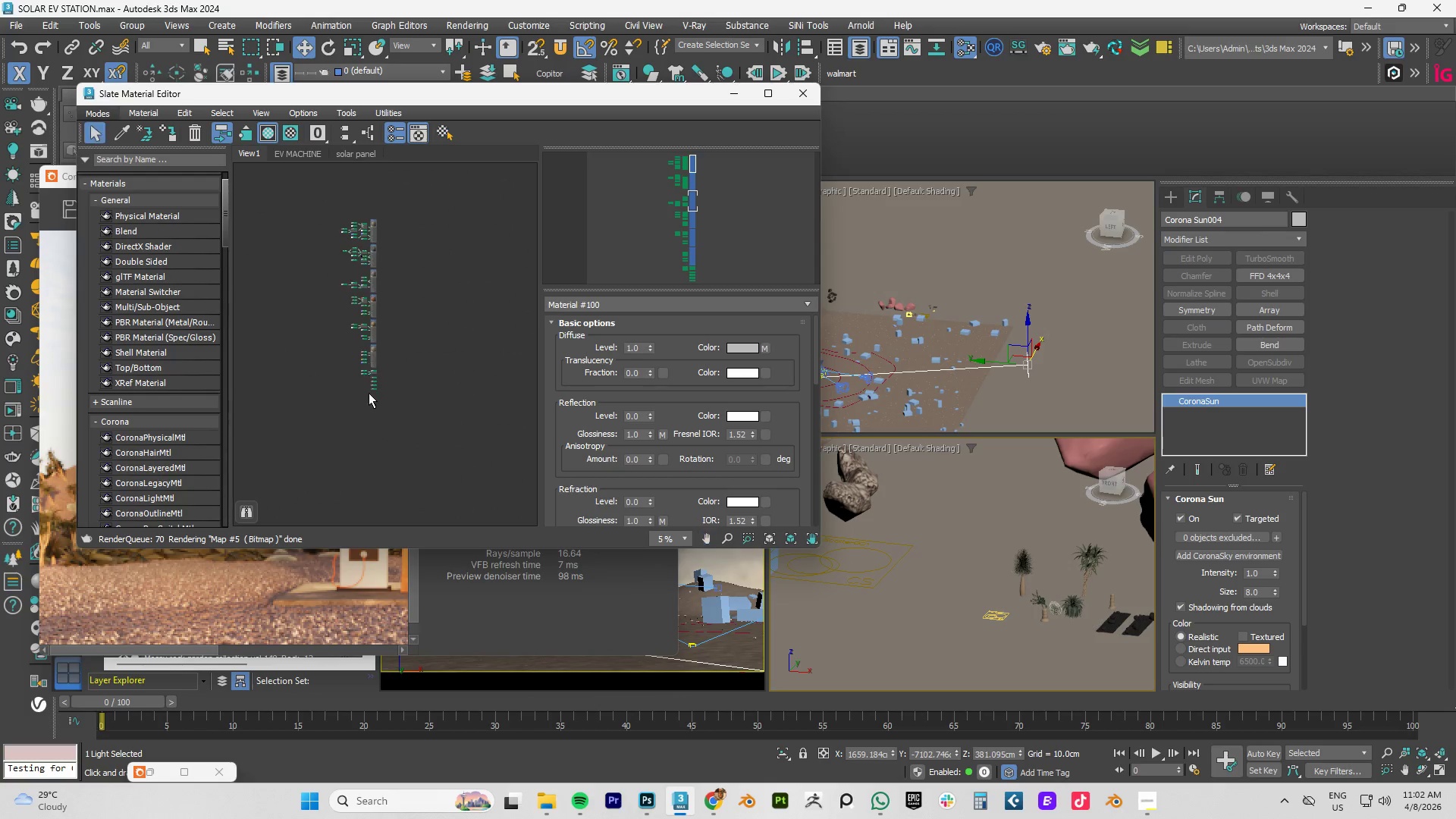 
scroll: coordinate [424, 335], scroll_direction: up, amount: 13.0
 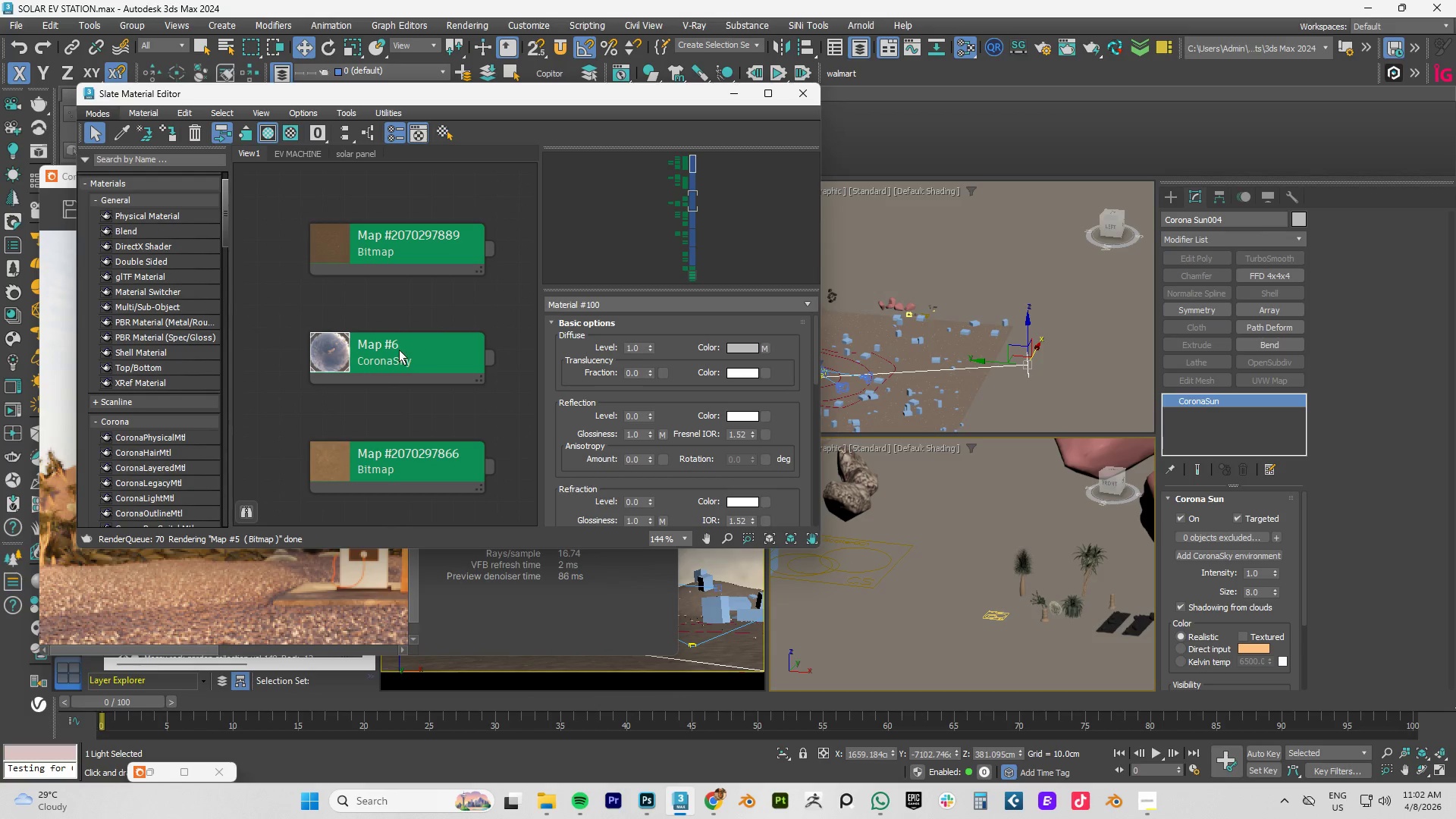 
left_click([399, 350])
 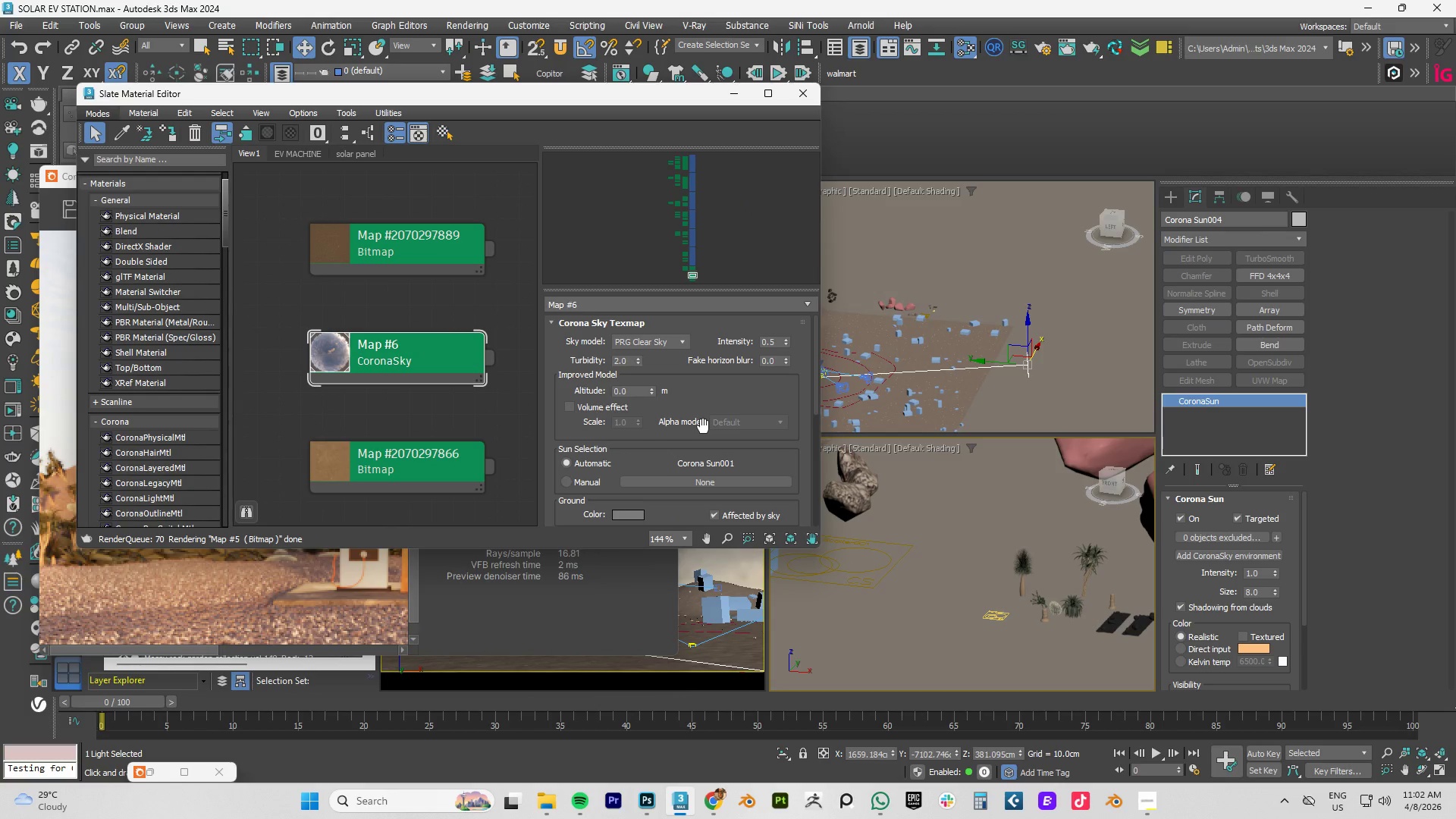 
key(Control+S)
 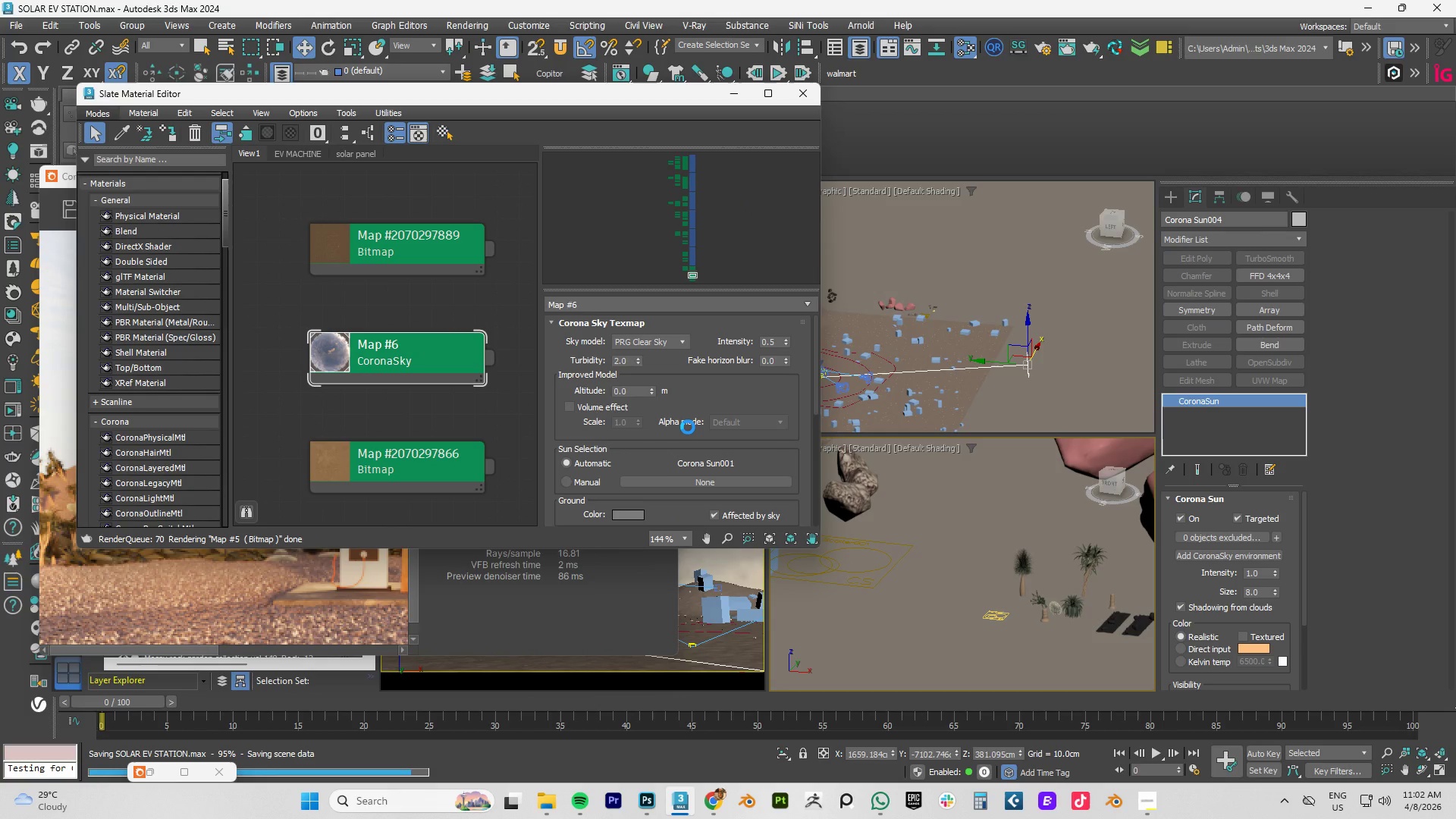 
scroll: coordinate [689, 350], scroll_direction: down, amount: 7.0
 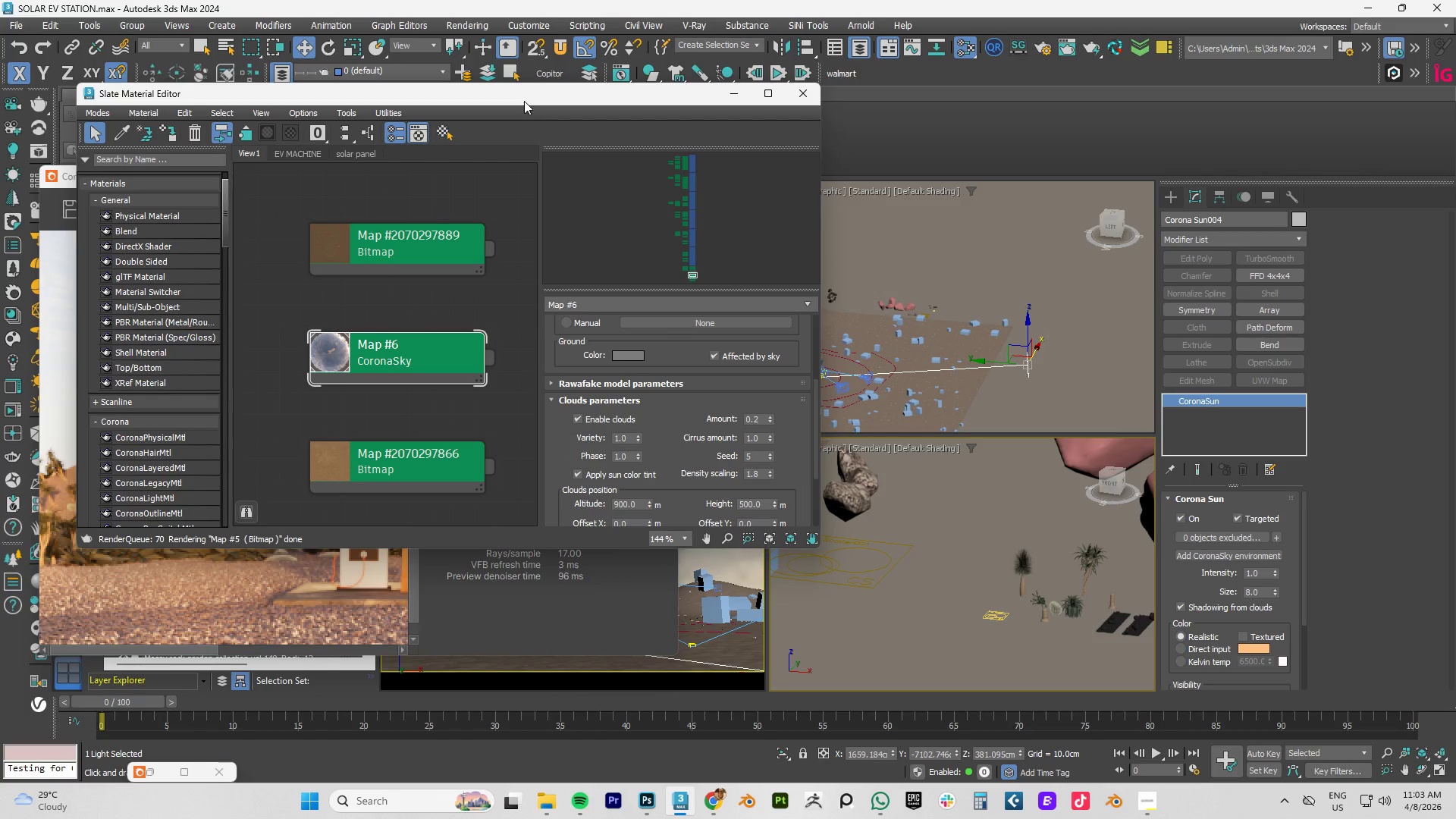 
left_click_drag(start_coordinate=[524, 100], to_coordinate=[937, 165])
 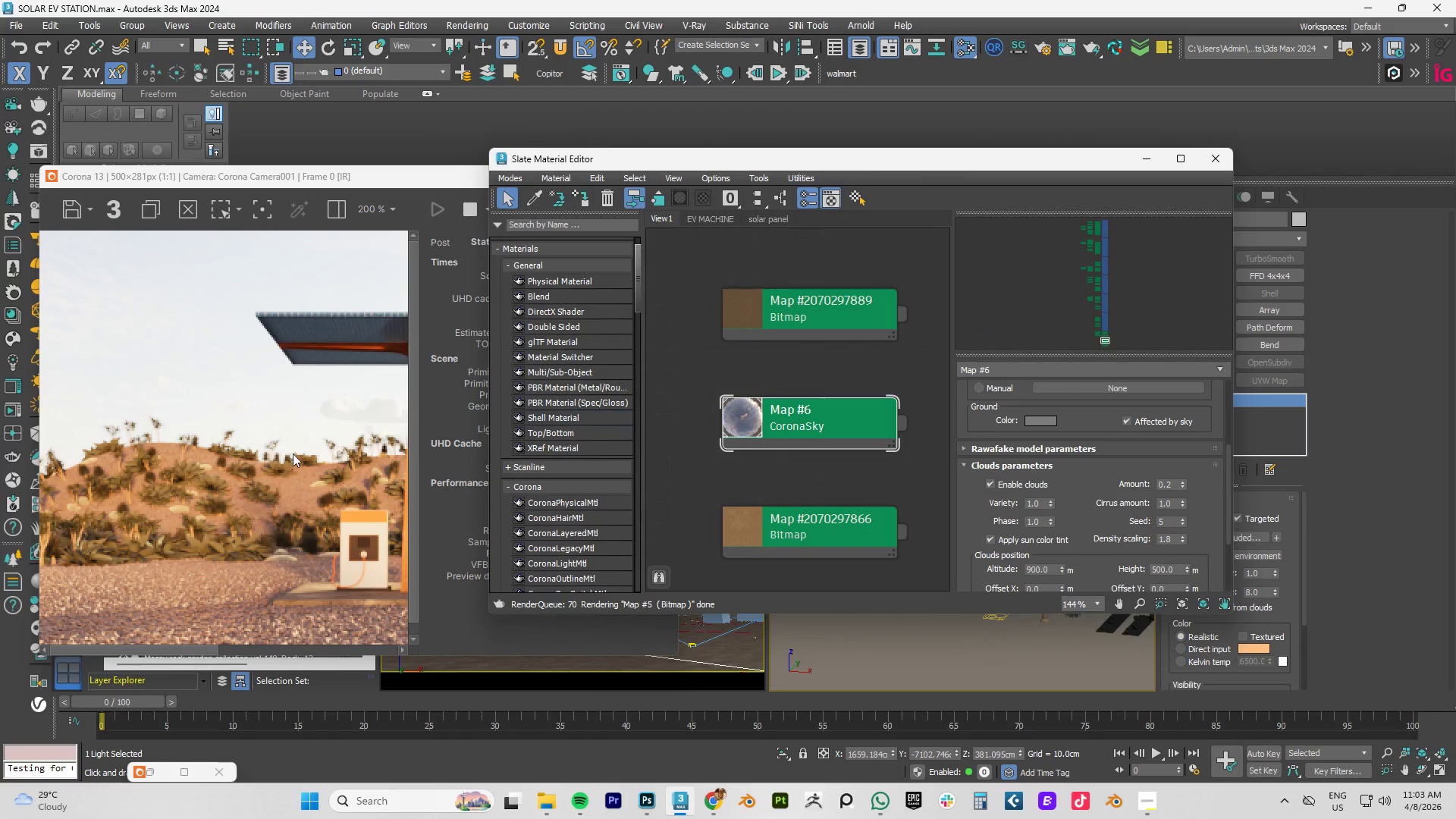 
scroll: coordinate [293, 453], scroll_direction: down, amount: 1.0
 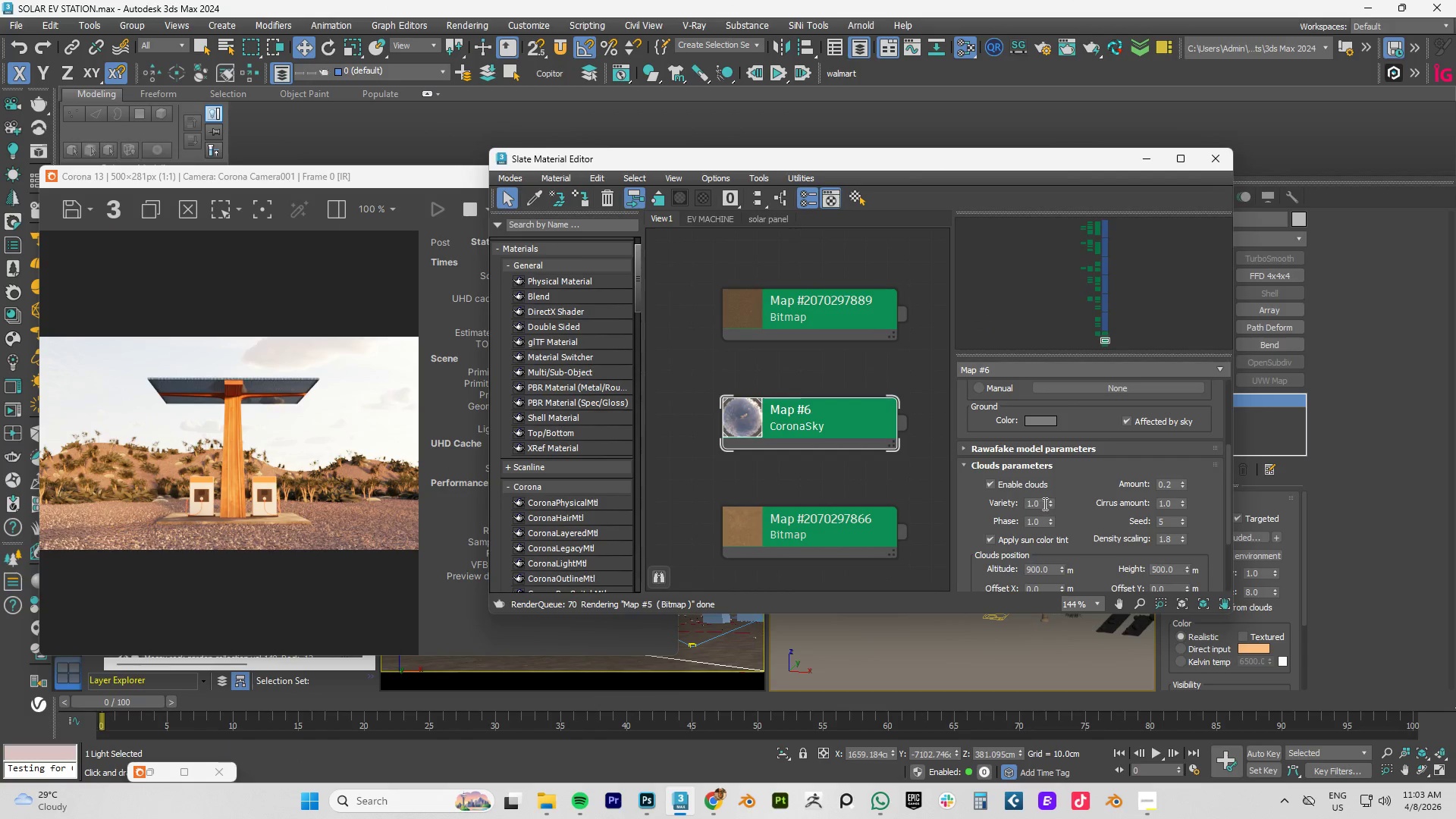 
double_click([1167, 485])
 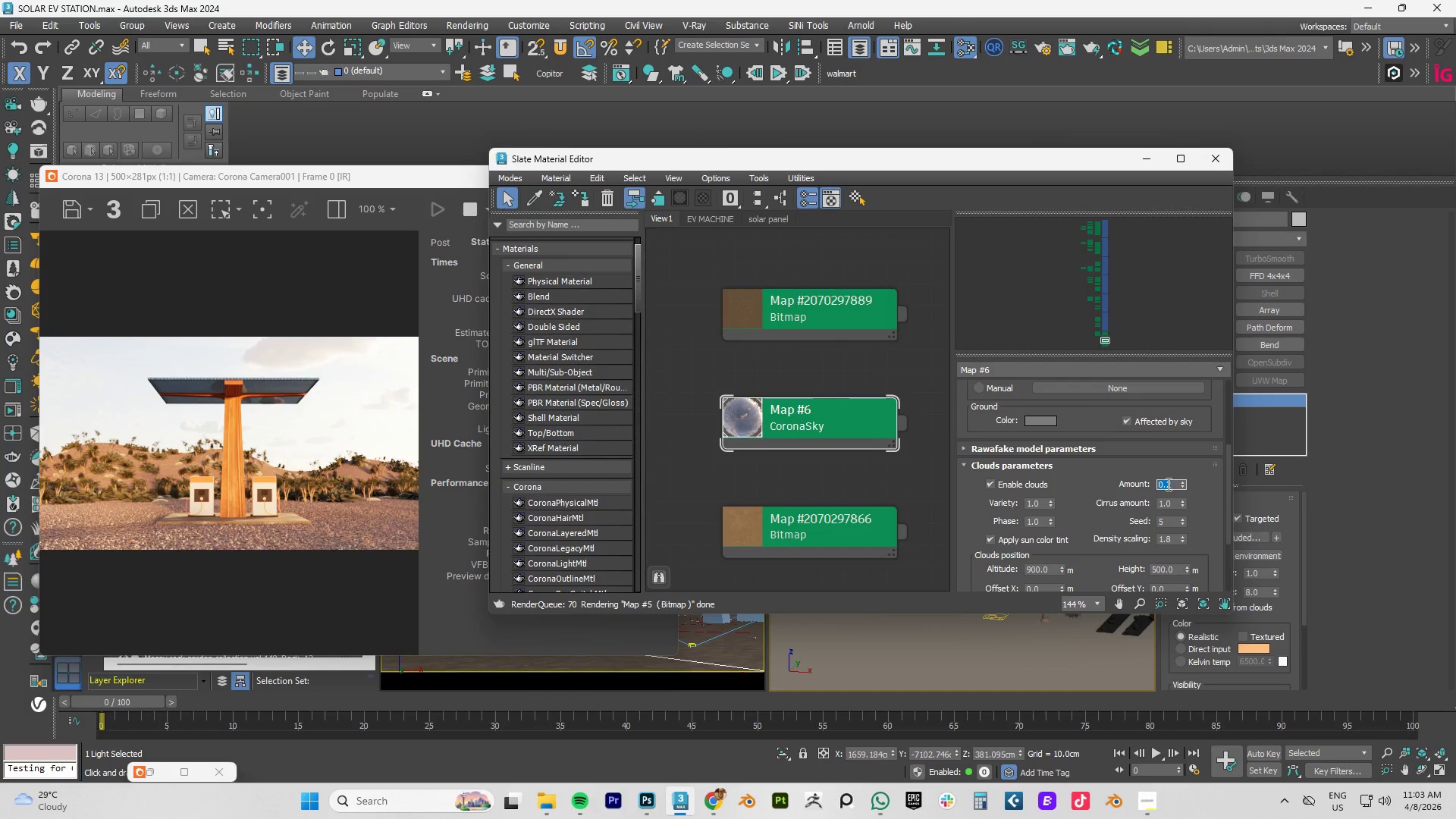 
key(NumpadDecimal)
 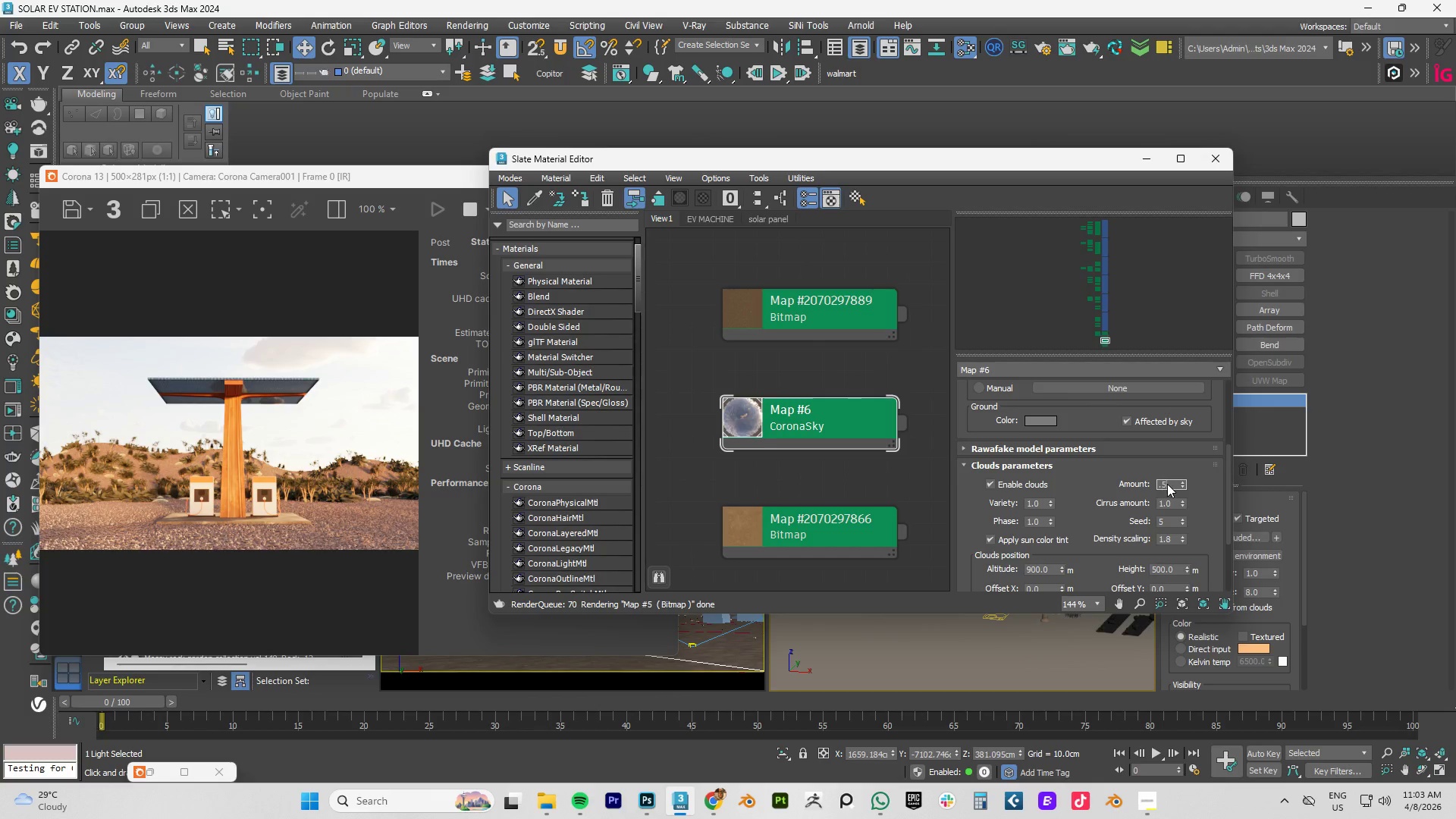 
key(Numpad5)
 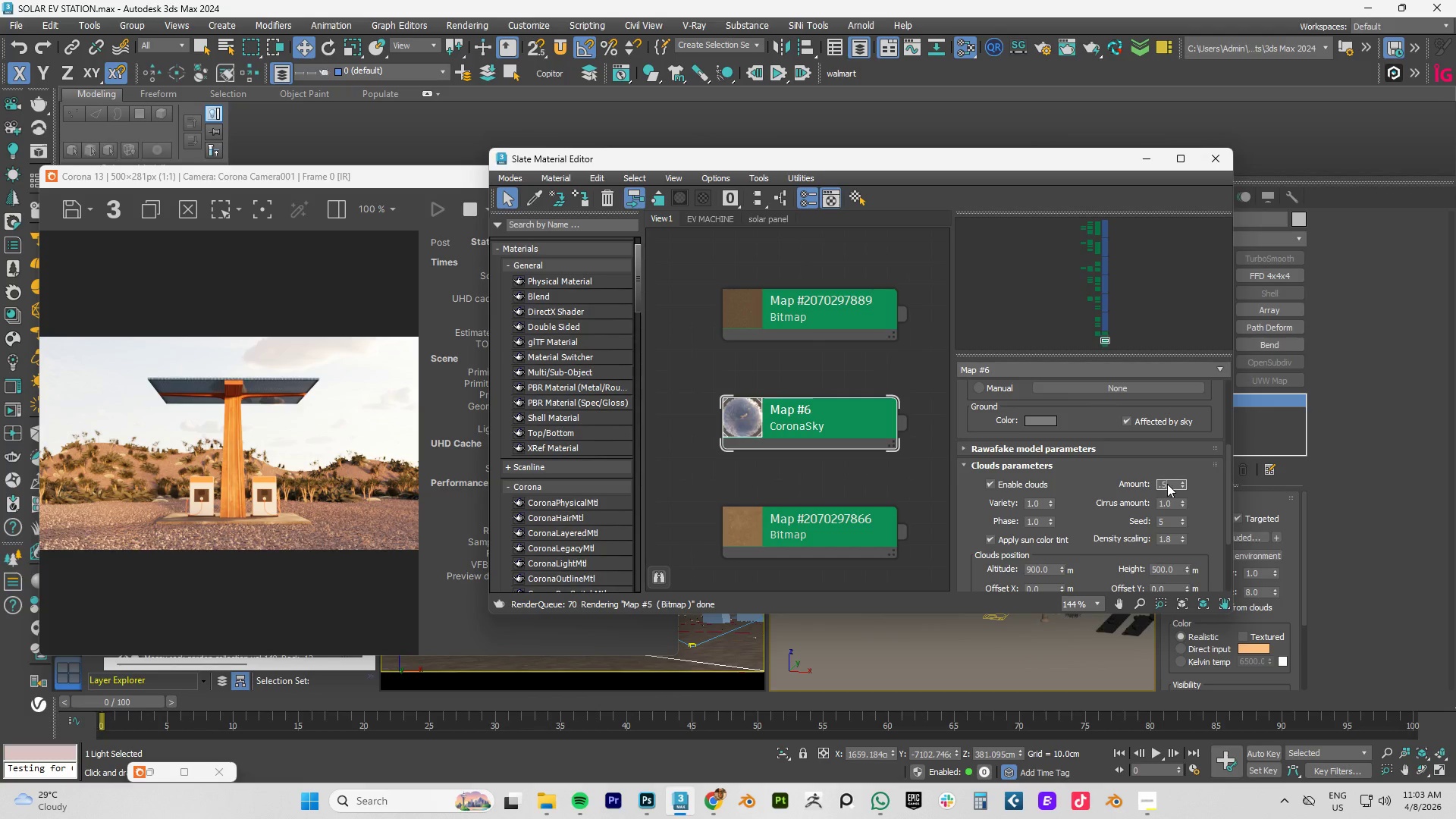 
key(NumpadEnter)
 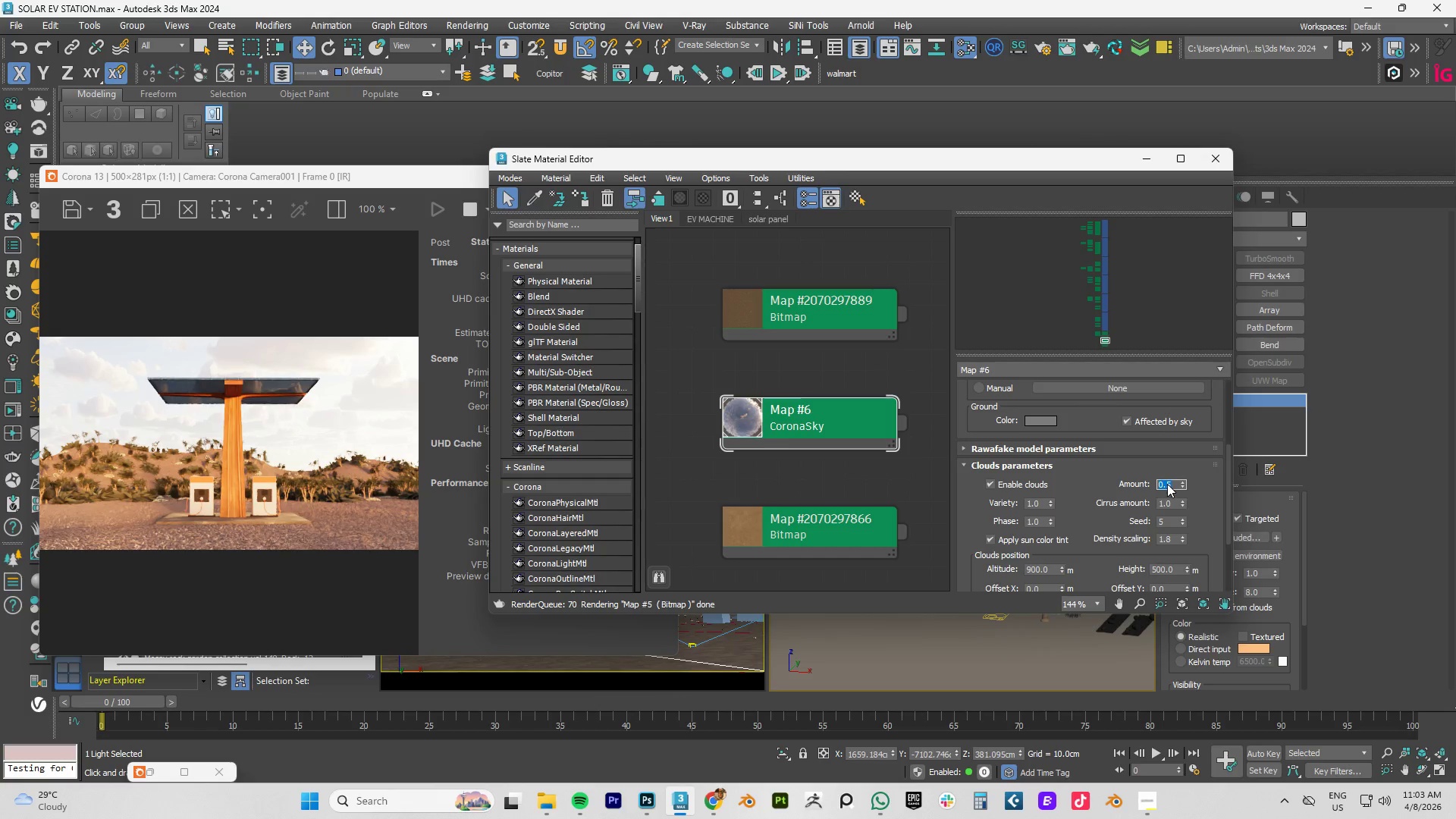 
wait(6.61)
 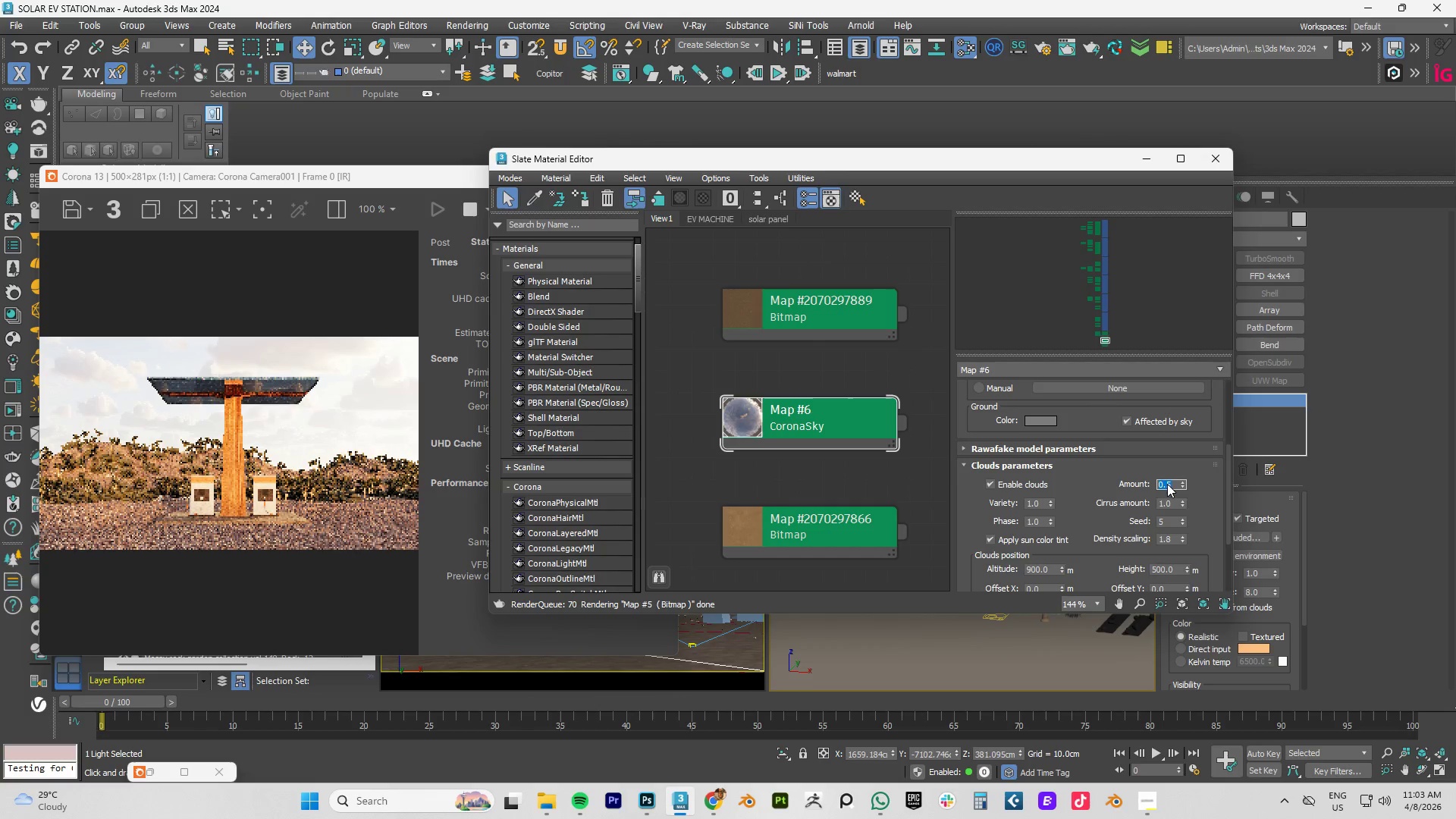 
key(NumpadDecimal)
 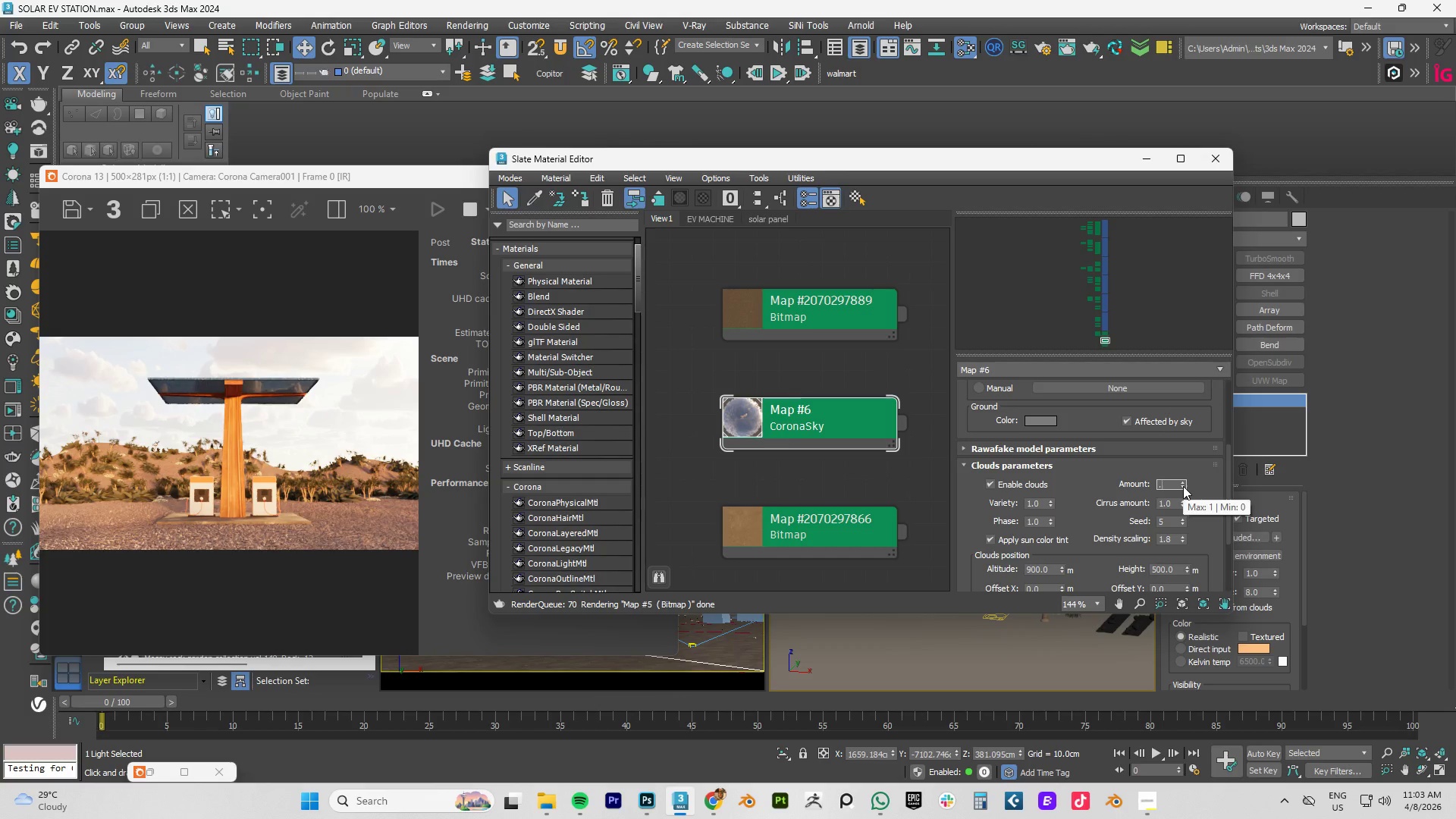 
key(Numpad8)
 